 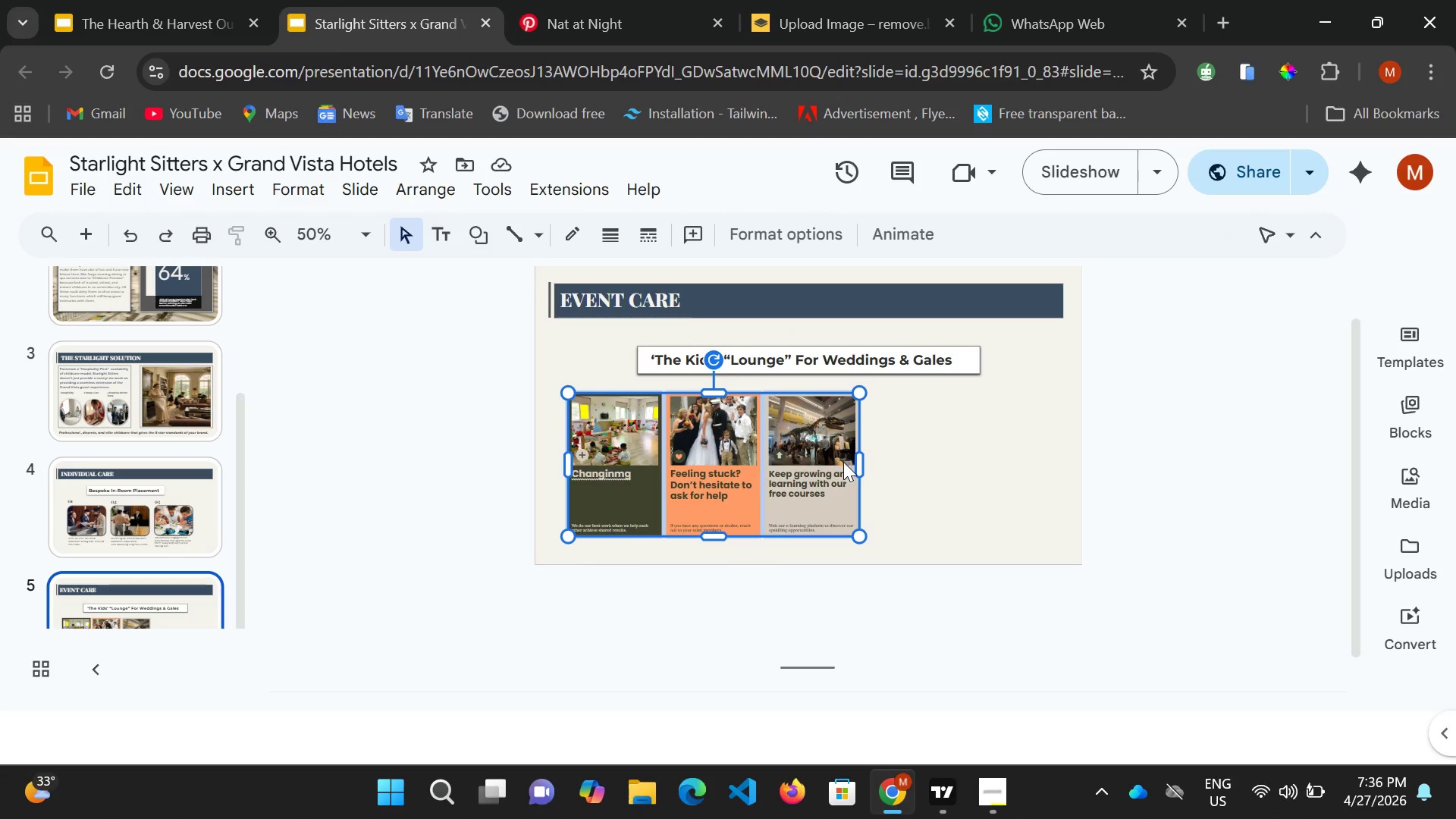 
left_click_drag(start_coordinate=[863, 394], to_coordinate=[870, 383])
 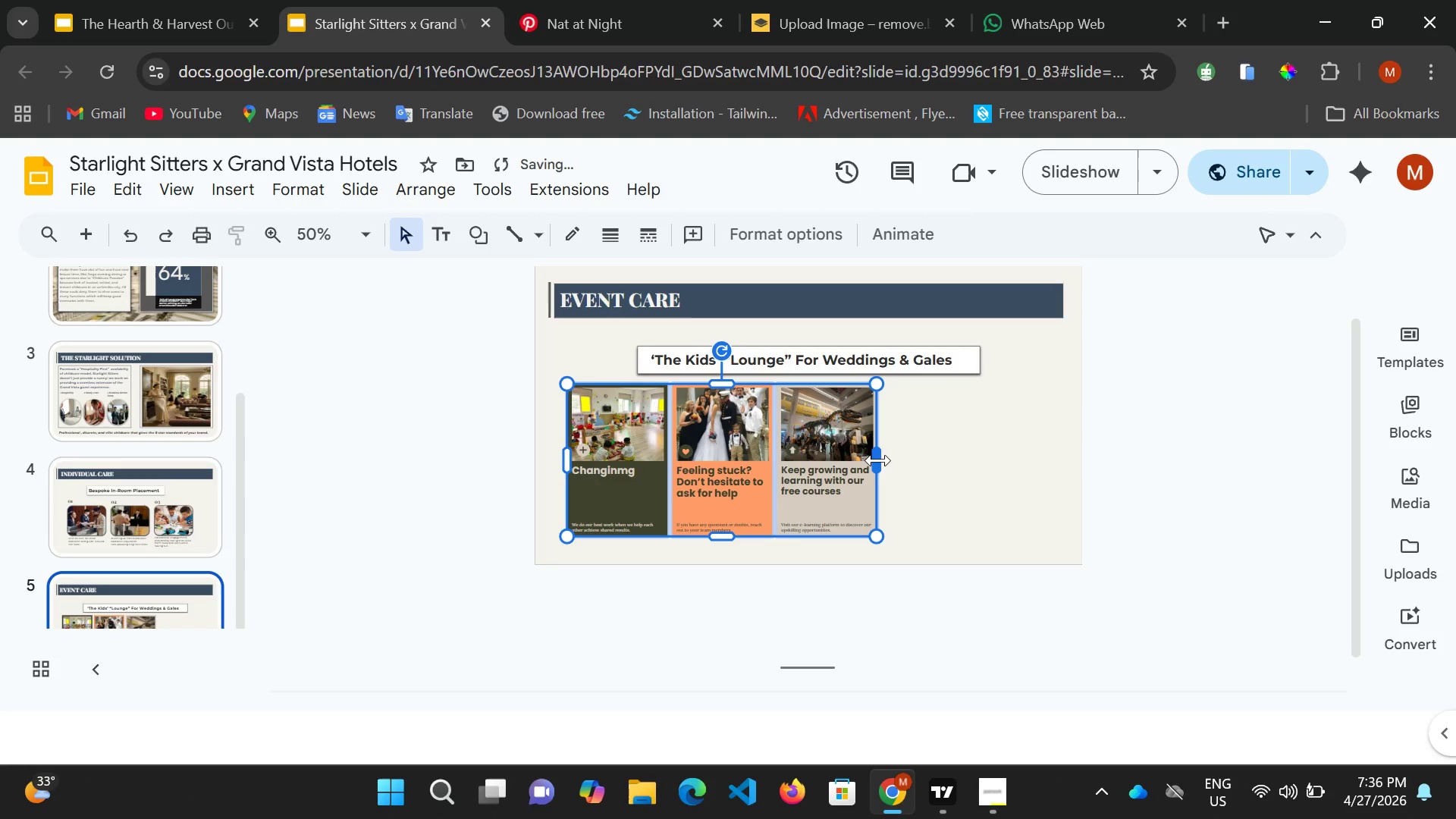 
left_click_drag(start_coordinate=[878, 460], to_coordinate=[918, 466])
 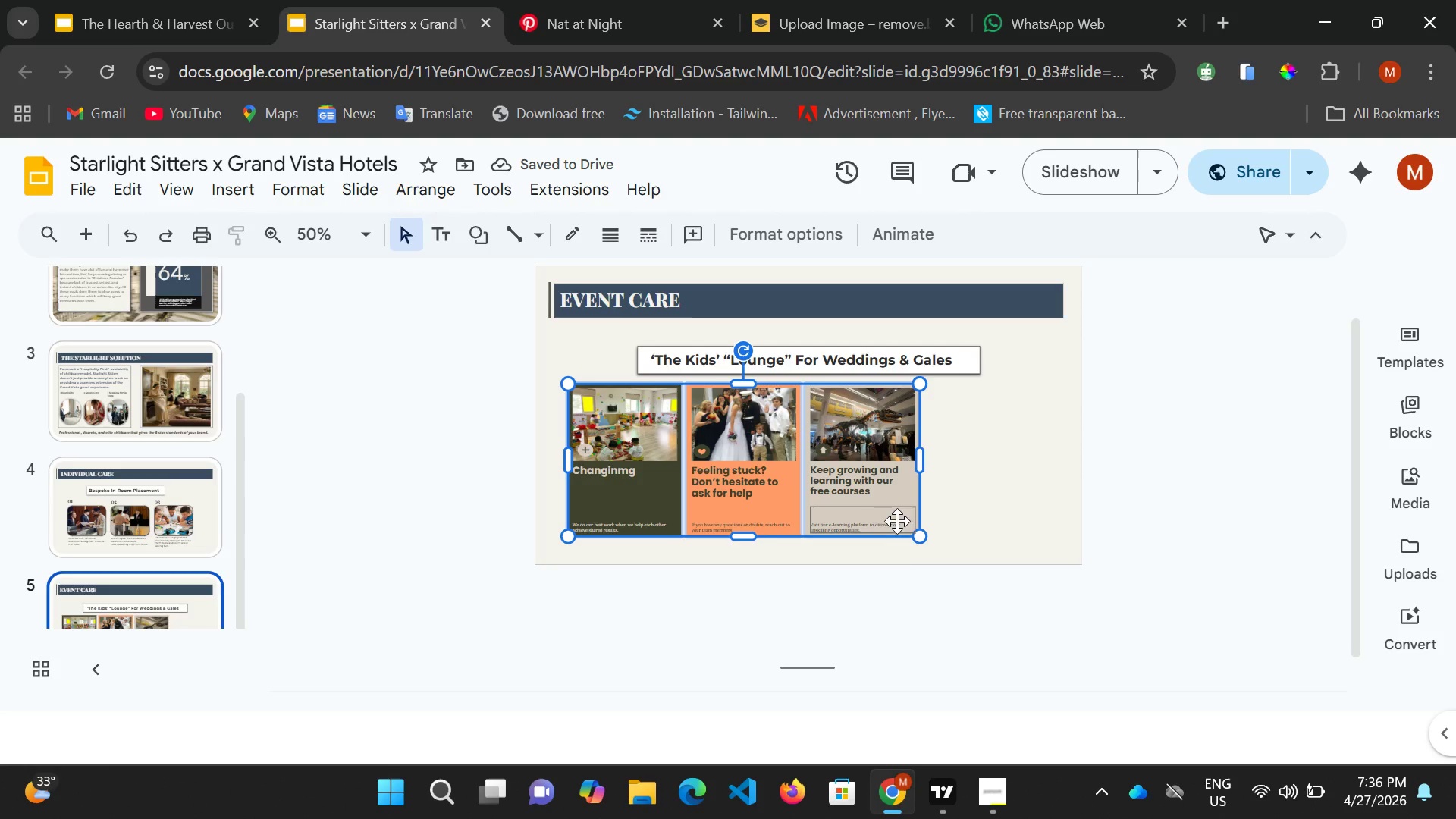 
left_click_drag(start_coordinate=[920, 534], to_coordinate=[958, 548])
 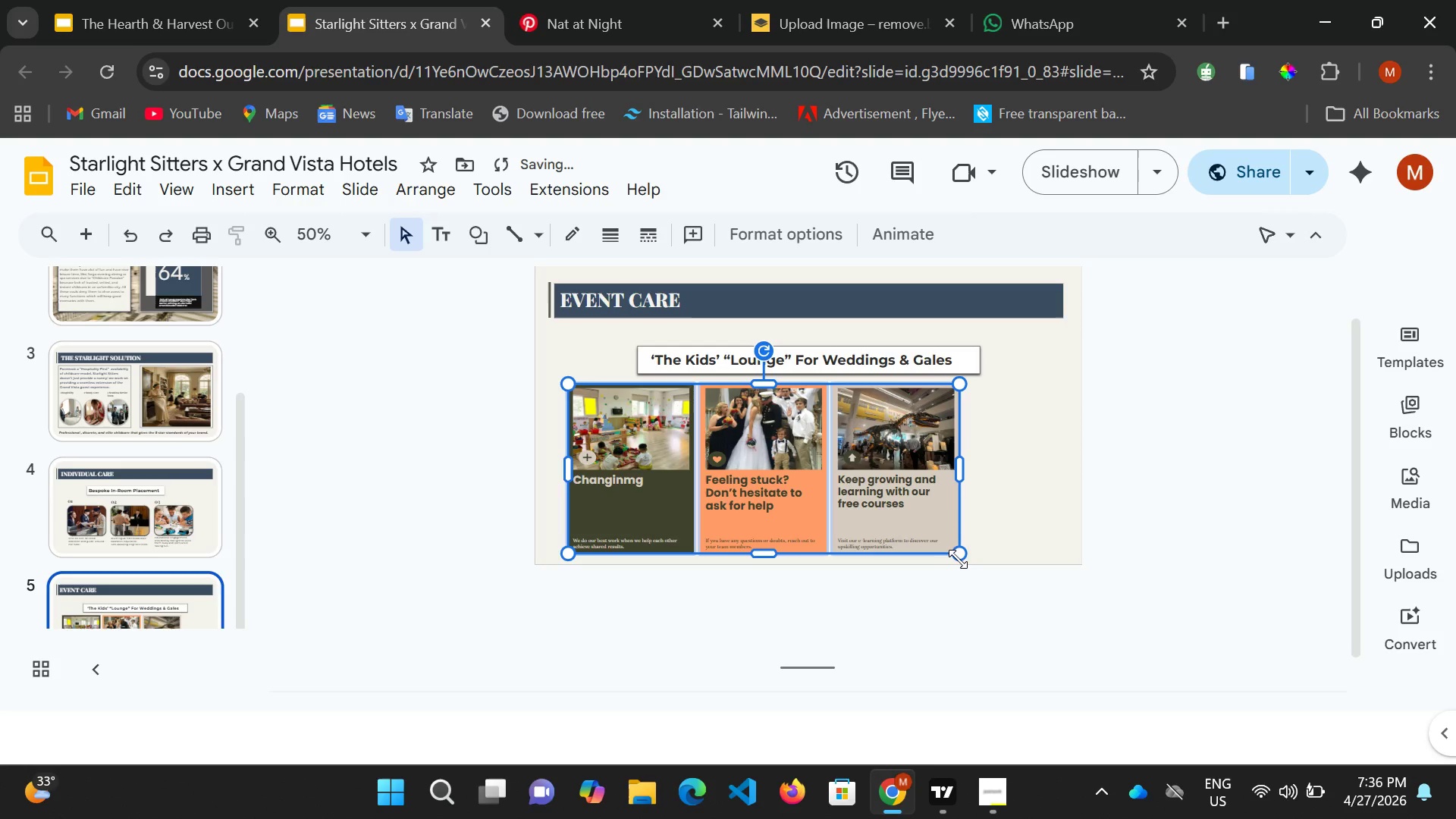 
left_click_drag(start_coordinate=[959, 557], to_coordinate=[989, 563])
 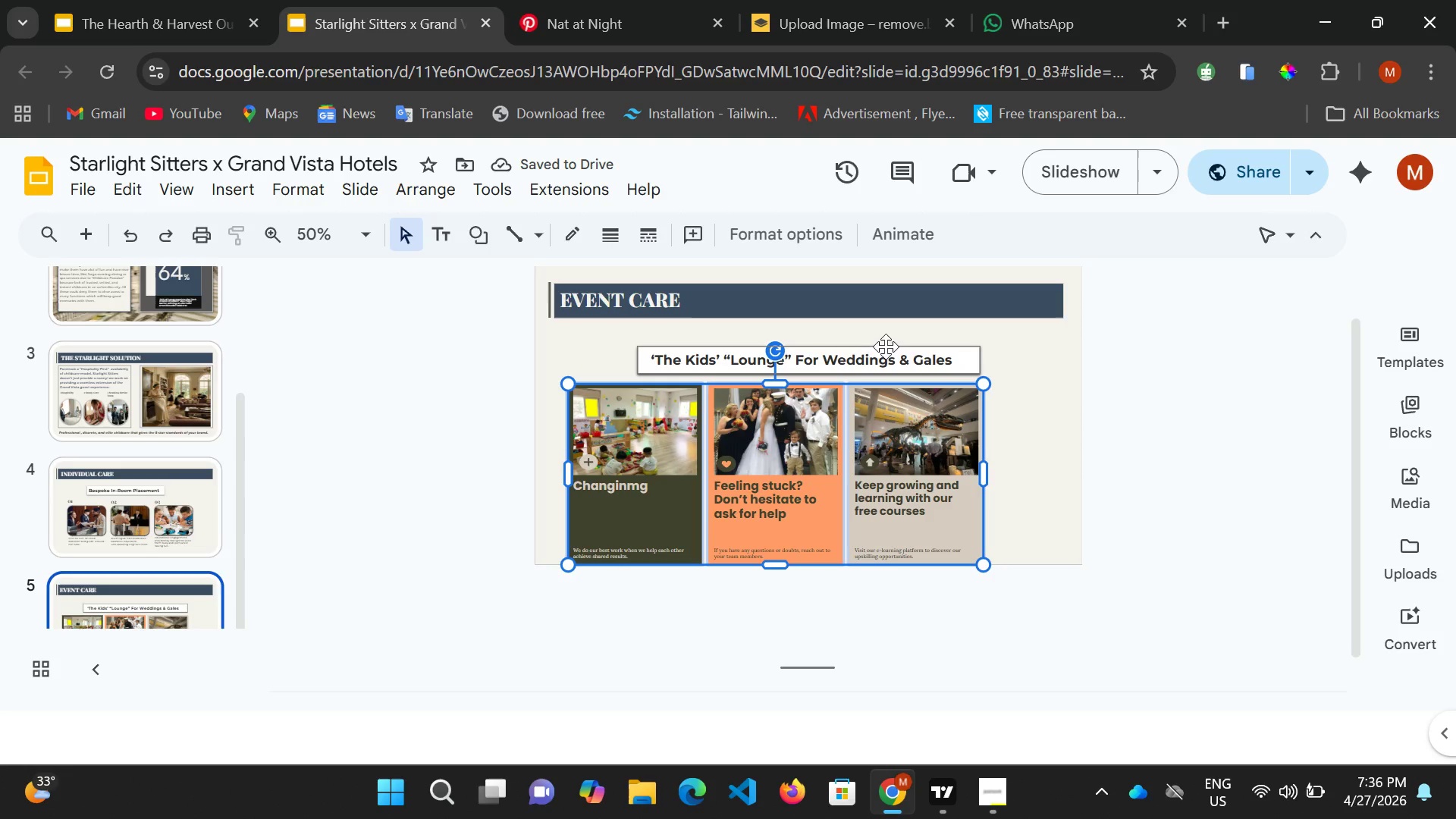 
left_click([883, 348])
 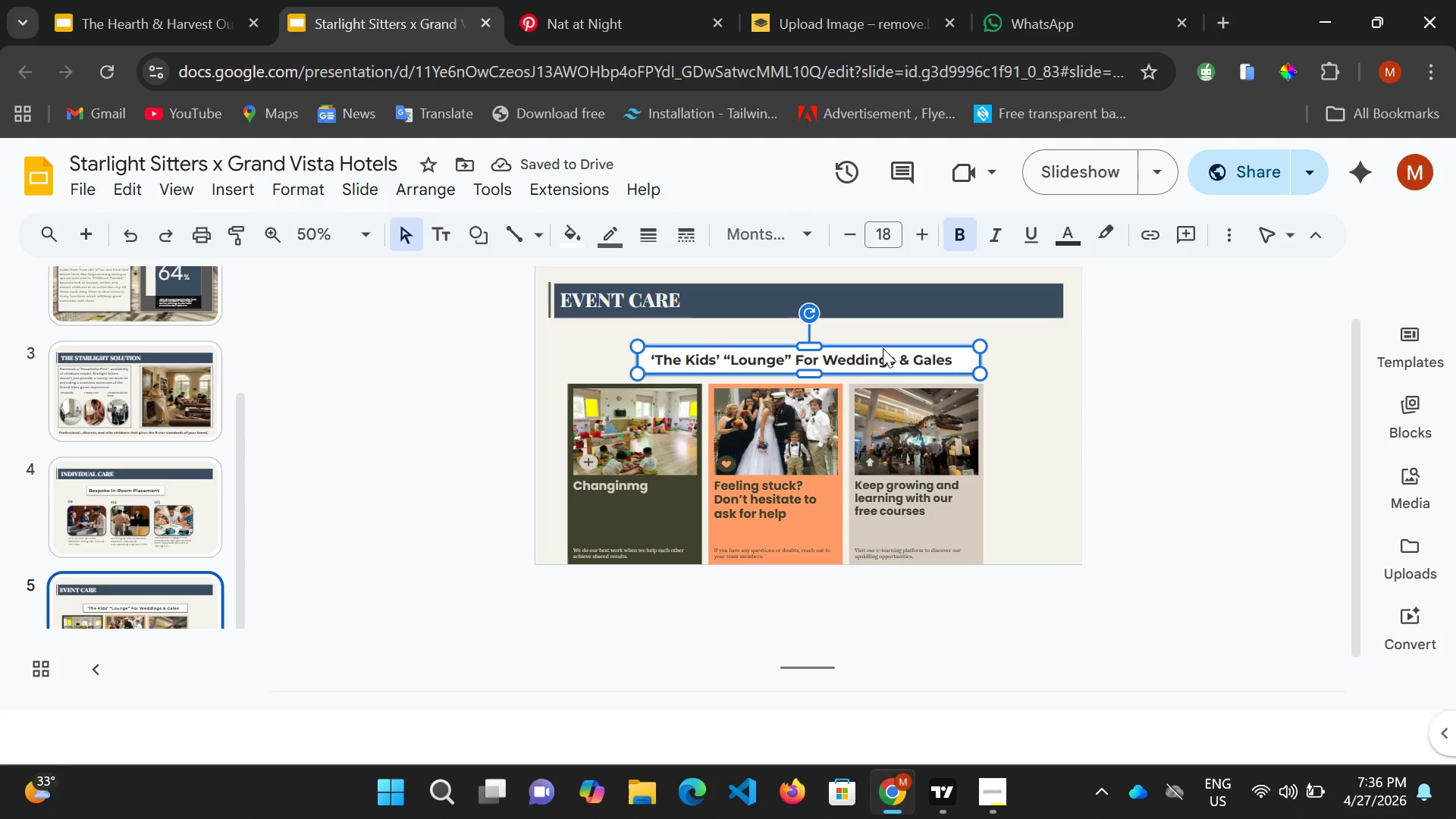 
key(ArrowUp)
 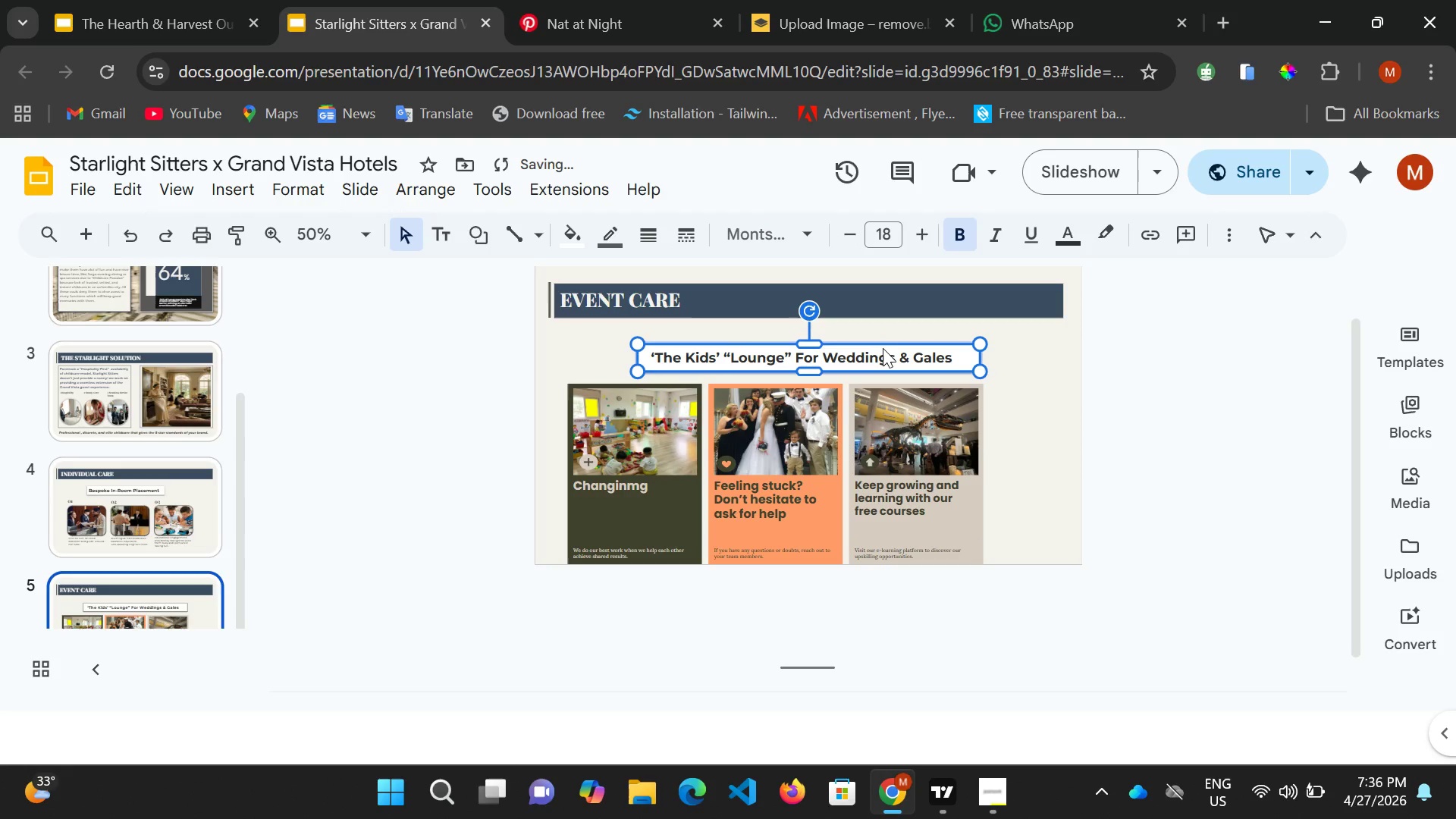 
hold_key(key=ArrowUp, duration=0.88)
 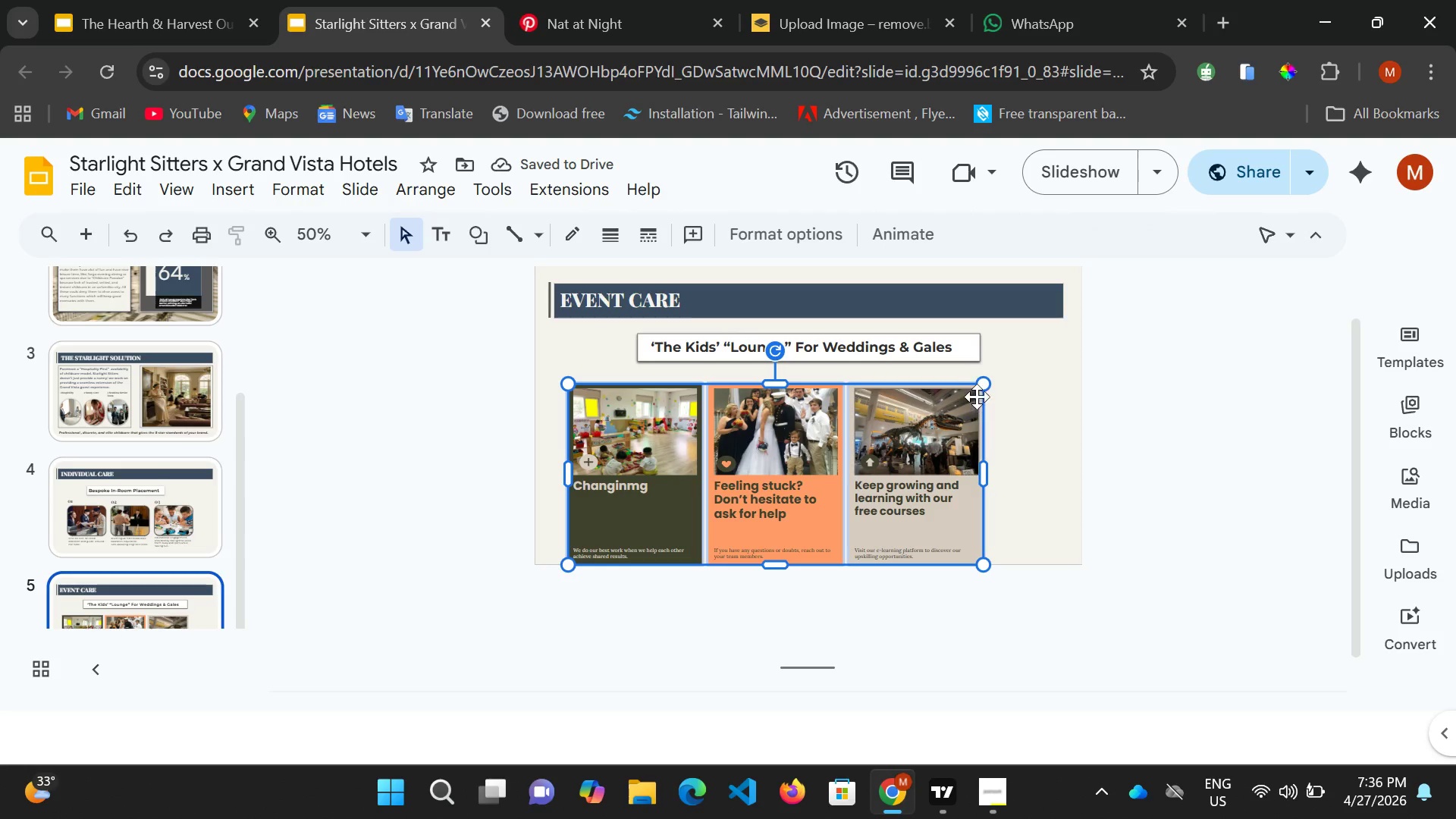 
left_click_drag(start_coordinate=[987, 385], to_coordinate=[1009, 371])
 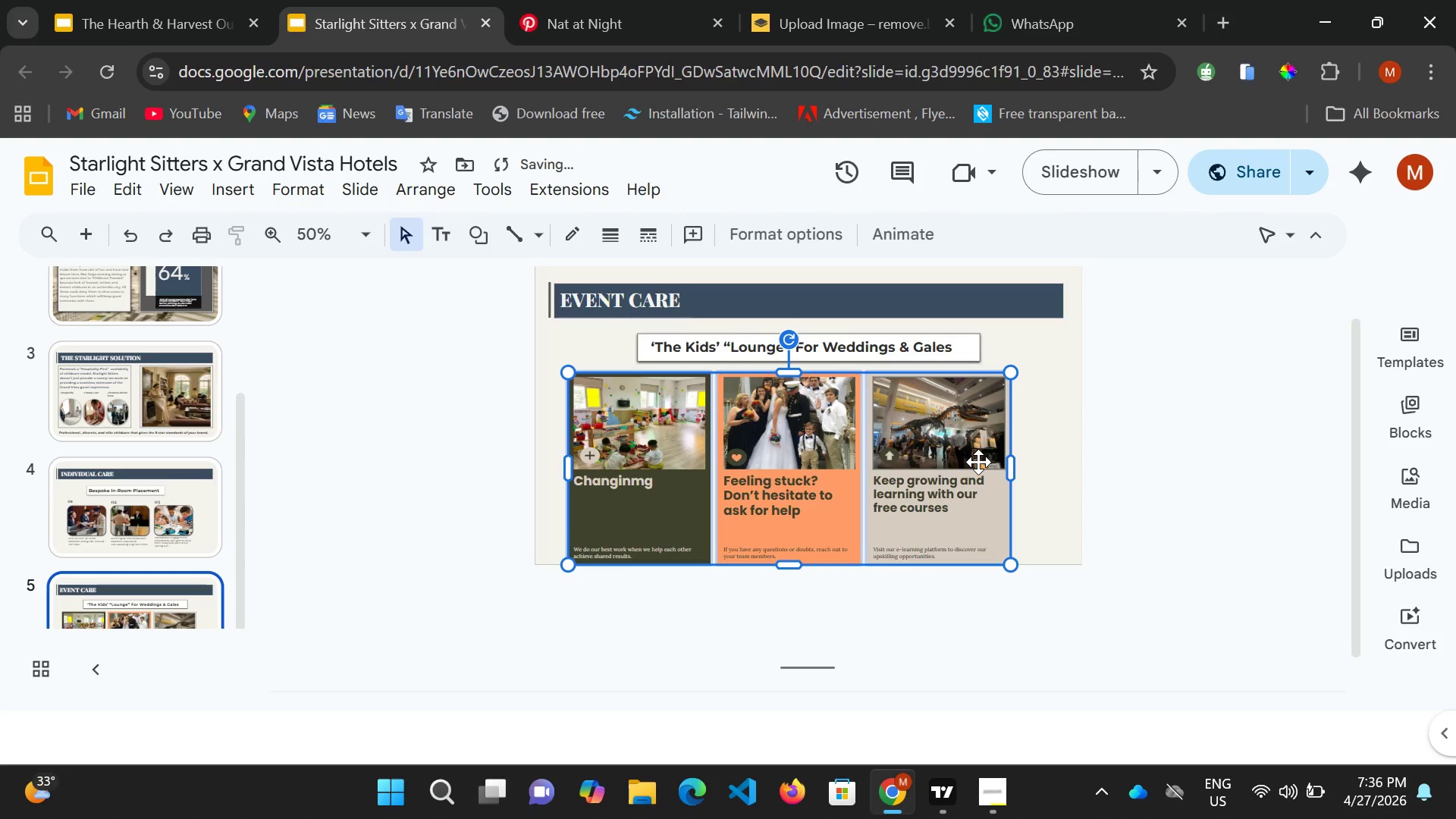 
key(ArrowRight)
 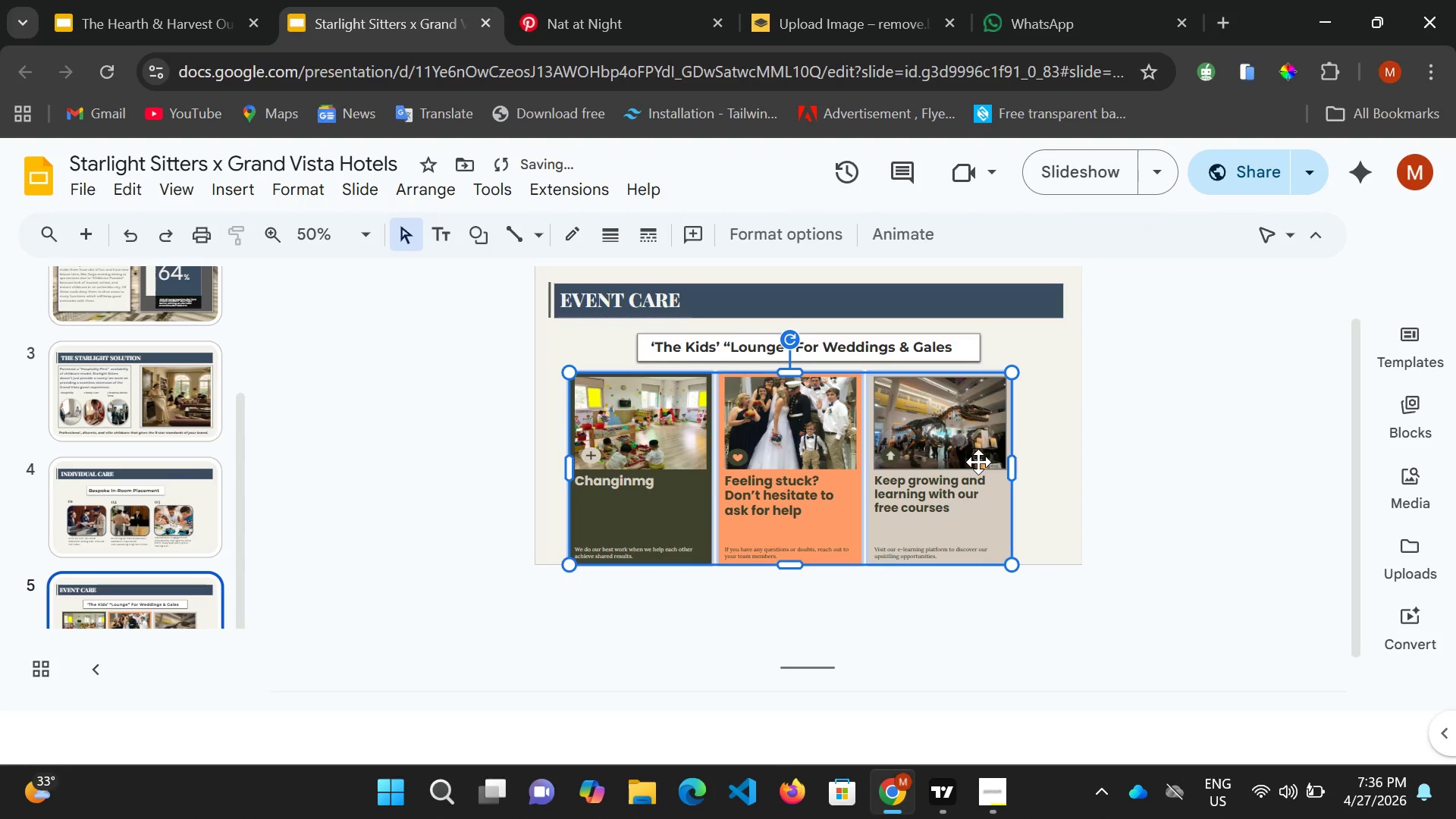 
key(ArrowRight)
 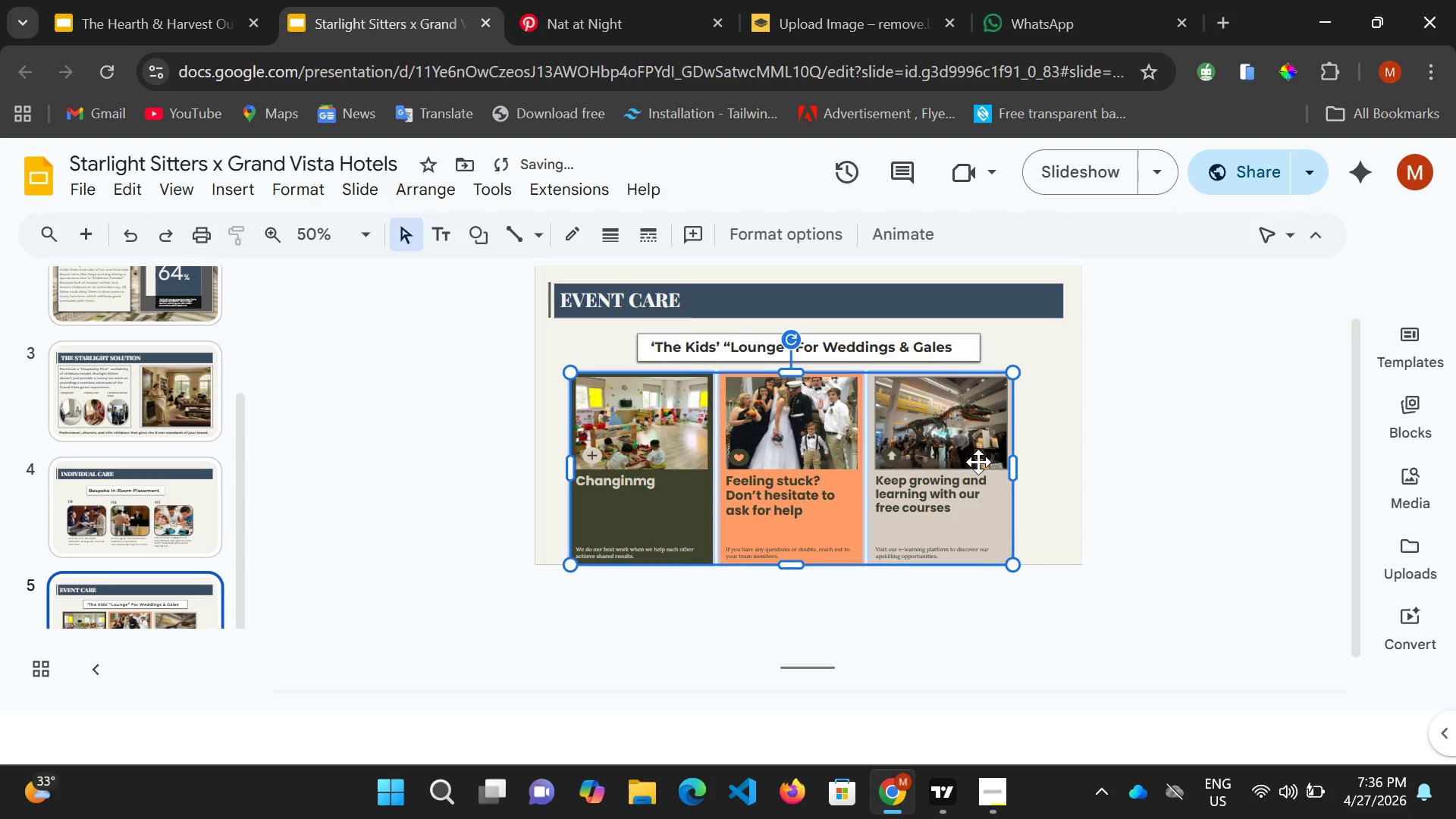 
key(ArrowRight)
 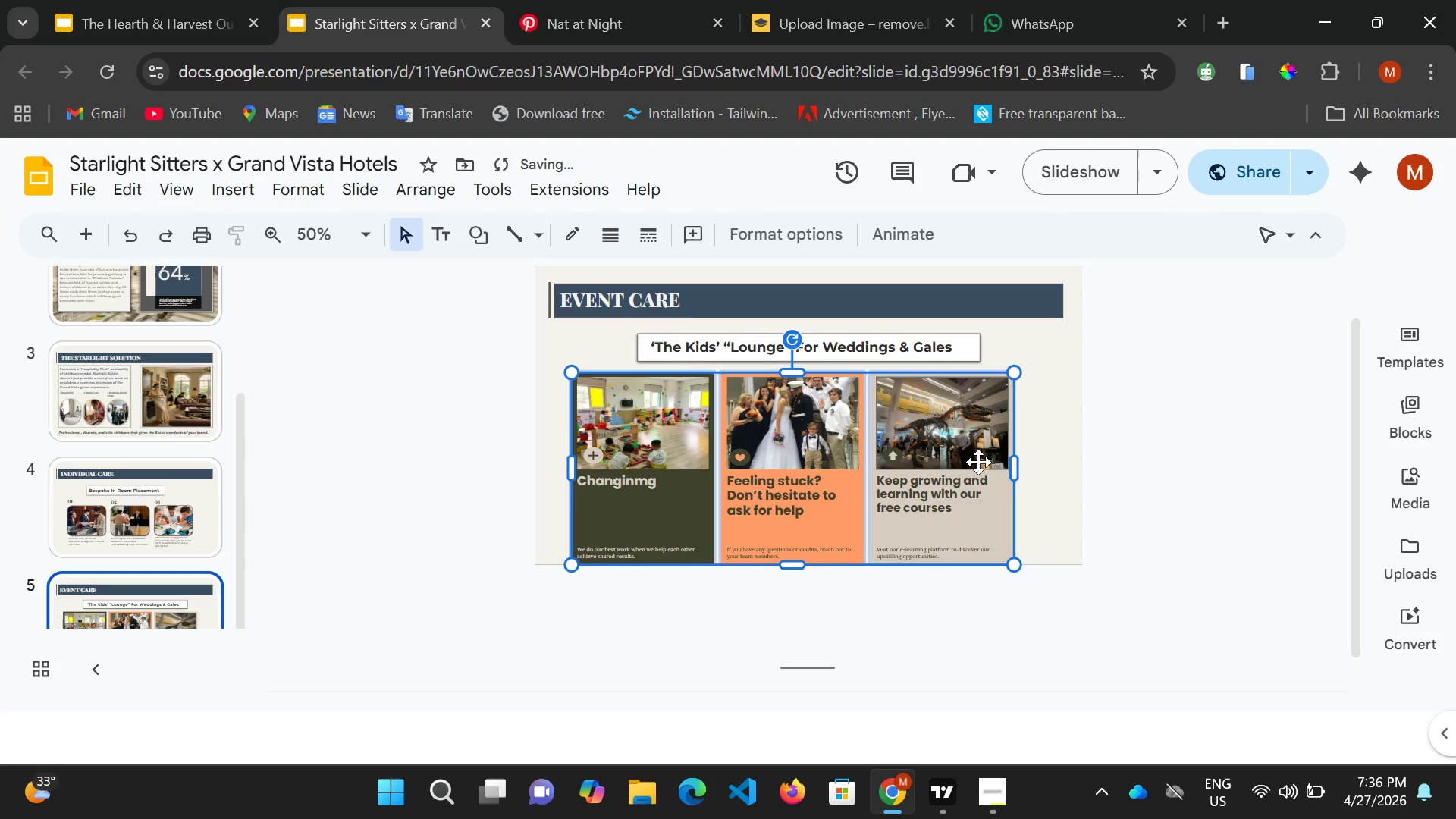 
key(ArrowRight)
 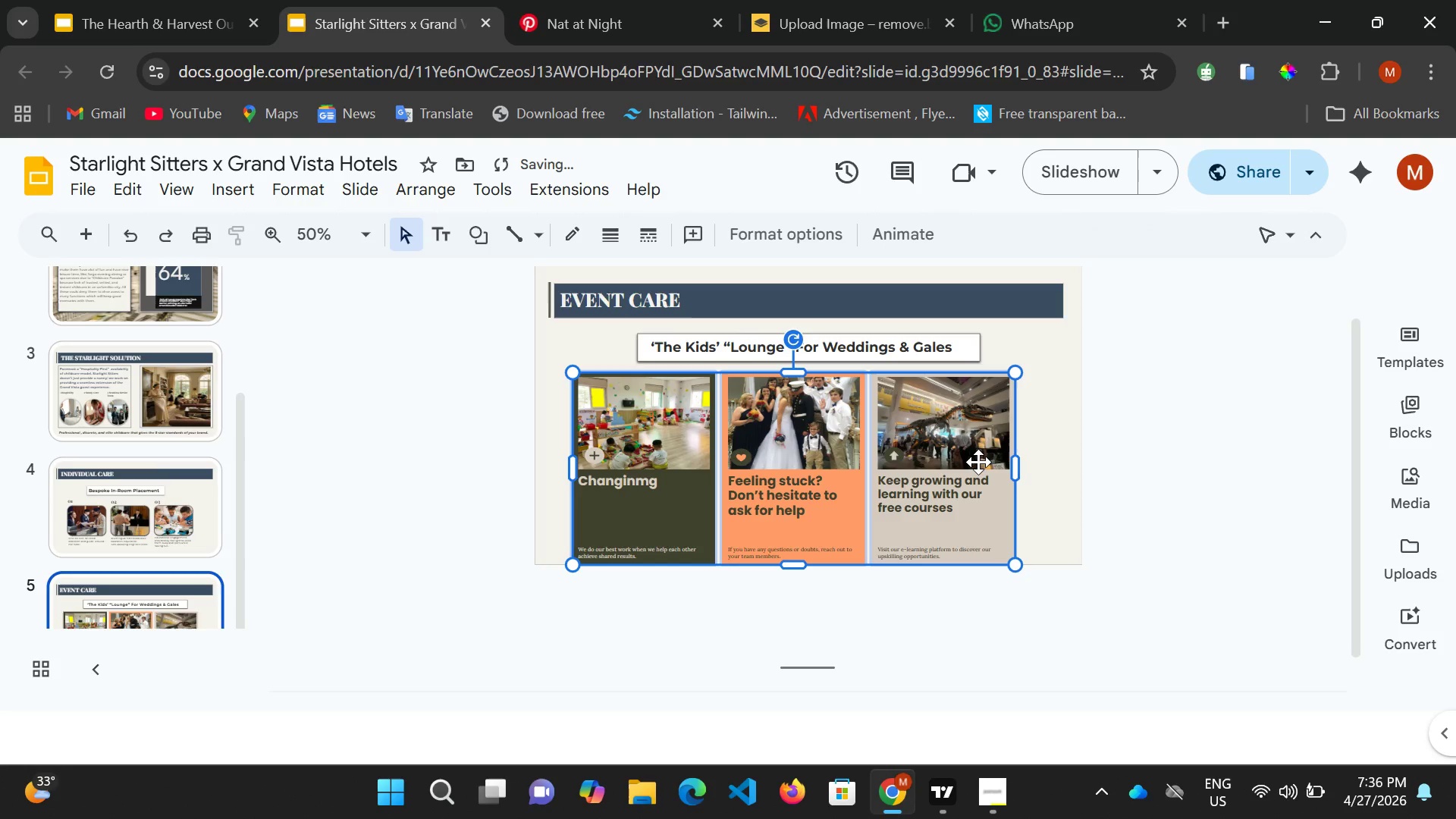 
key(ArrowUp)
 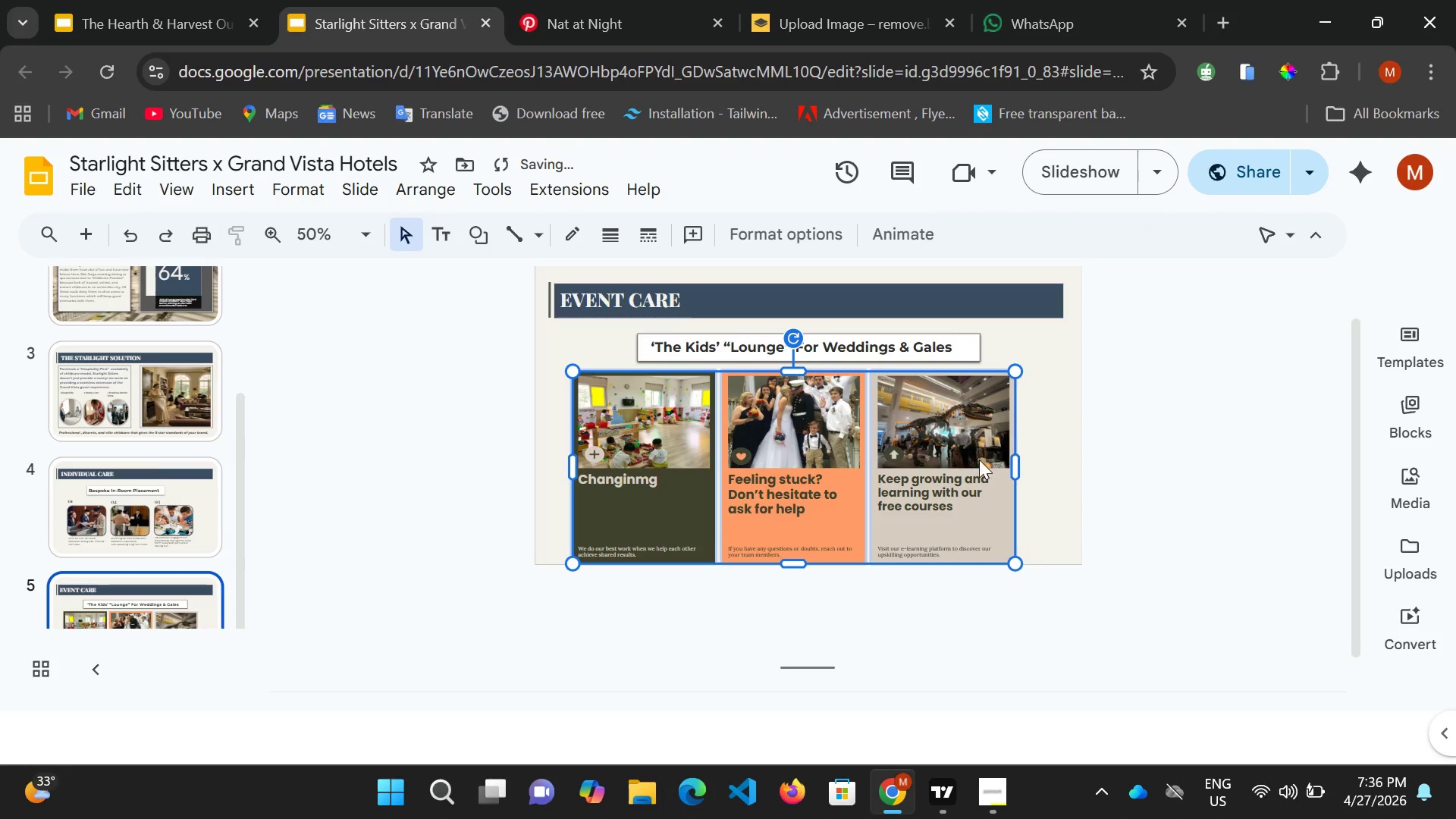 
hold_key(key=ArrowUp, duration=0.61)
 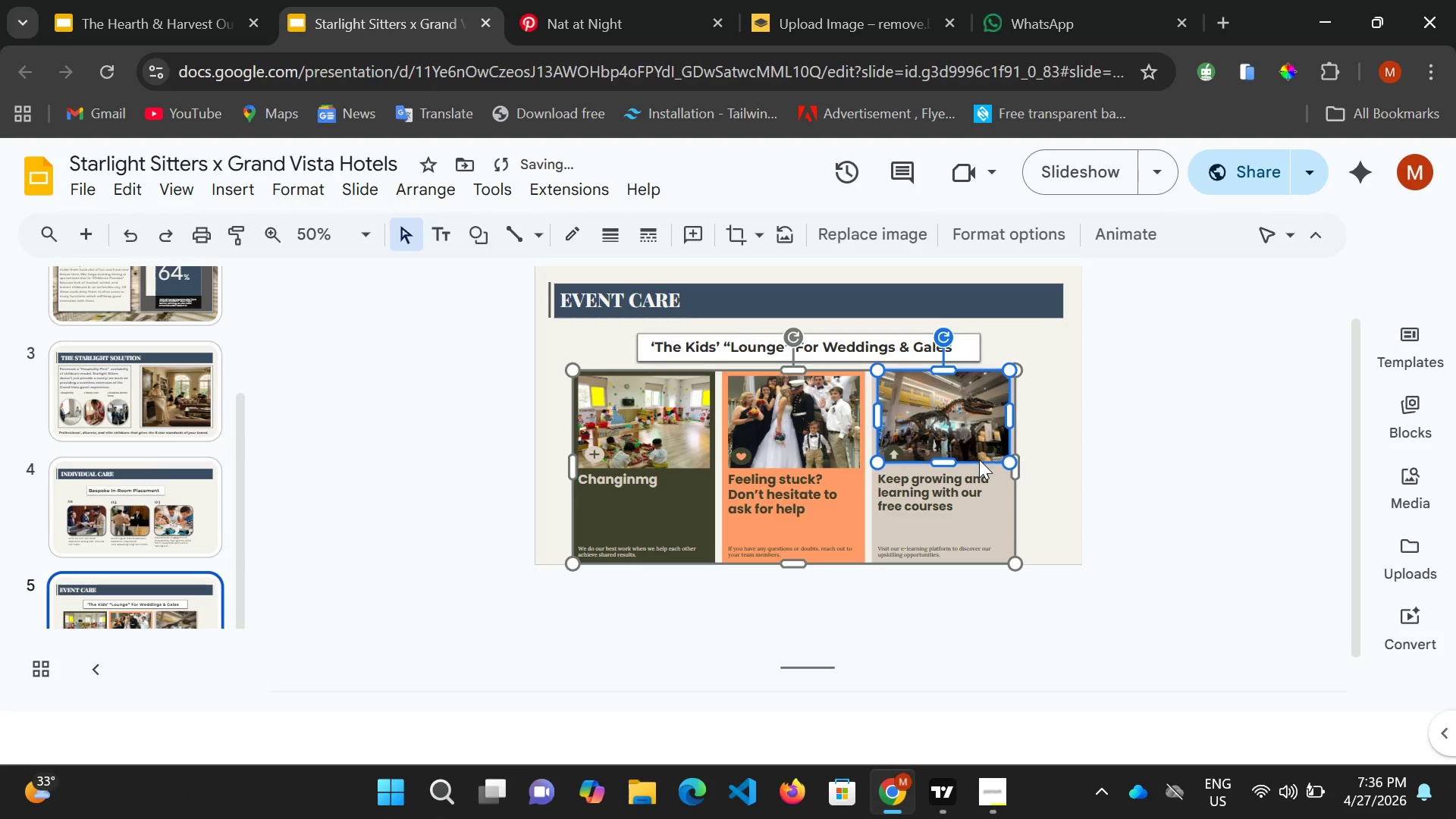 
key(ArrowUp)
 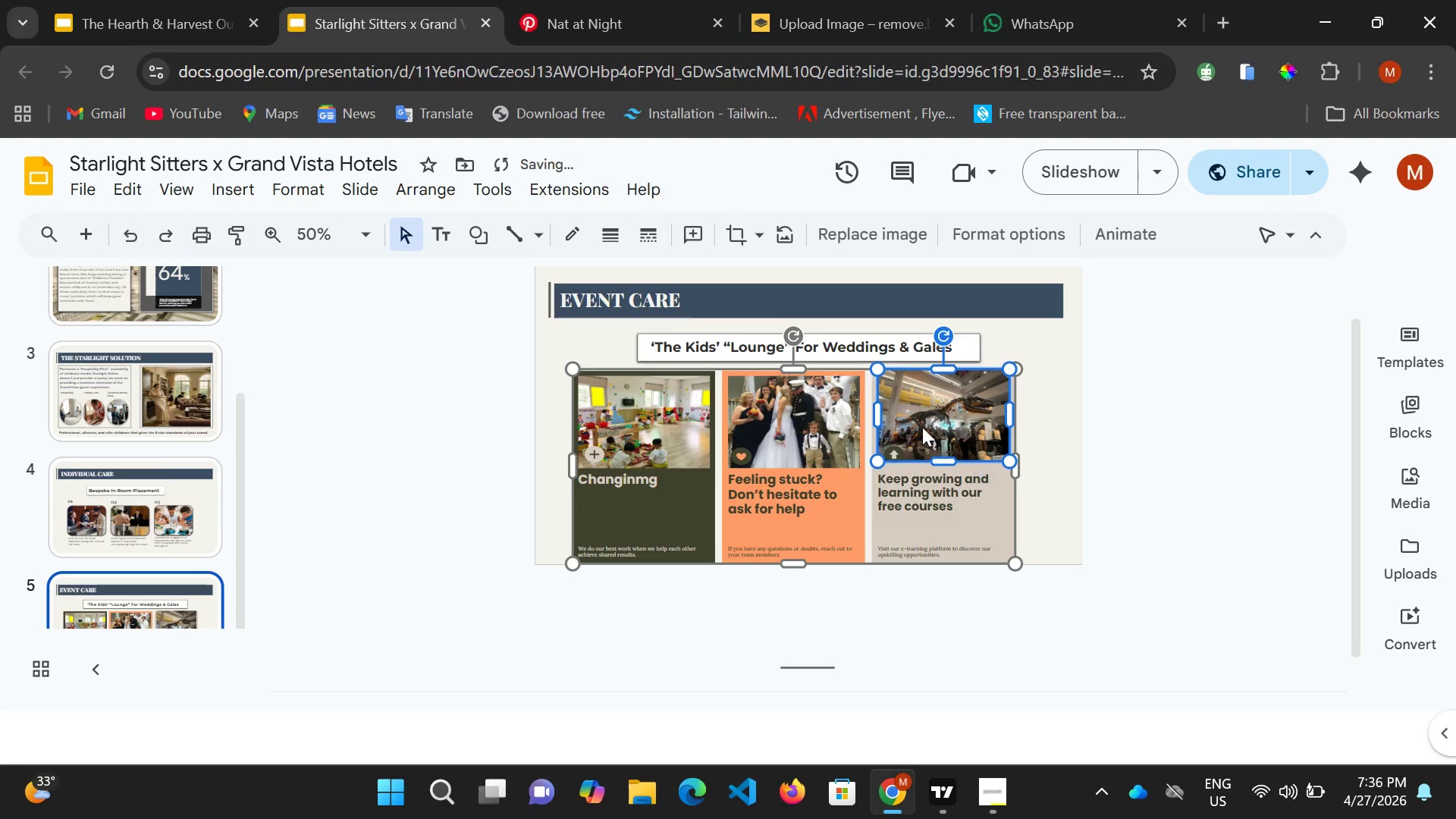 
key(ArrowUp)
 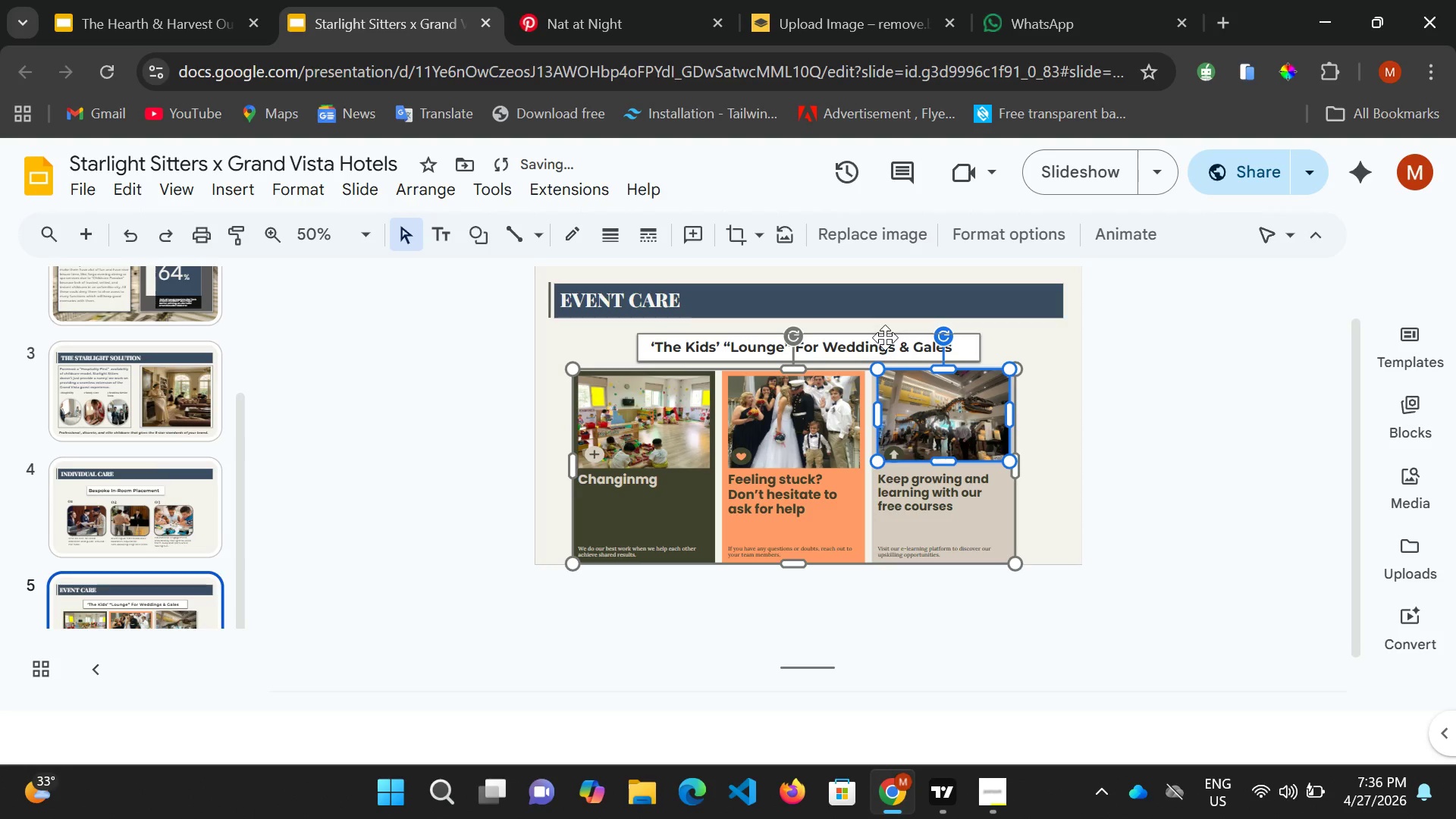 
left_click([885, 337])
 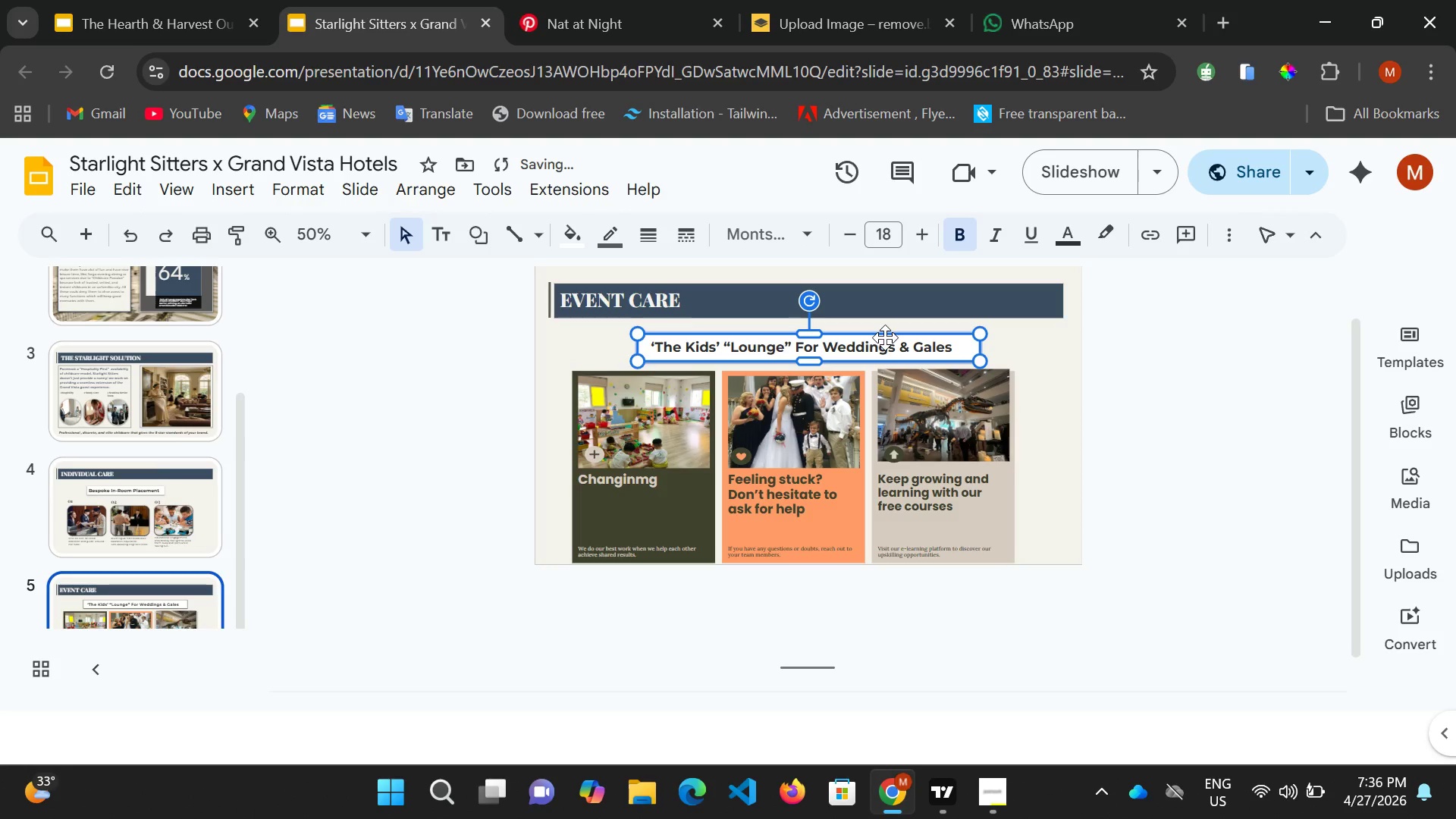 
key(ArrowUp)
 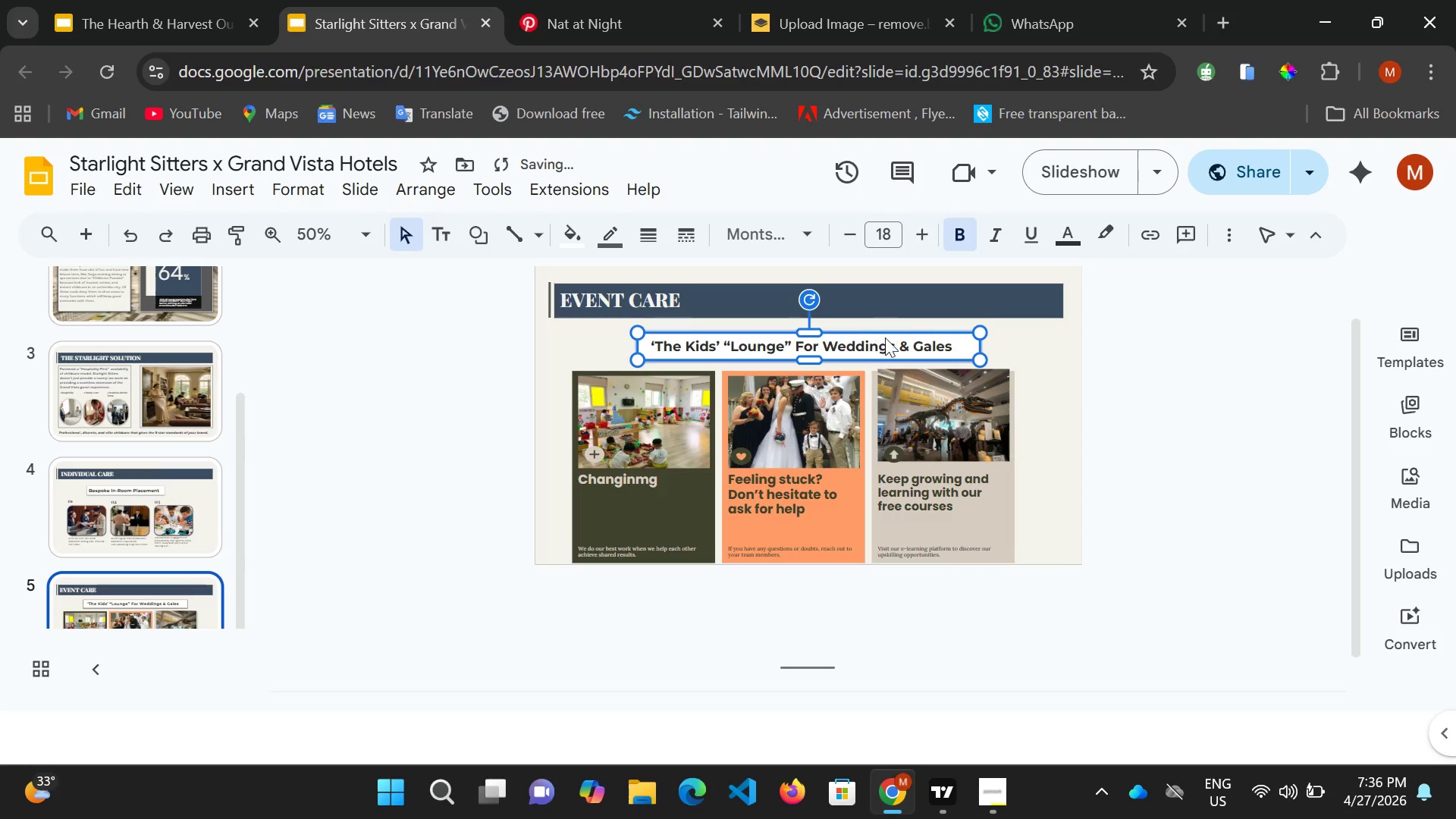 
key(ArrowUp)
 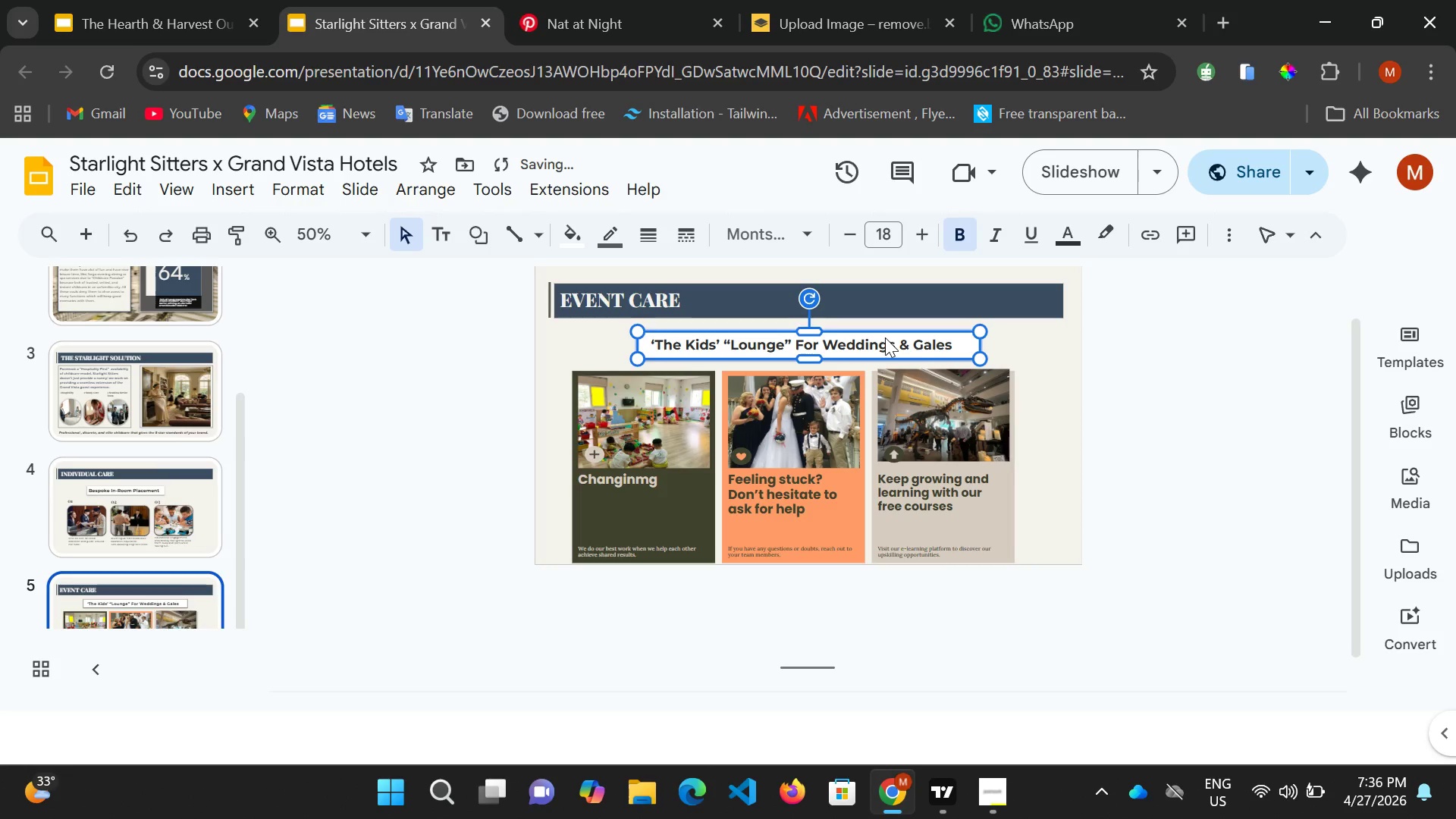 
key(ArrowUp)
 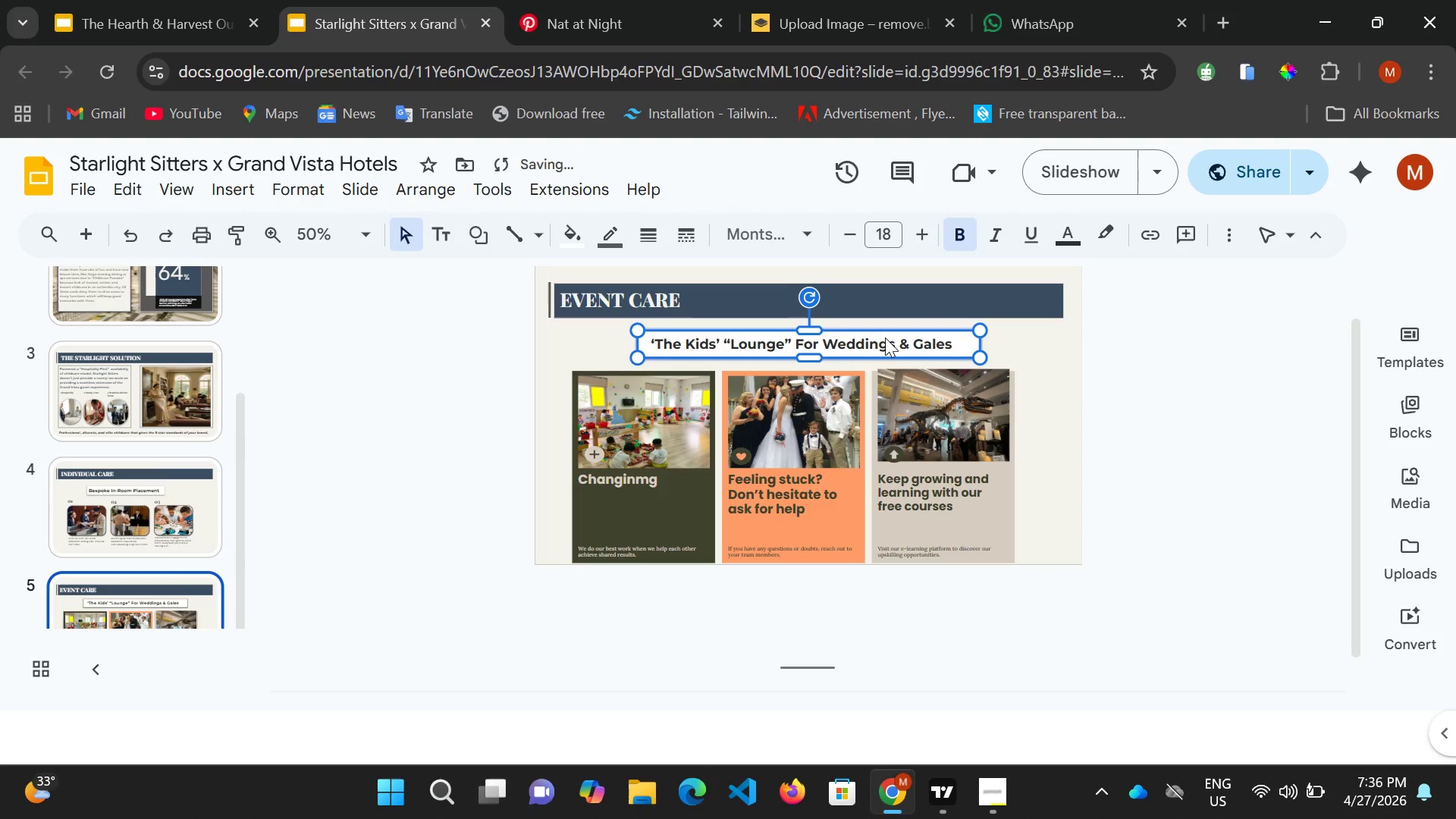 
key(ArrowUp)
 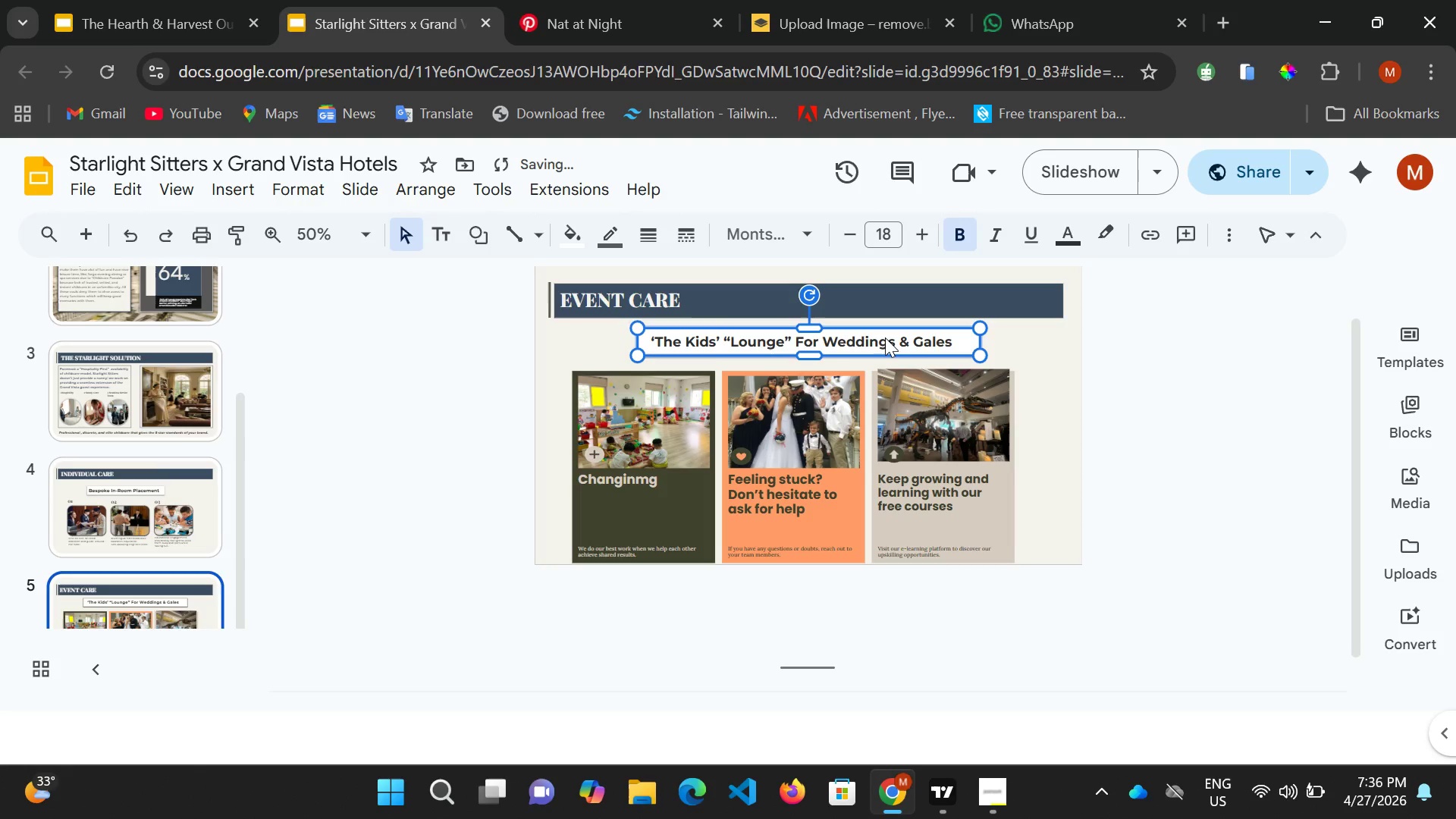 
key(ArrowUp)
 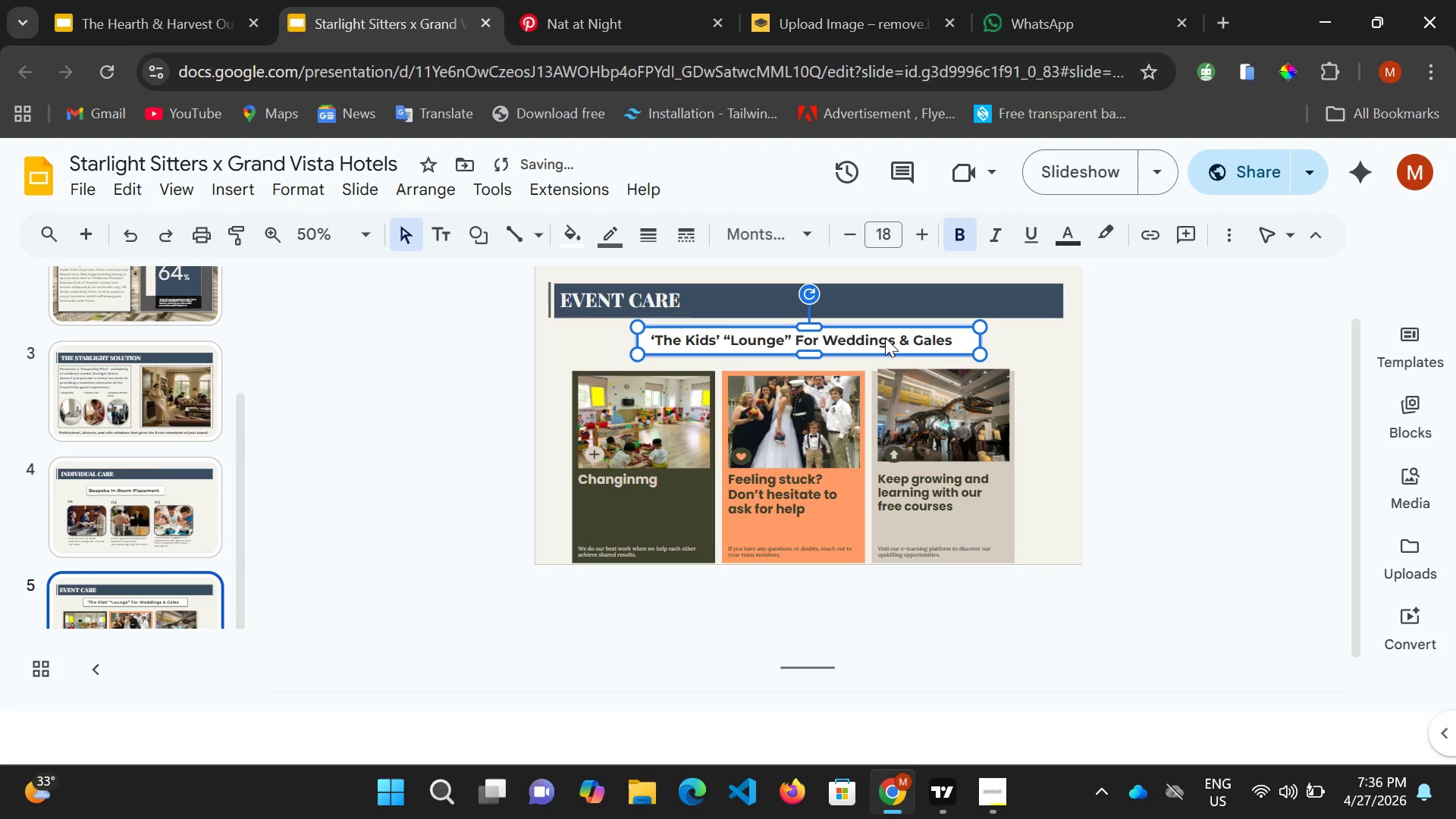 
key(ArrowUp)
 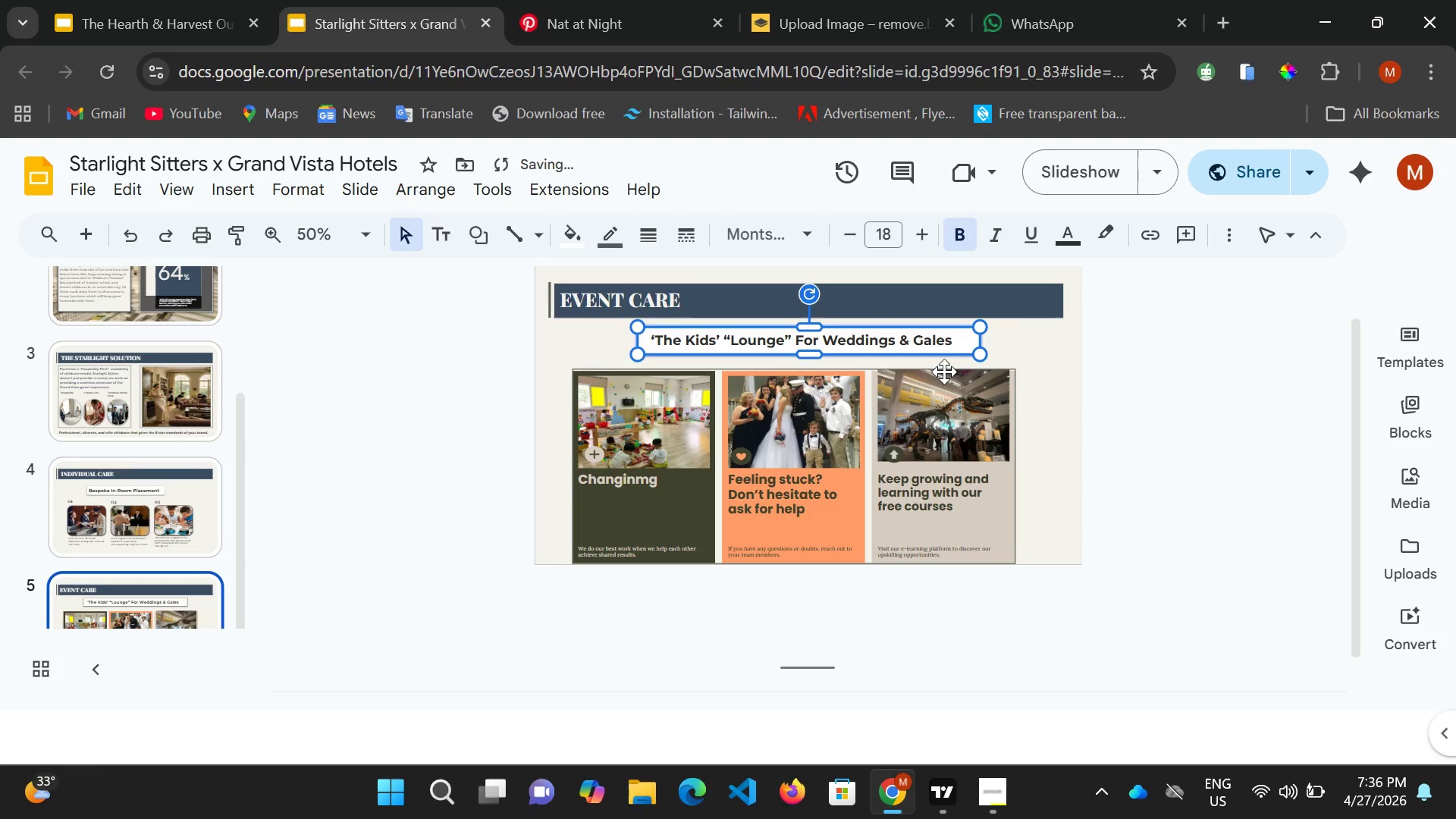 
left_click([944, 372])
 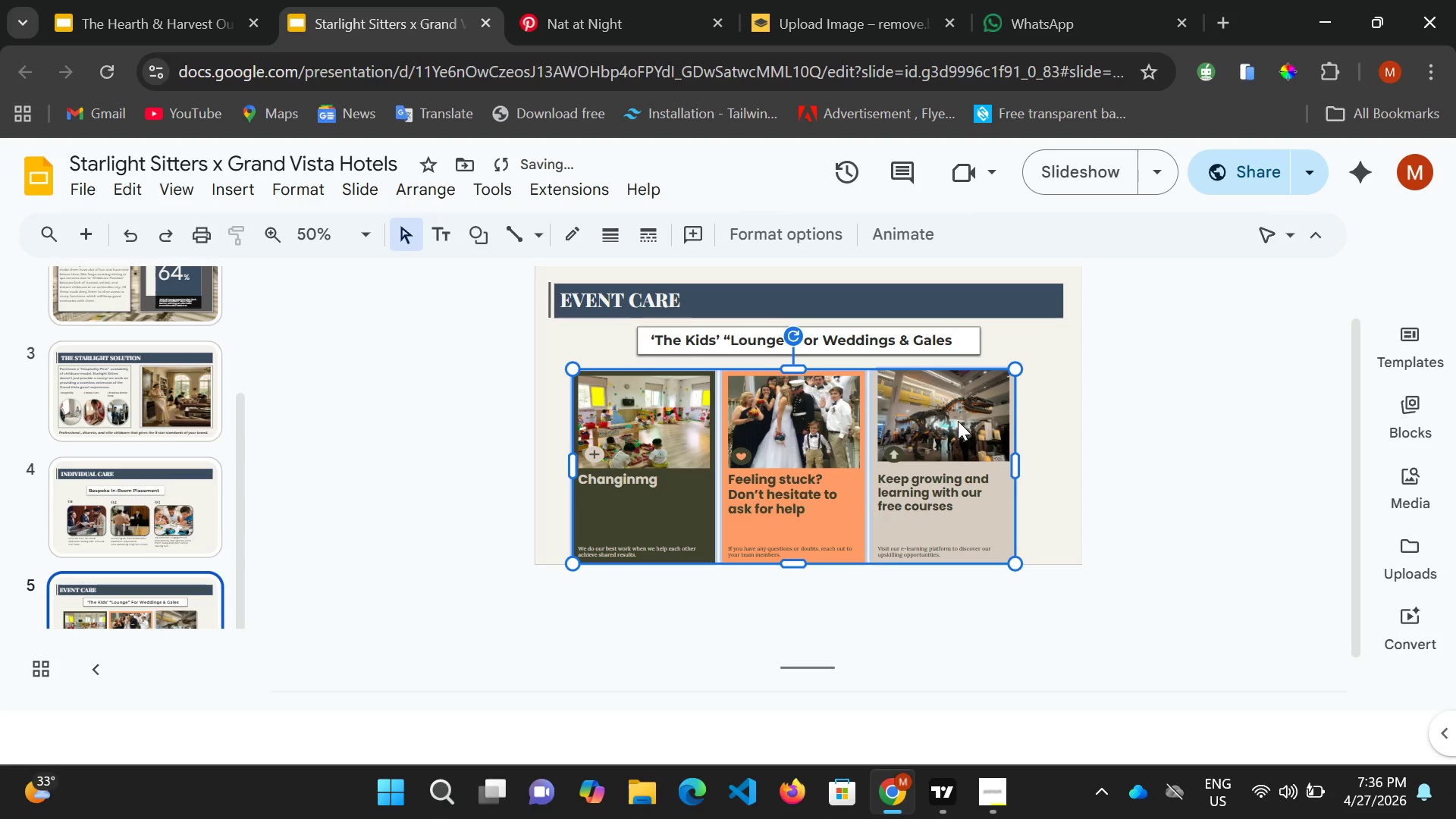 
key(ArrowRight)
 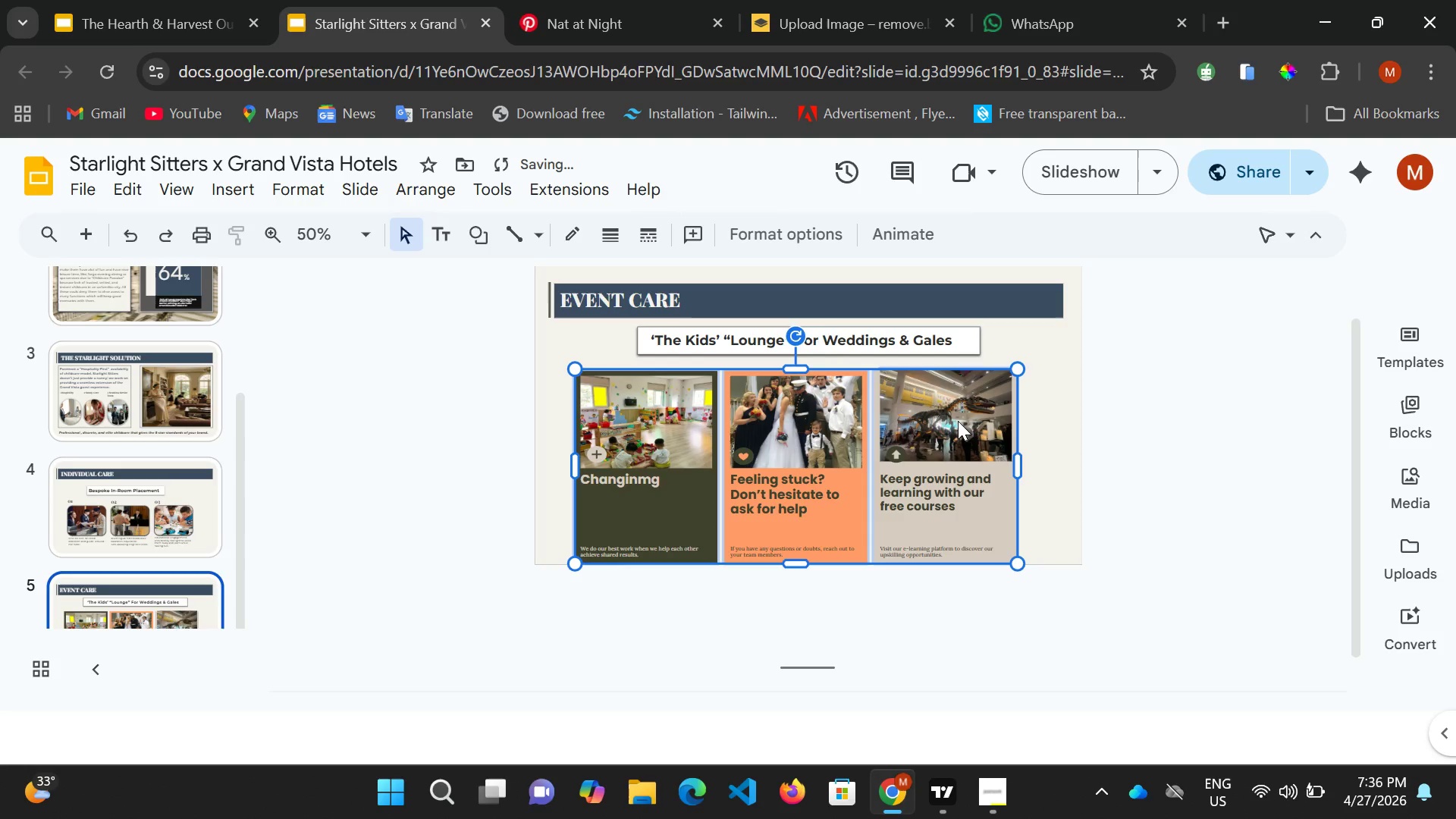 
key(ArrowRight)
 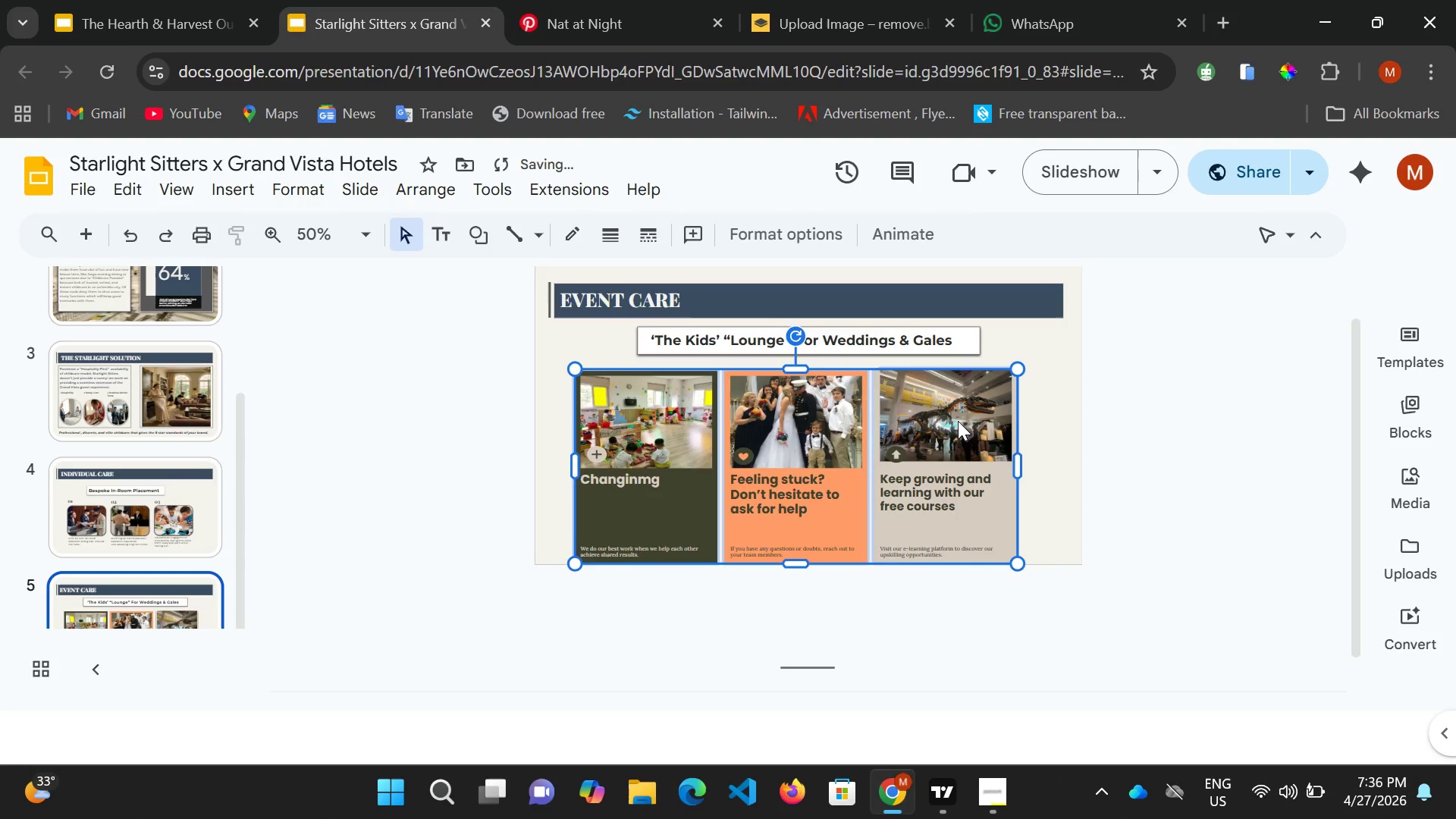 
key(ArrowUp)
 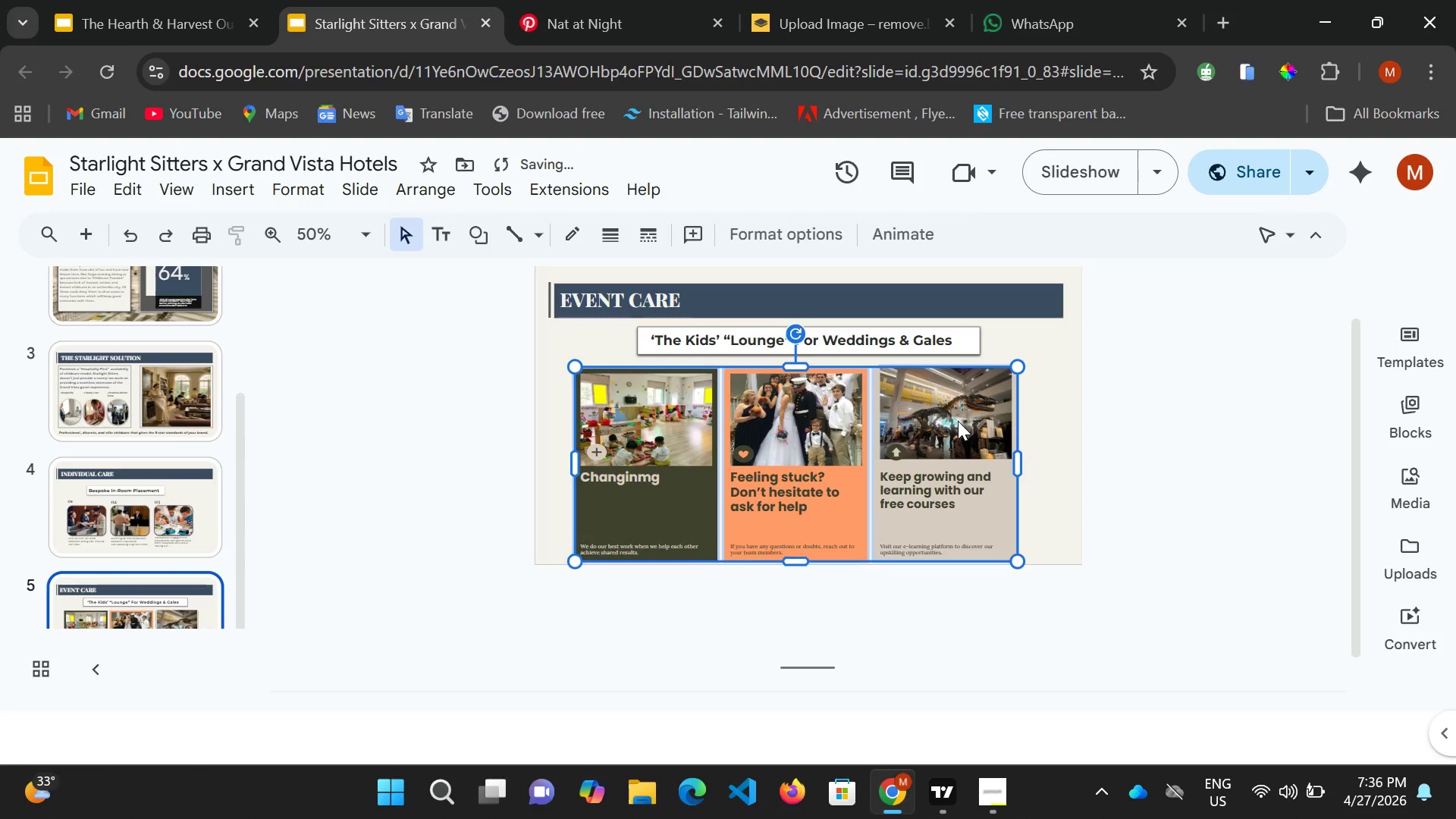 
key(ArrowUp)
 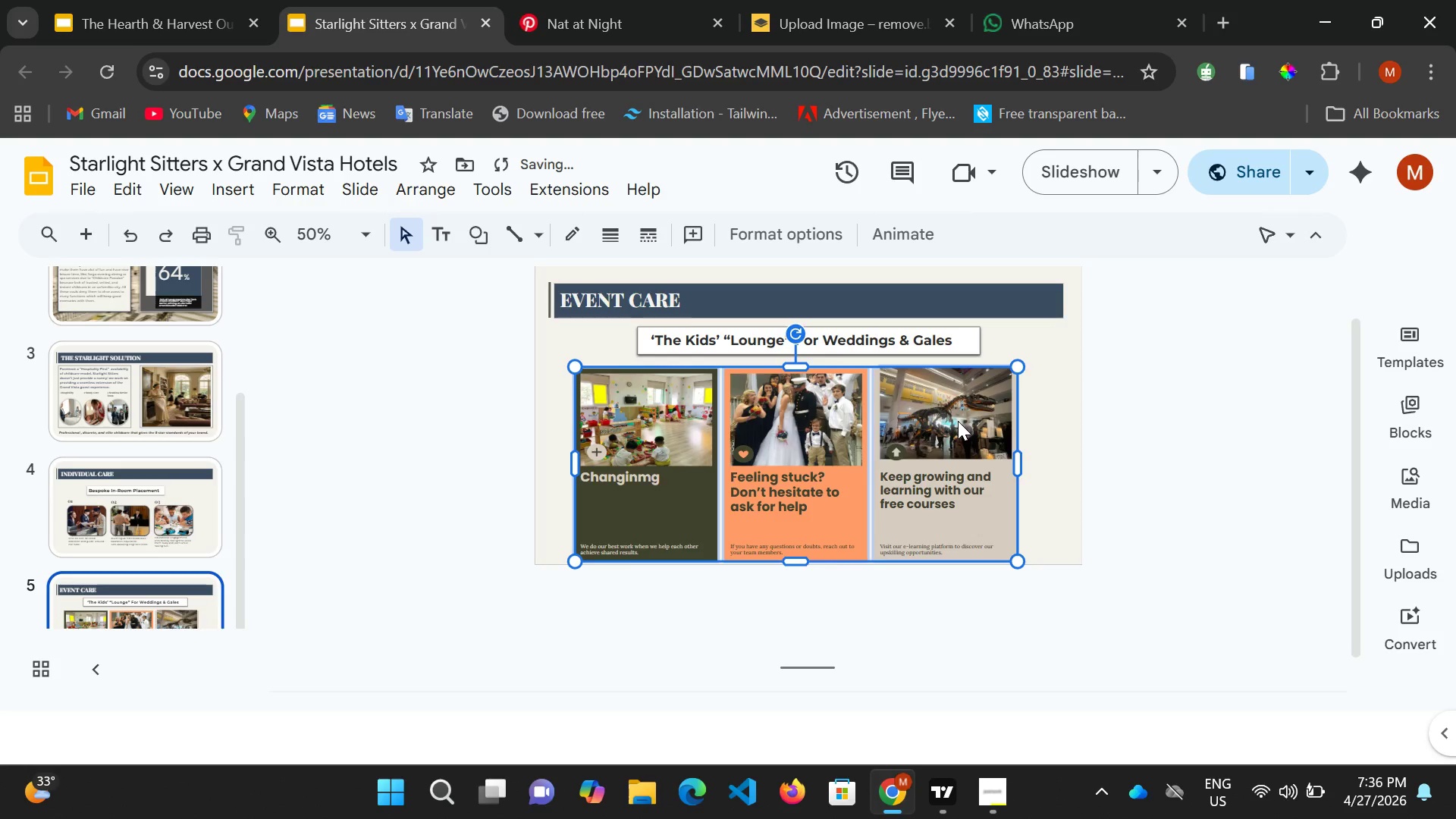 
key(ArrowUp)
 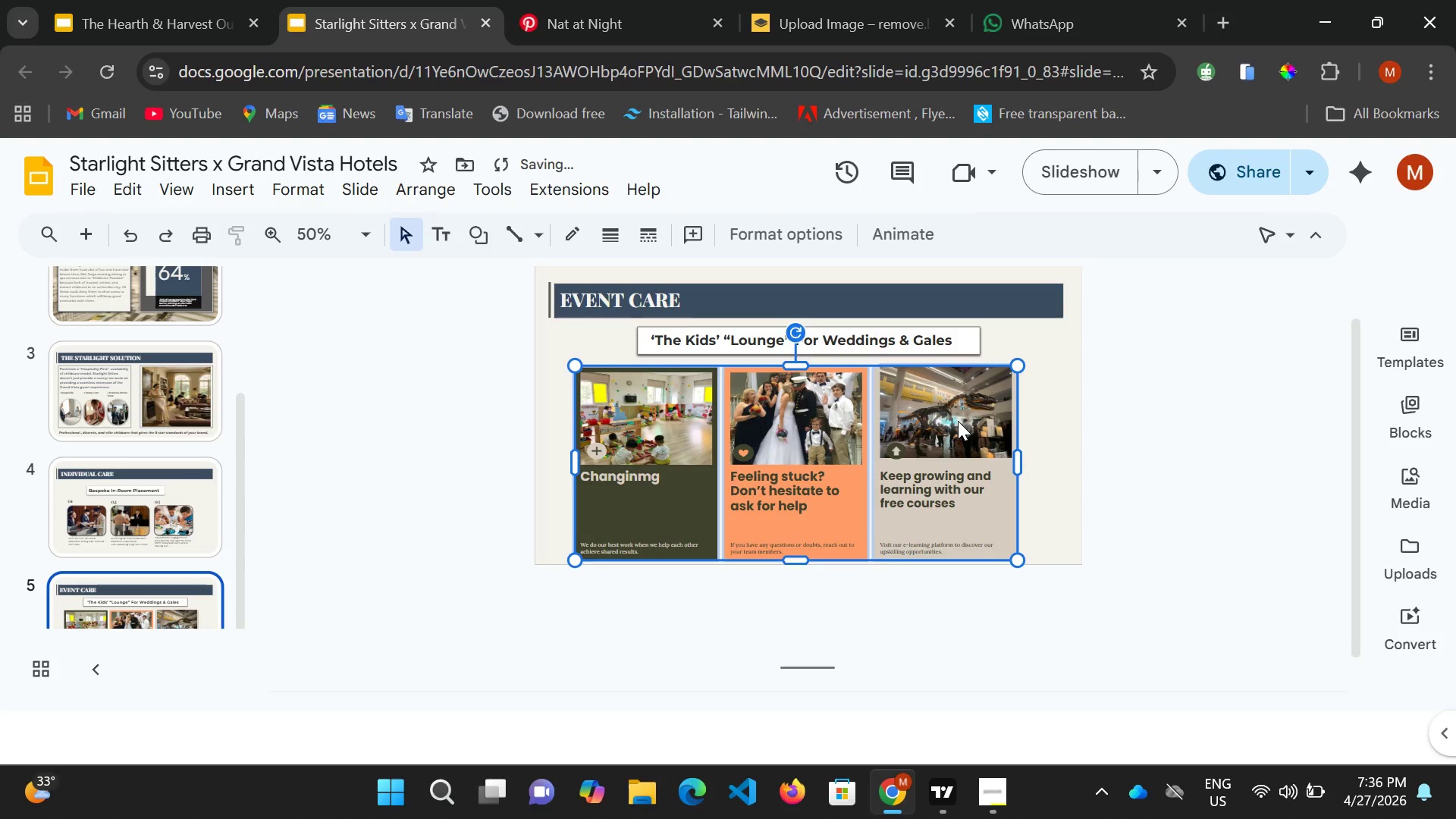 
key(ArrowUp)
 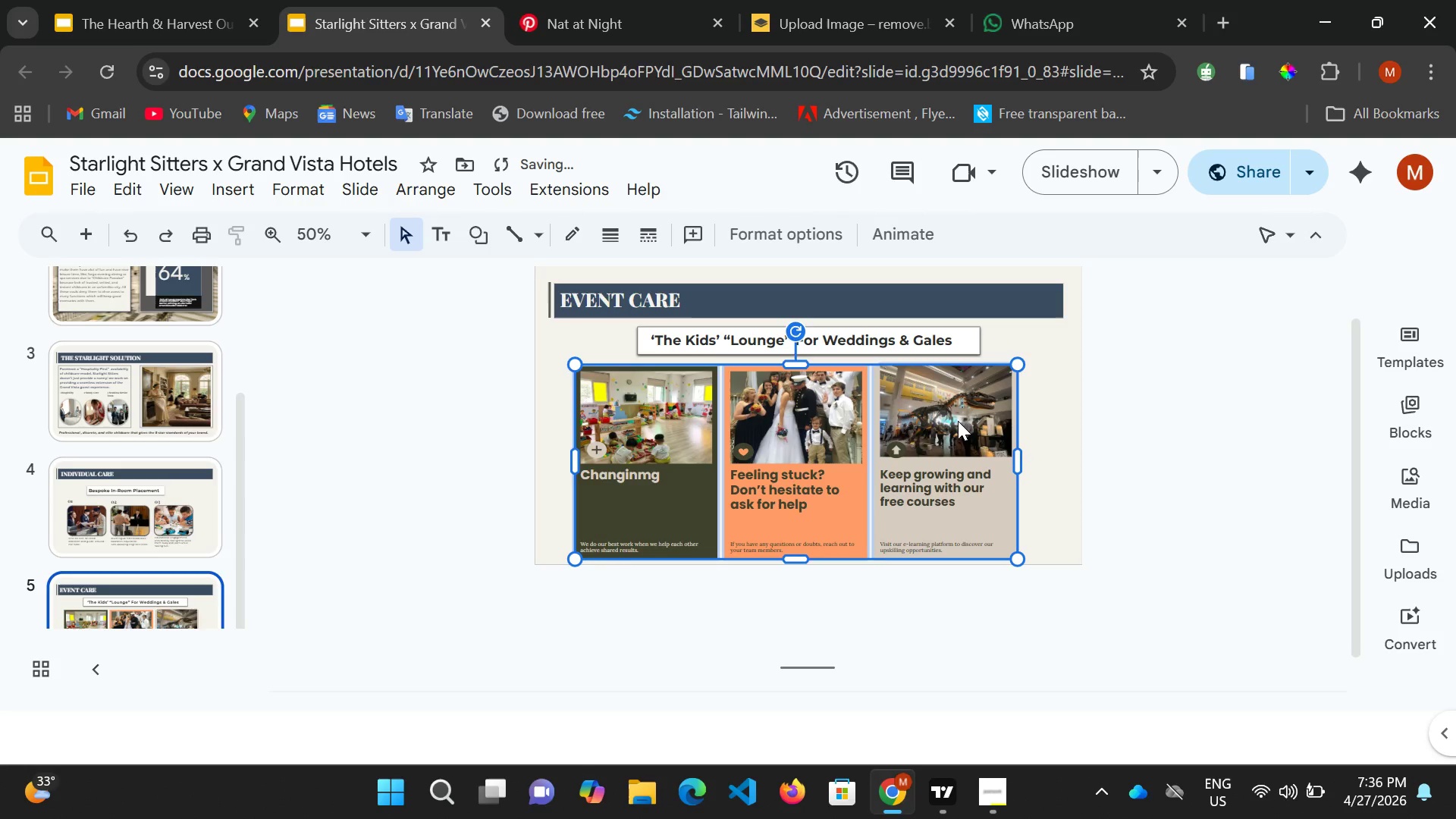 
key(ArrowUp)
 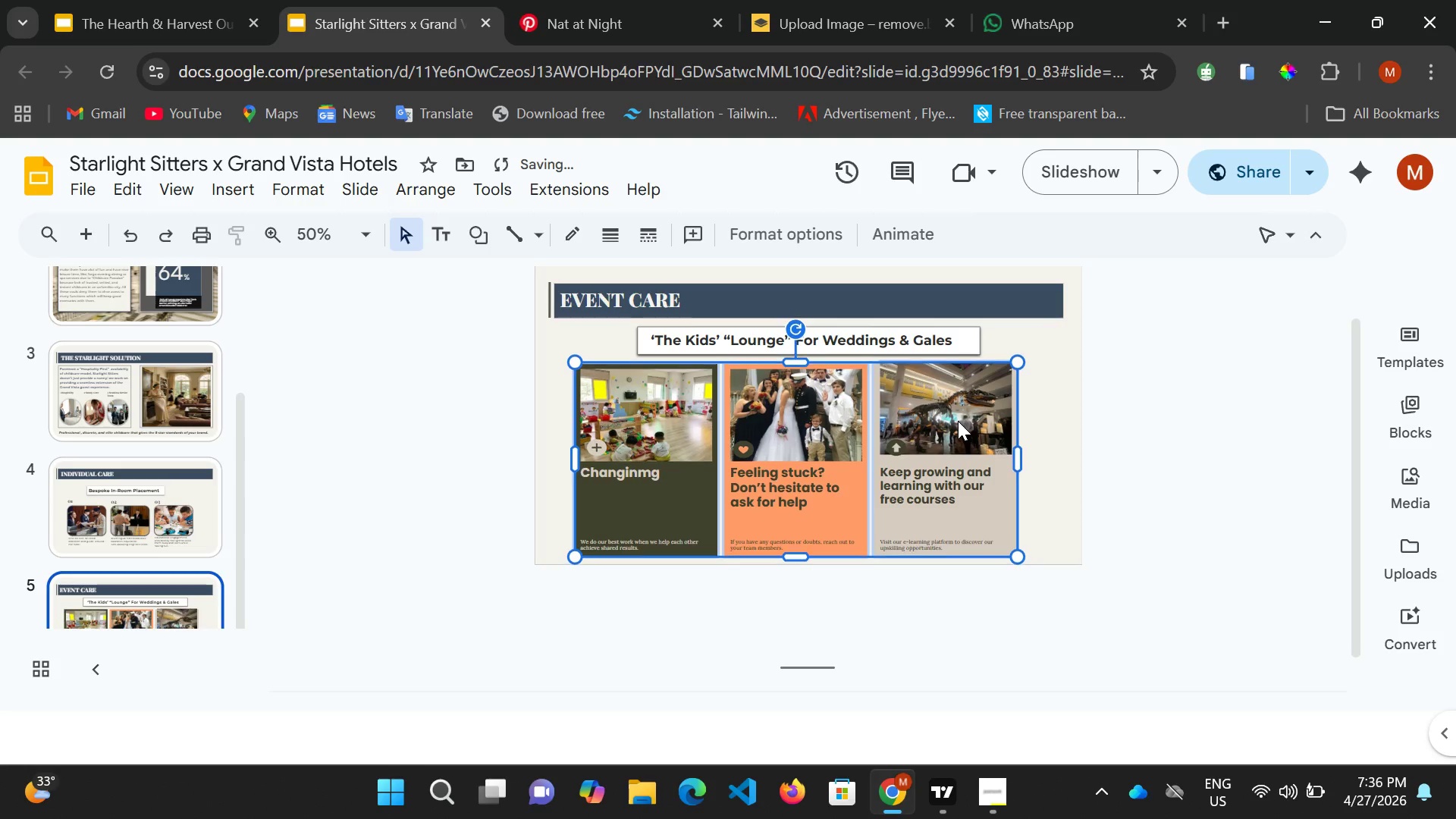 
key(ArrowUp)
 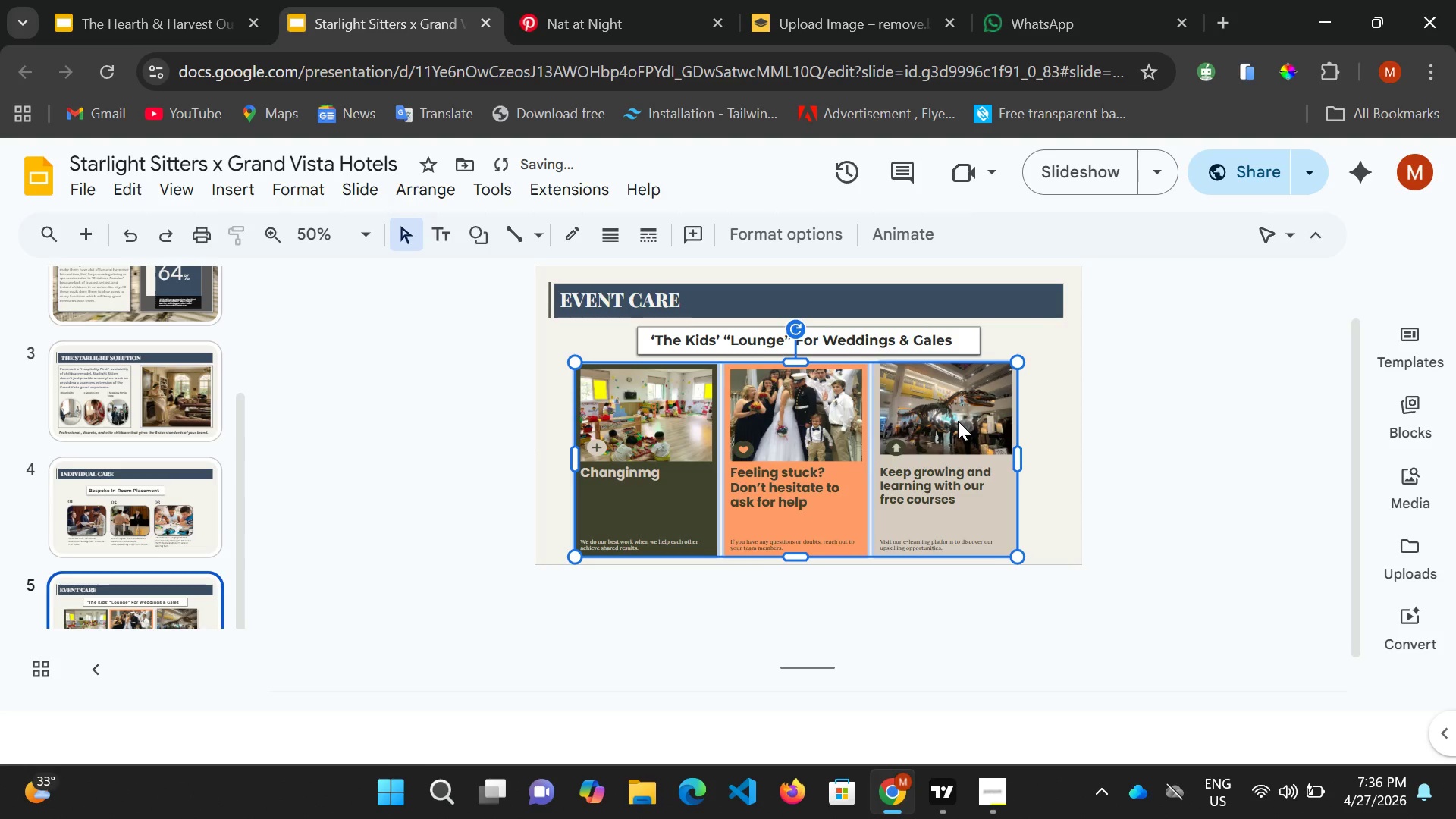 
key(ArrowRight)
 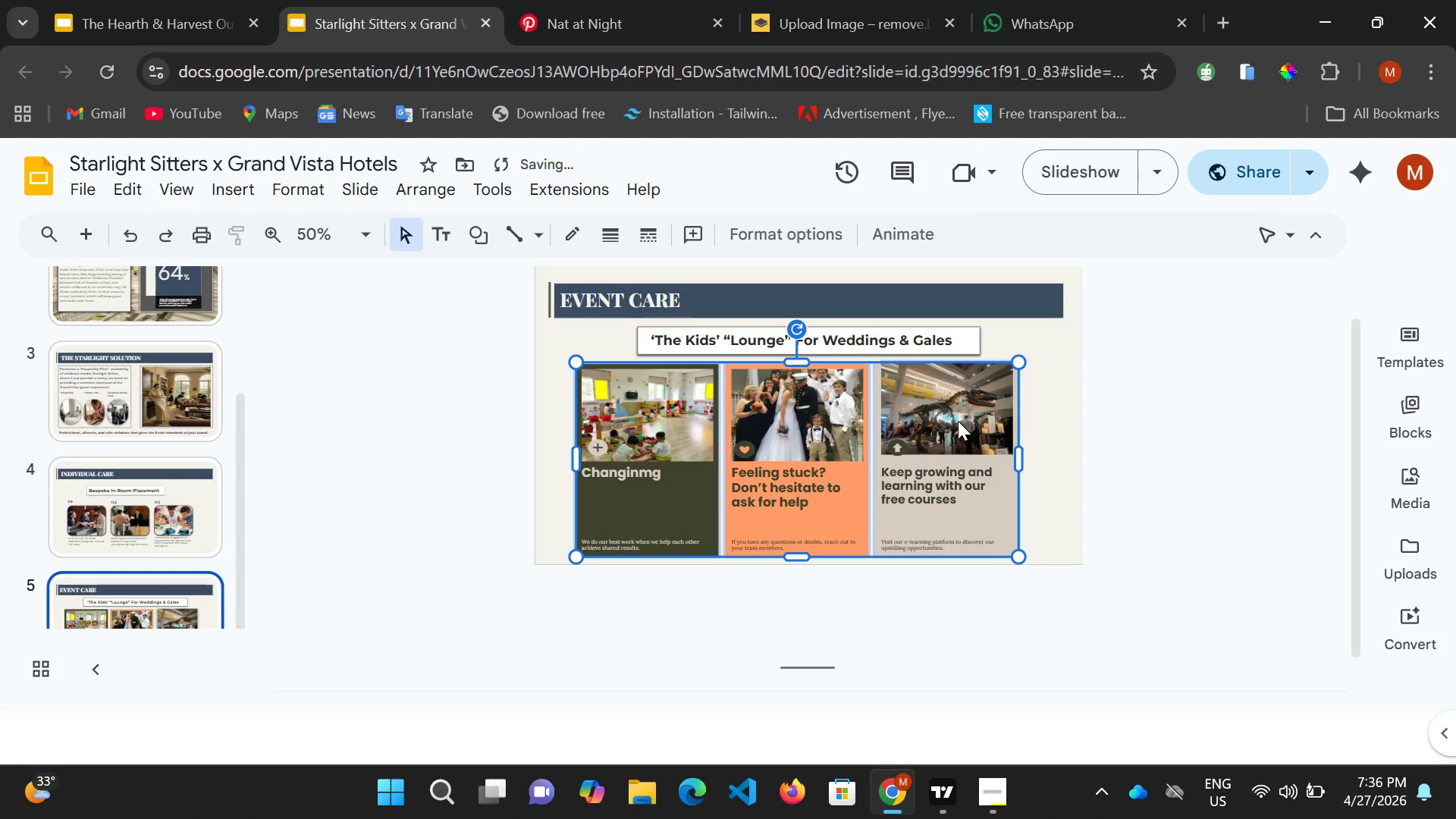 
key(ArrowRight)
 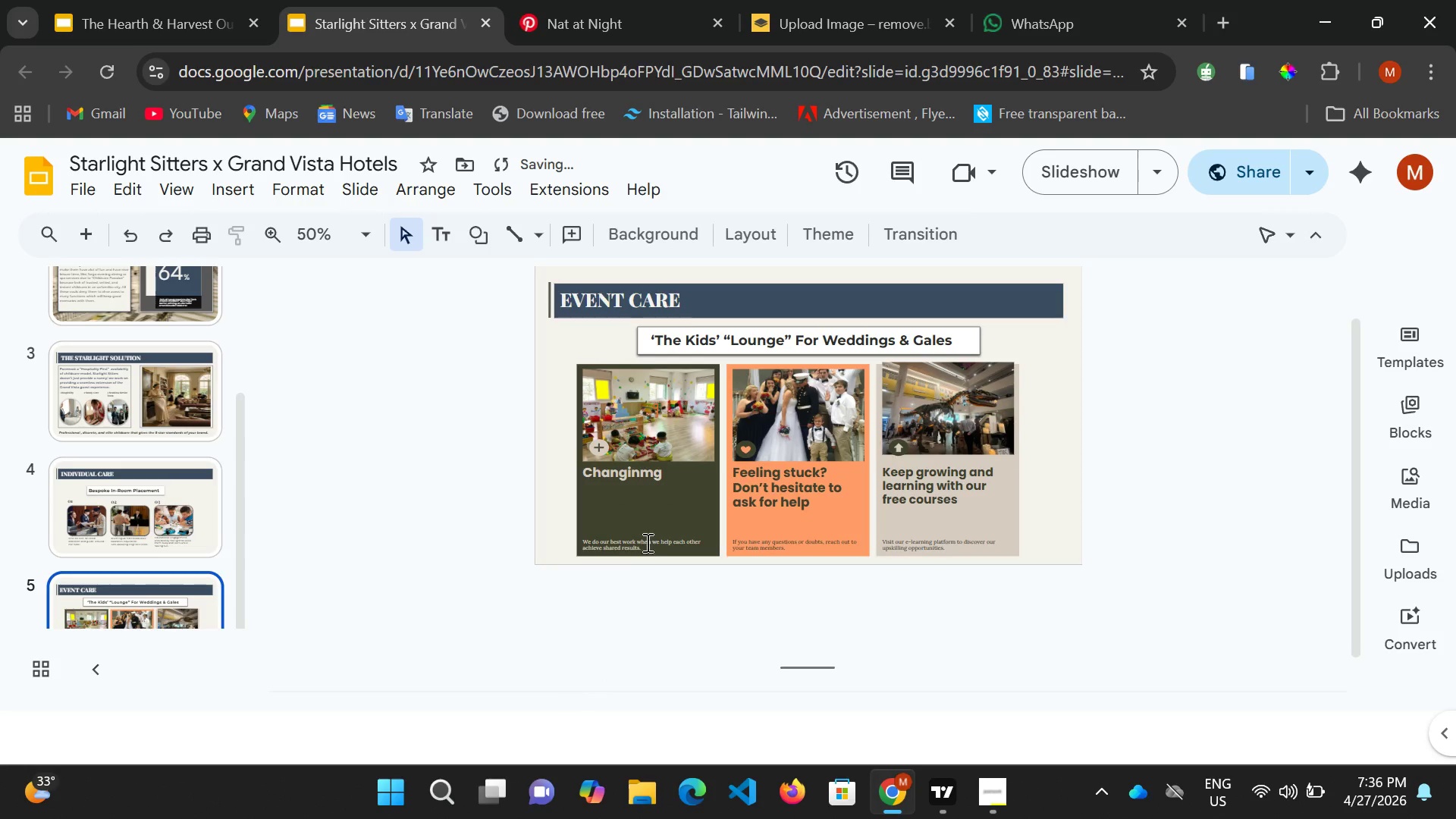 
left_click([665, 428])
 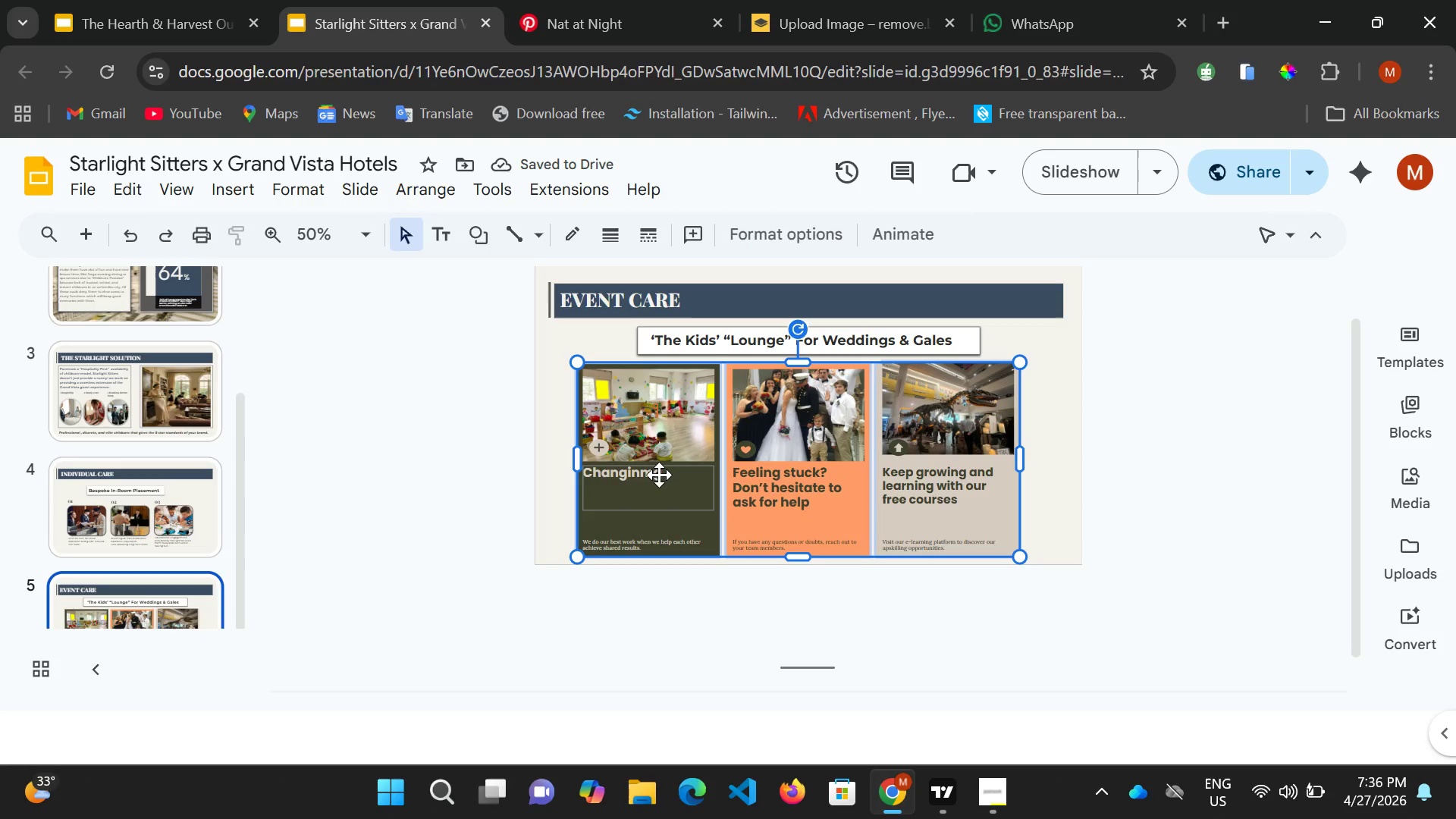 
left_click([659, 475])
 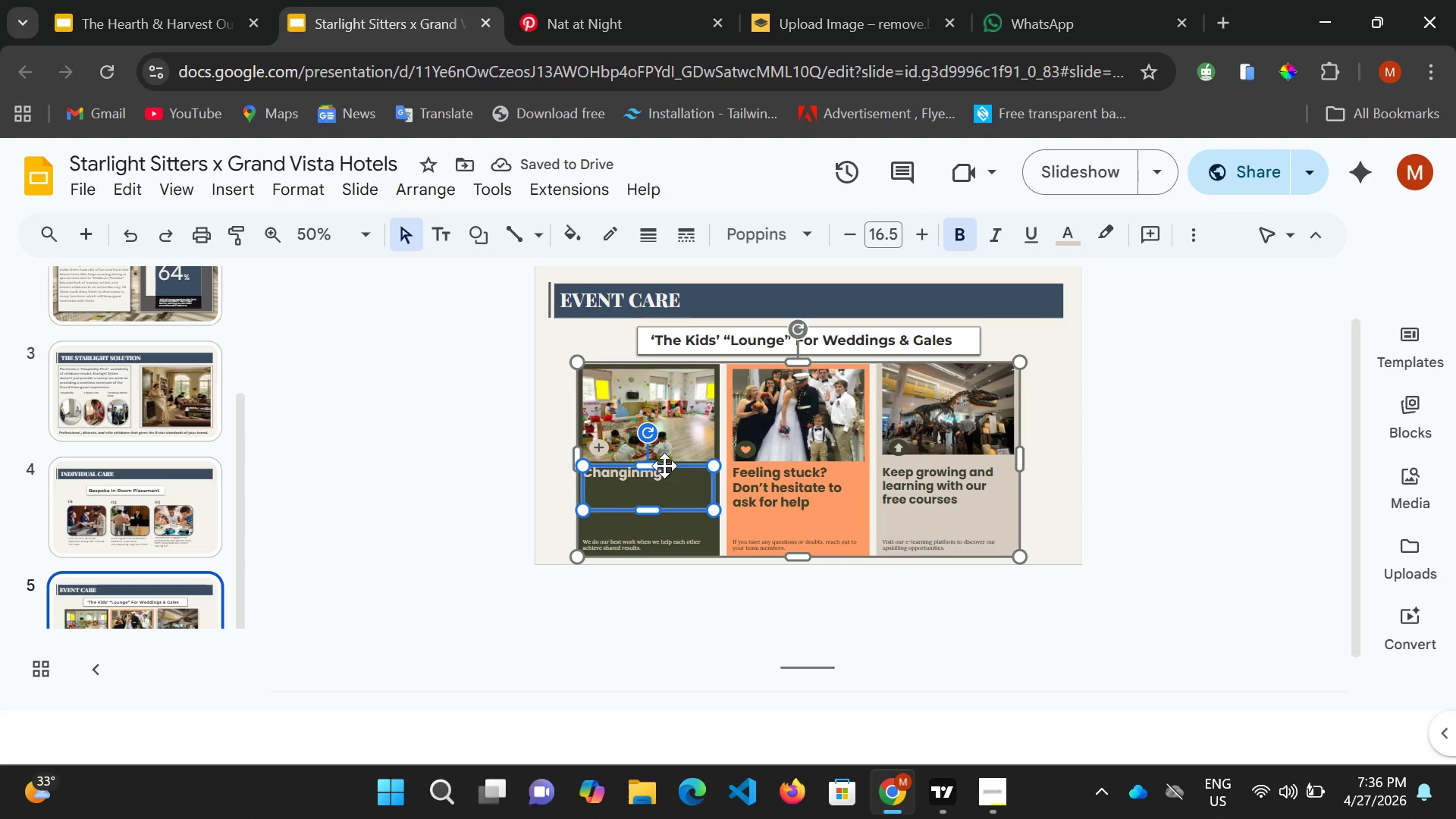 
double_click([664, 466])
 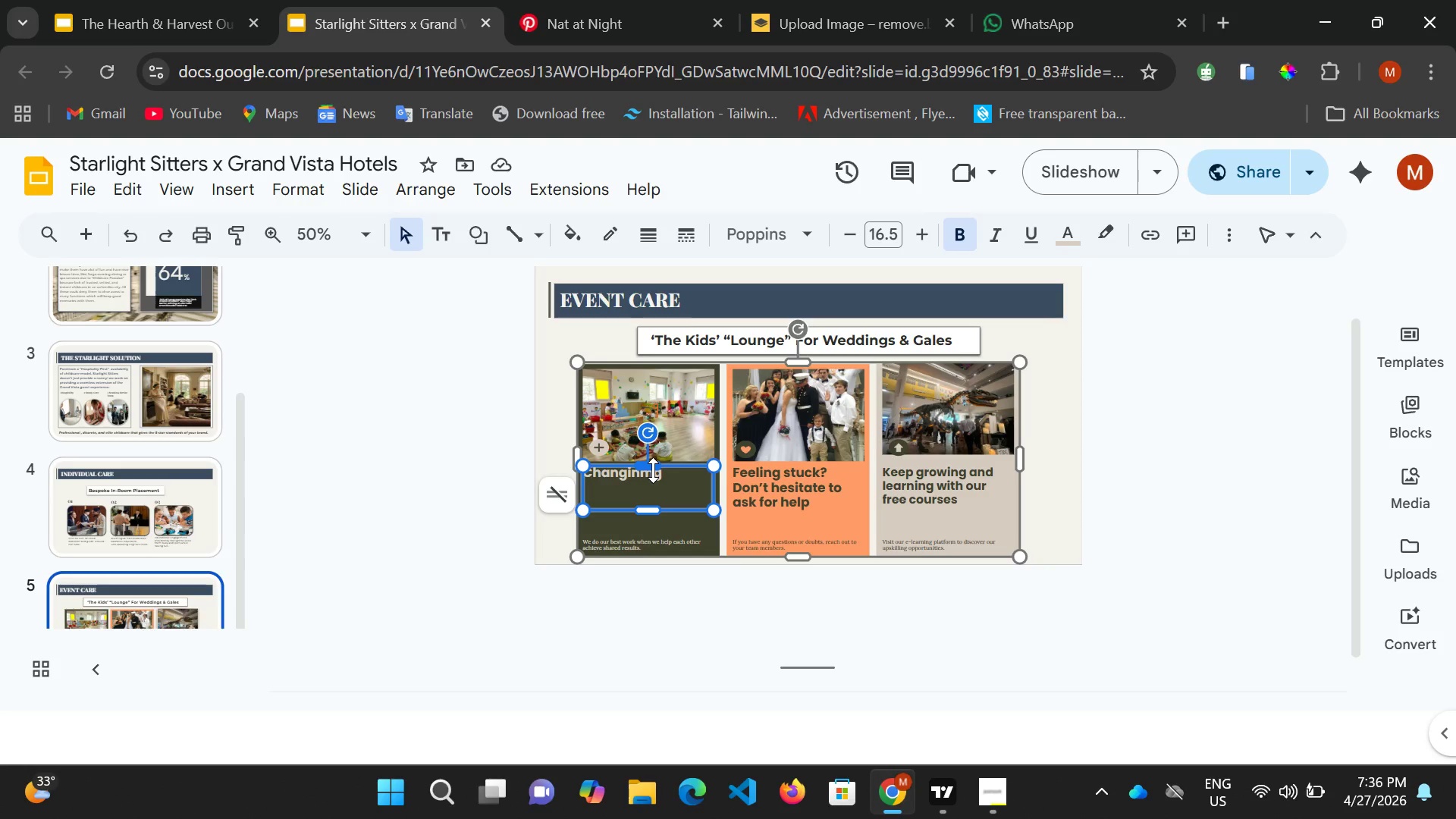 
left_click([653, 470])
 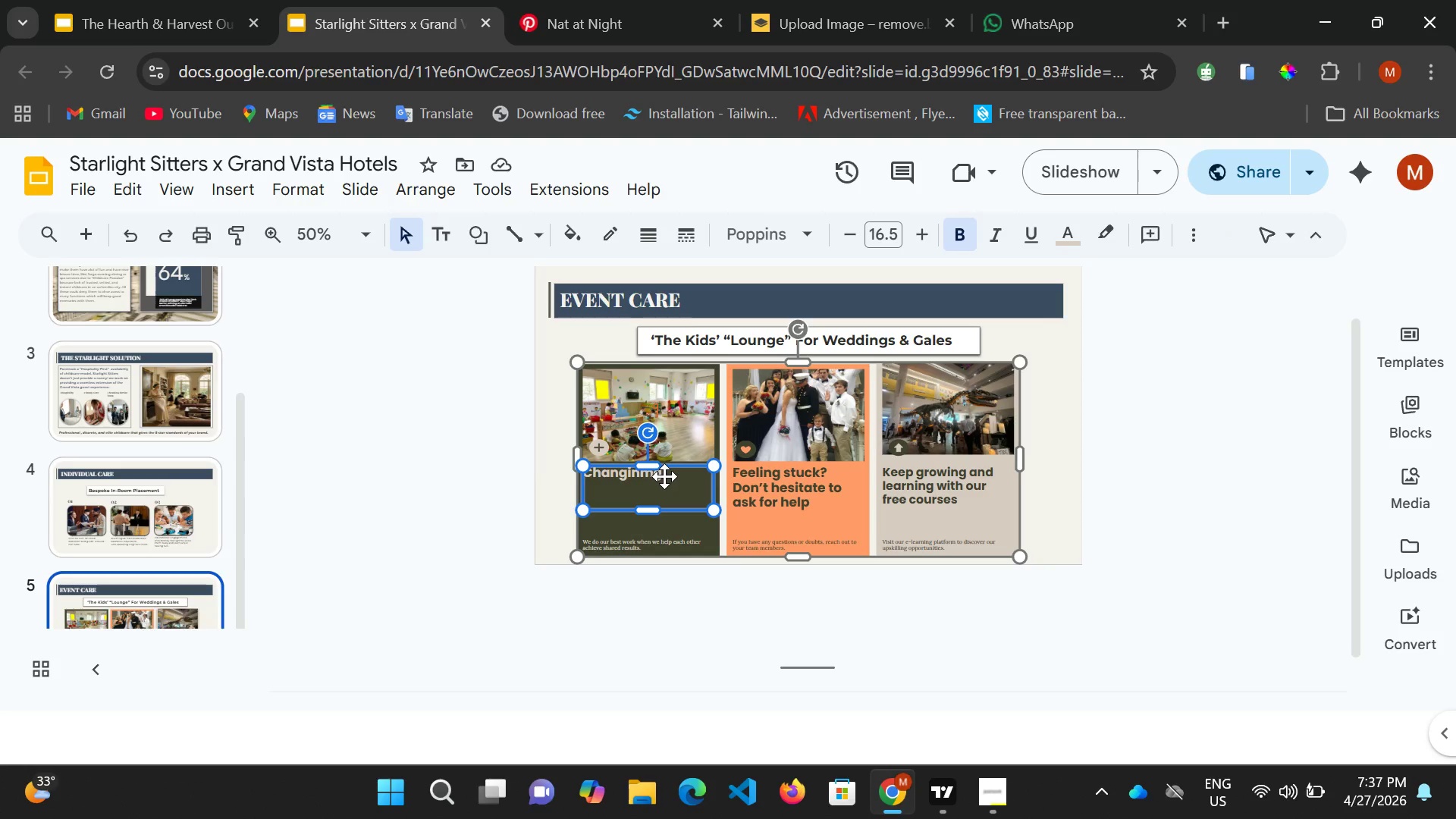 
double_click([664, 475])
 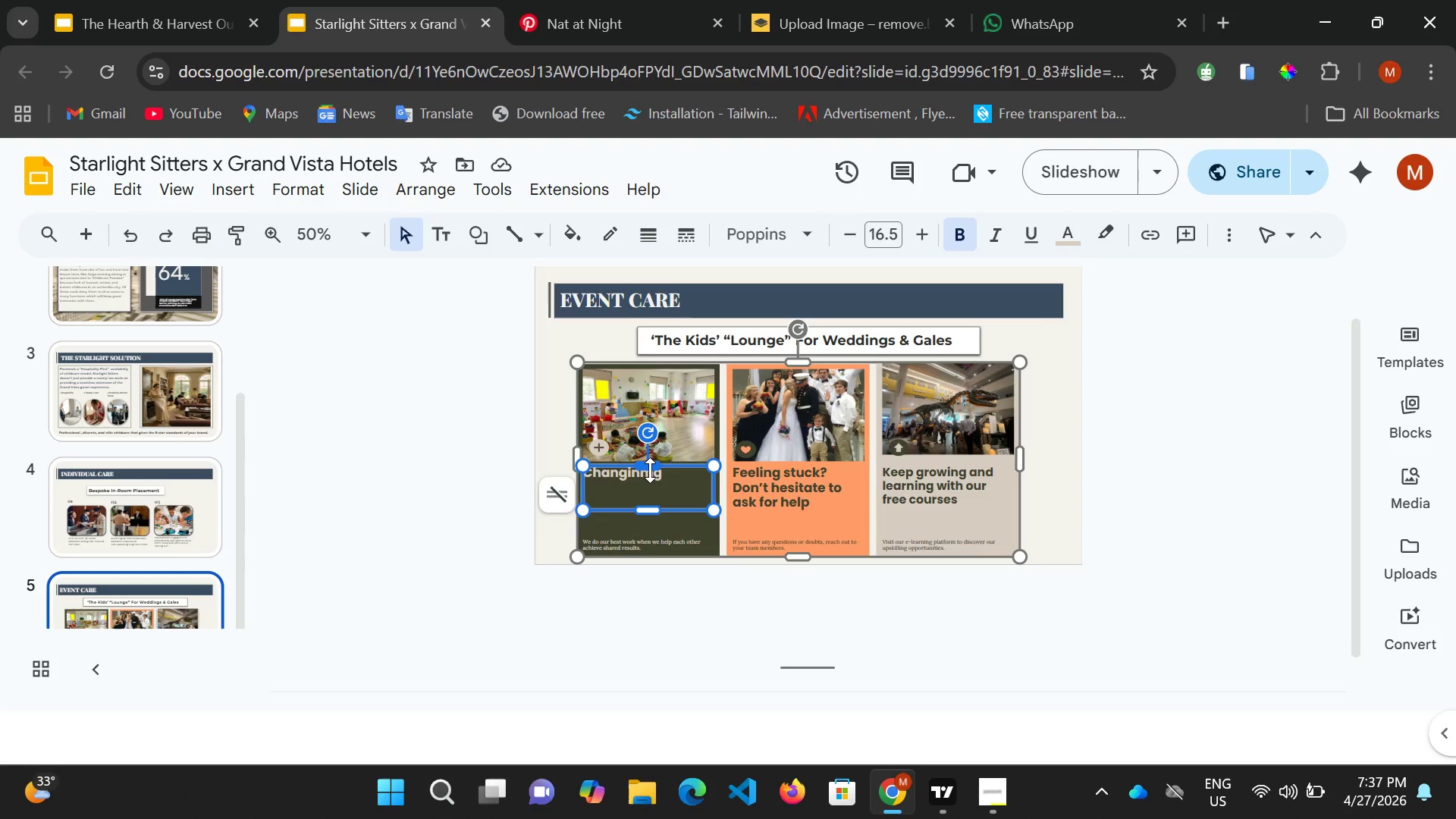 
left_click([650, 470])
 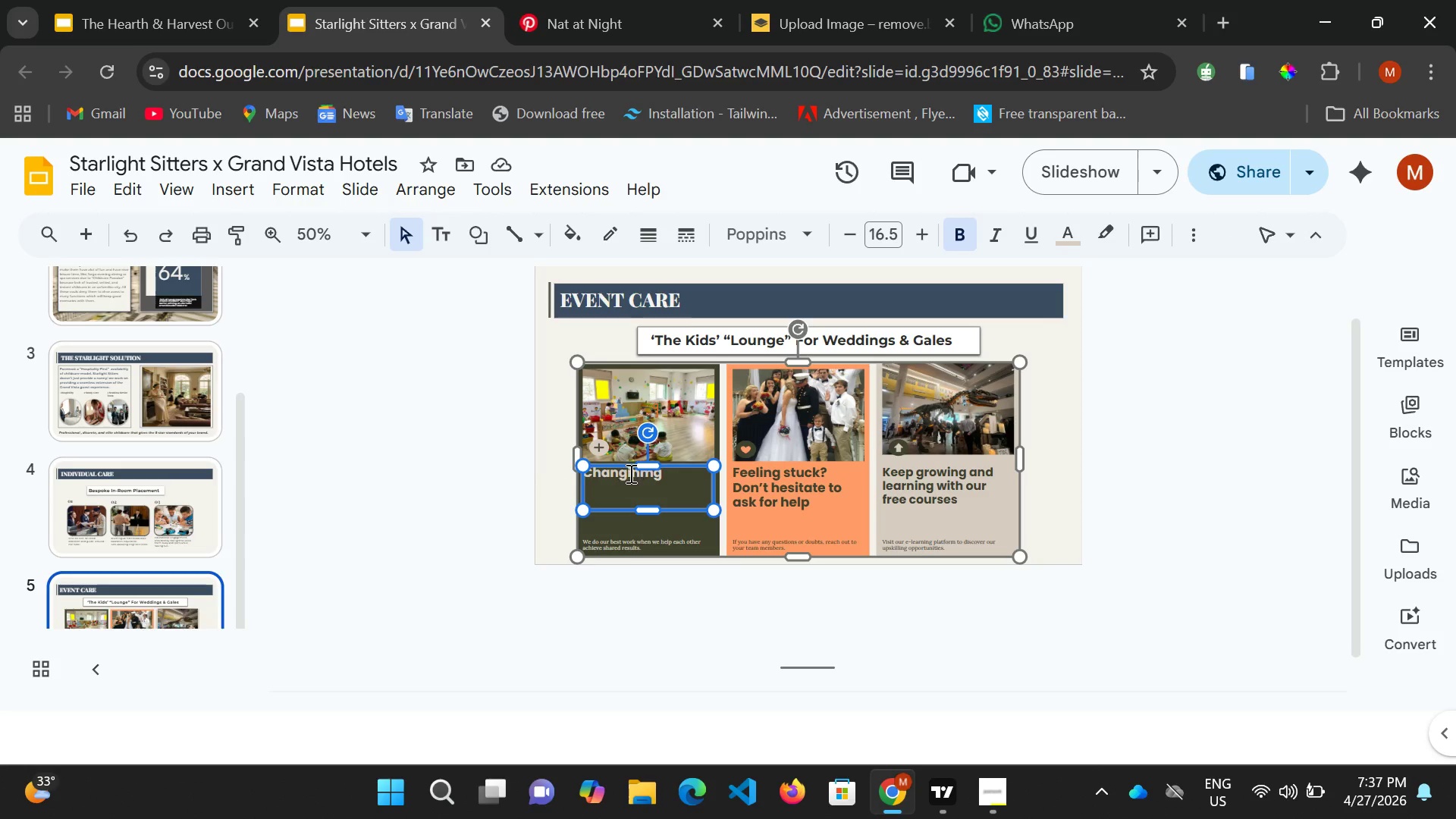 
left_click([629, 472])
 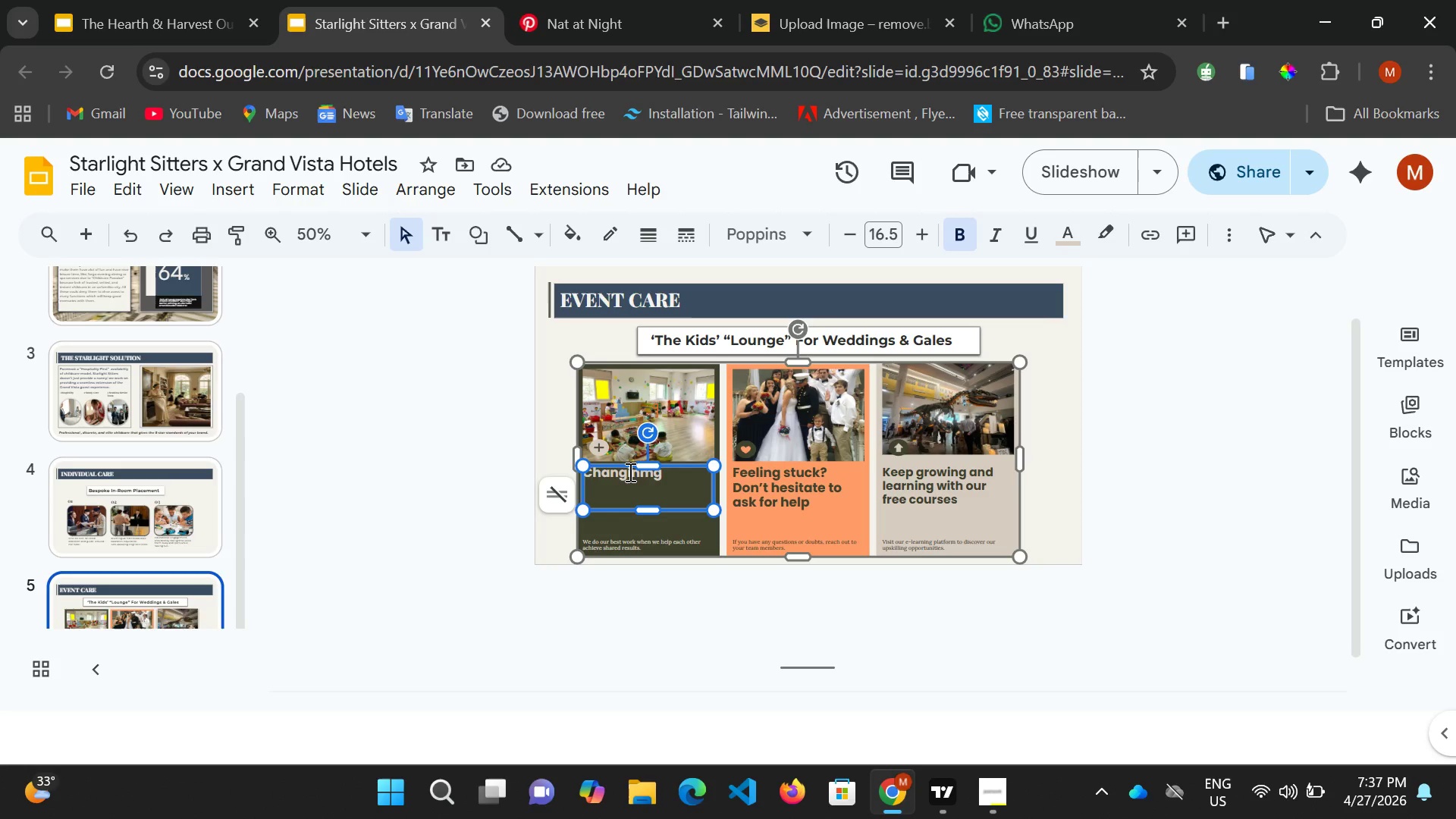 
key(Control+A)
 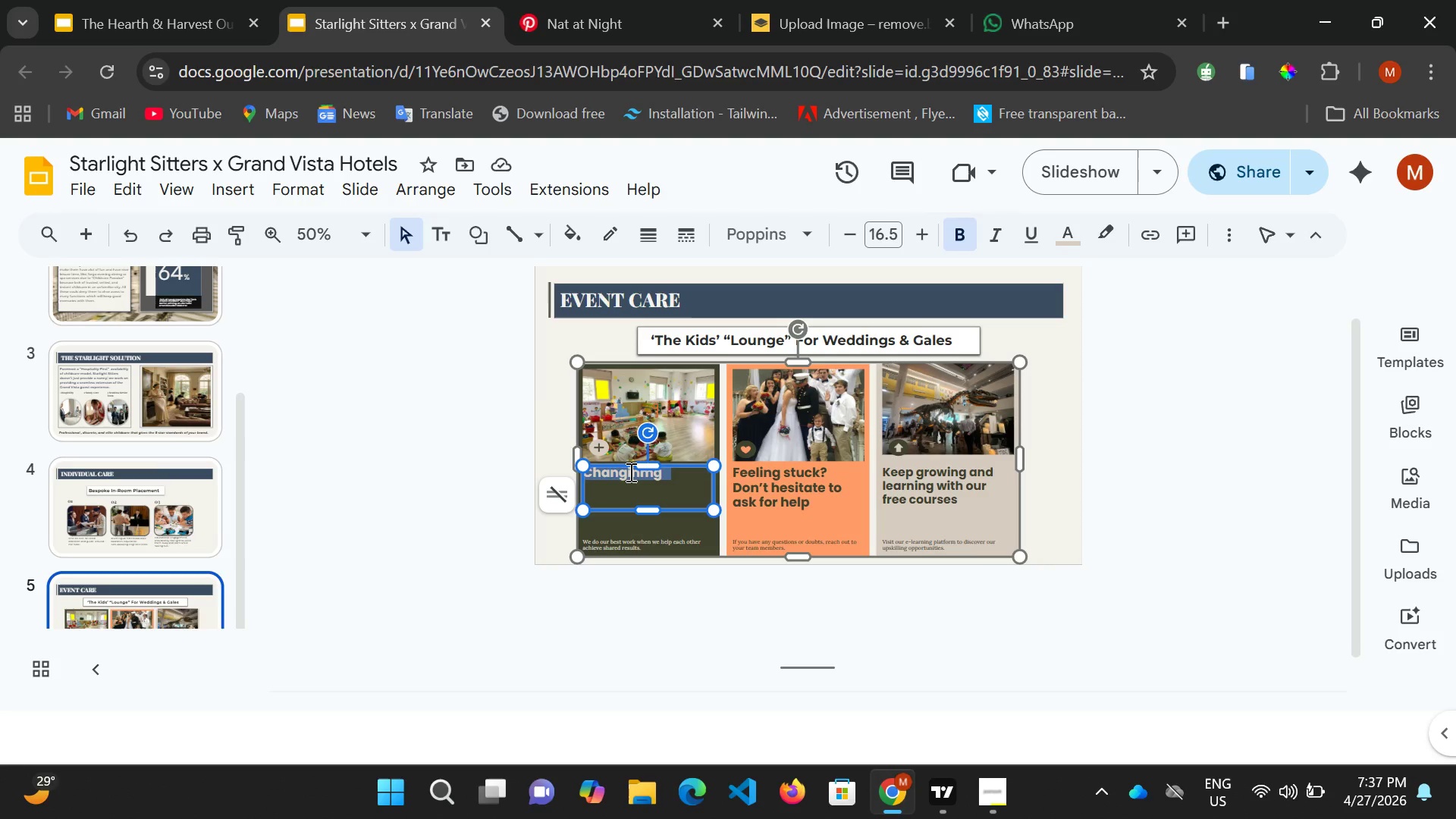 
wait(27.33)
 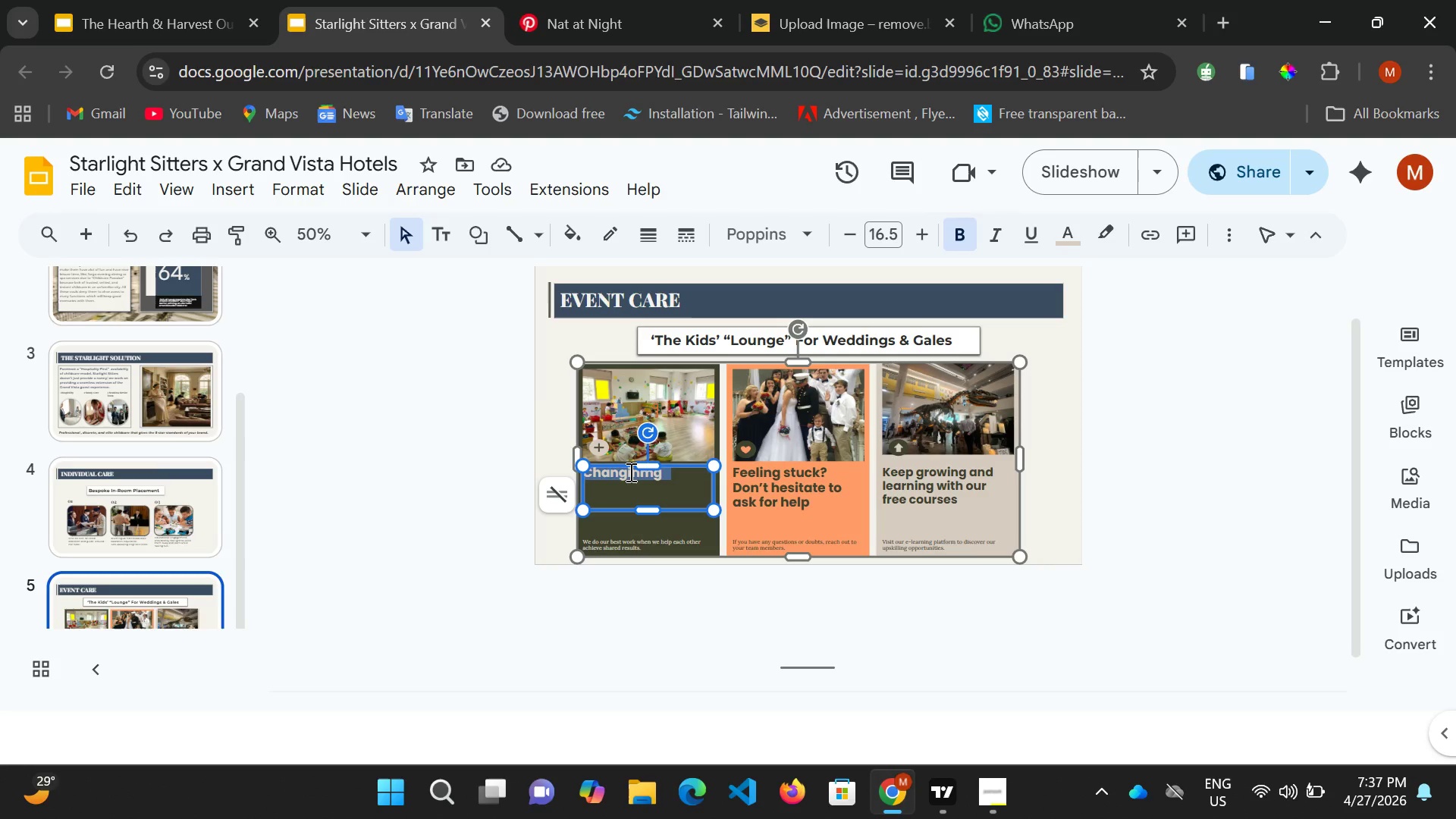 
left_click([730, 340])
 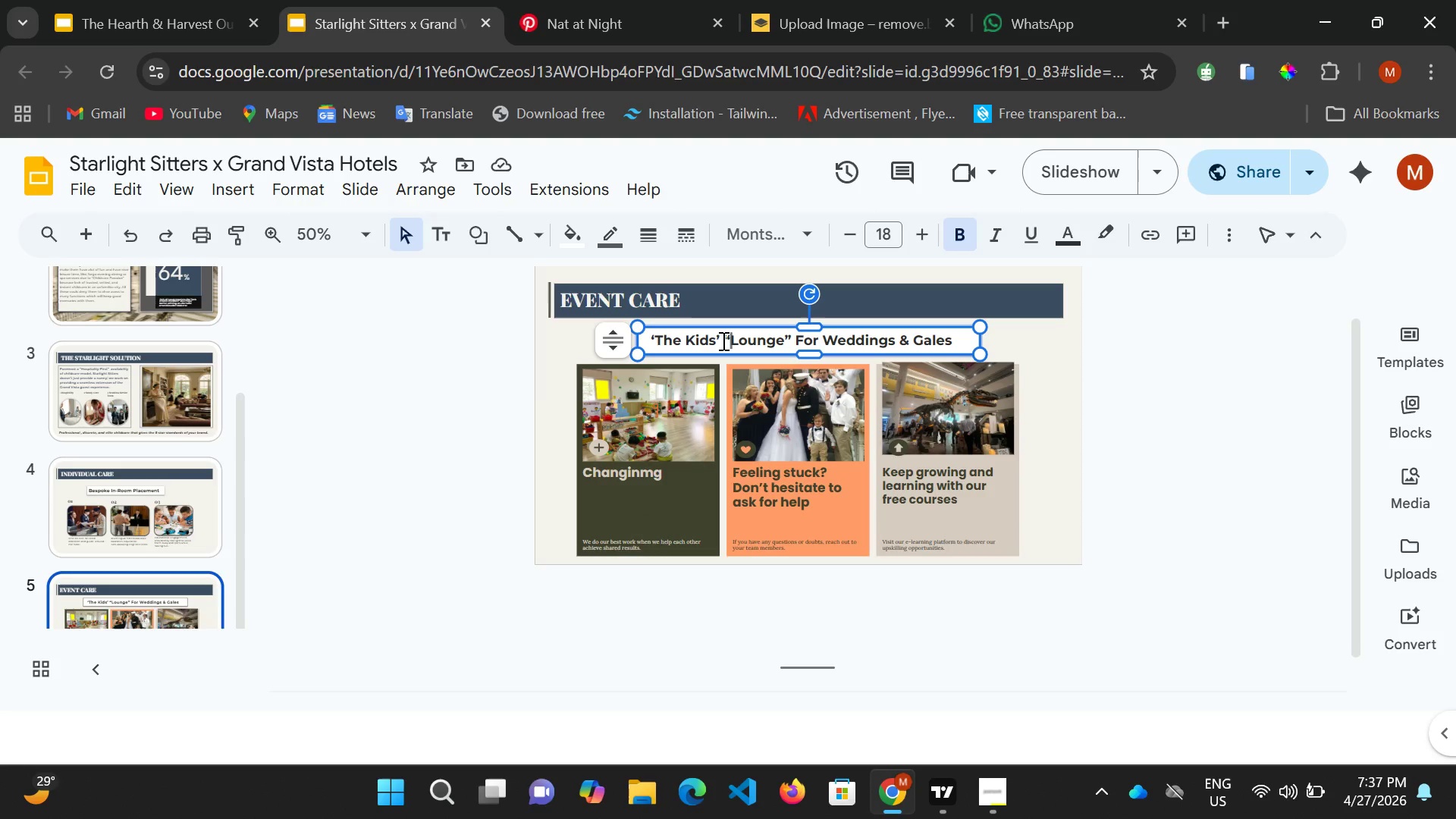 
left_click([722, 340])
 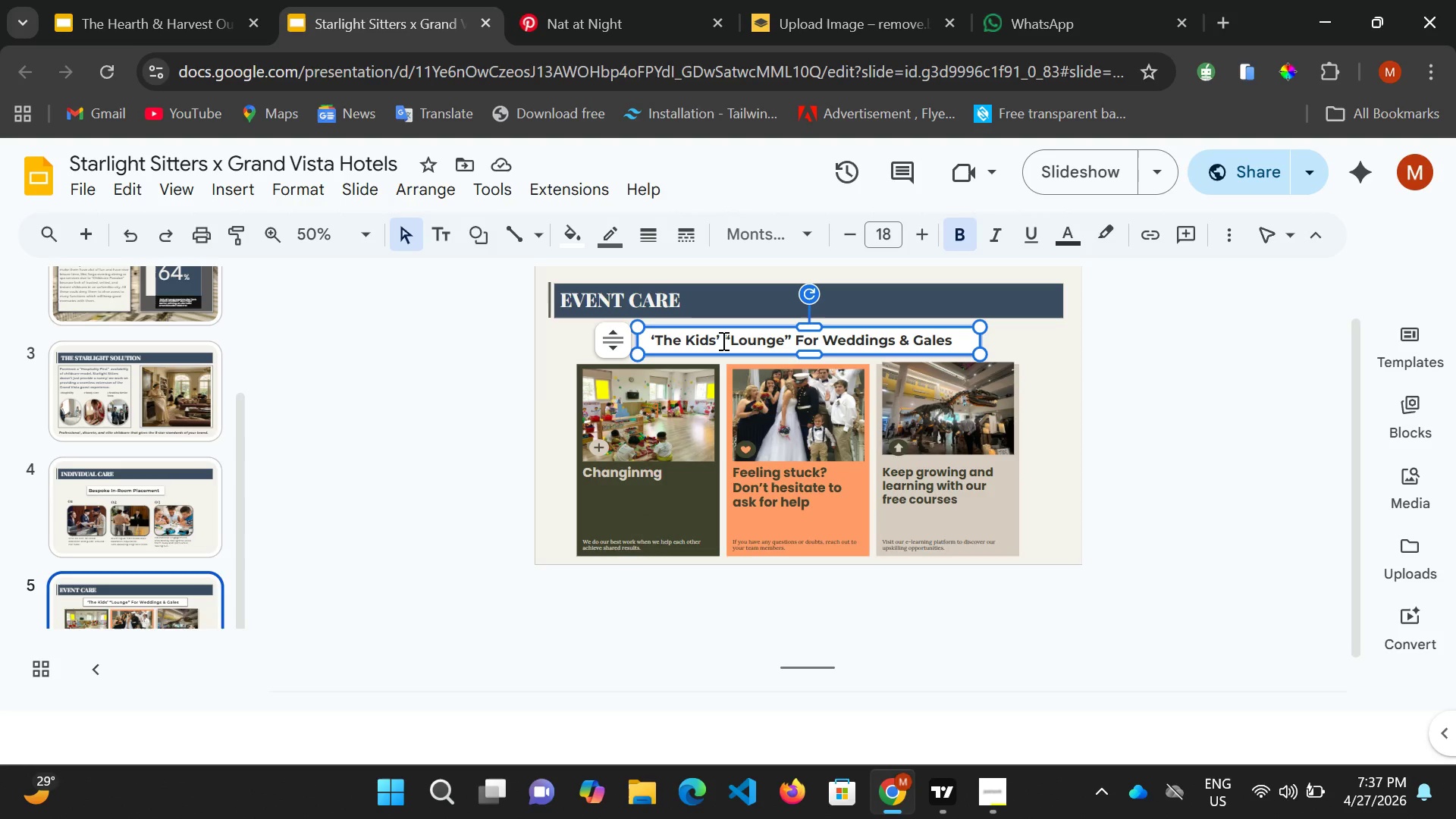 
key(Alt+AltRight)
 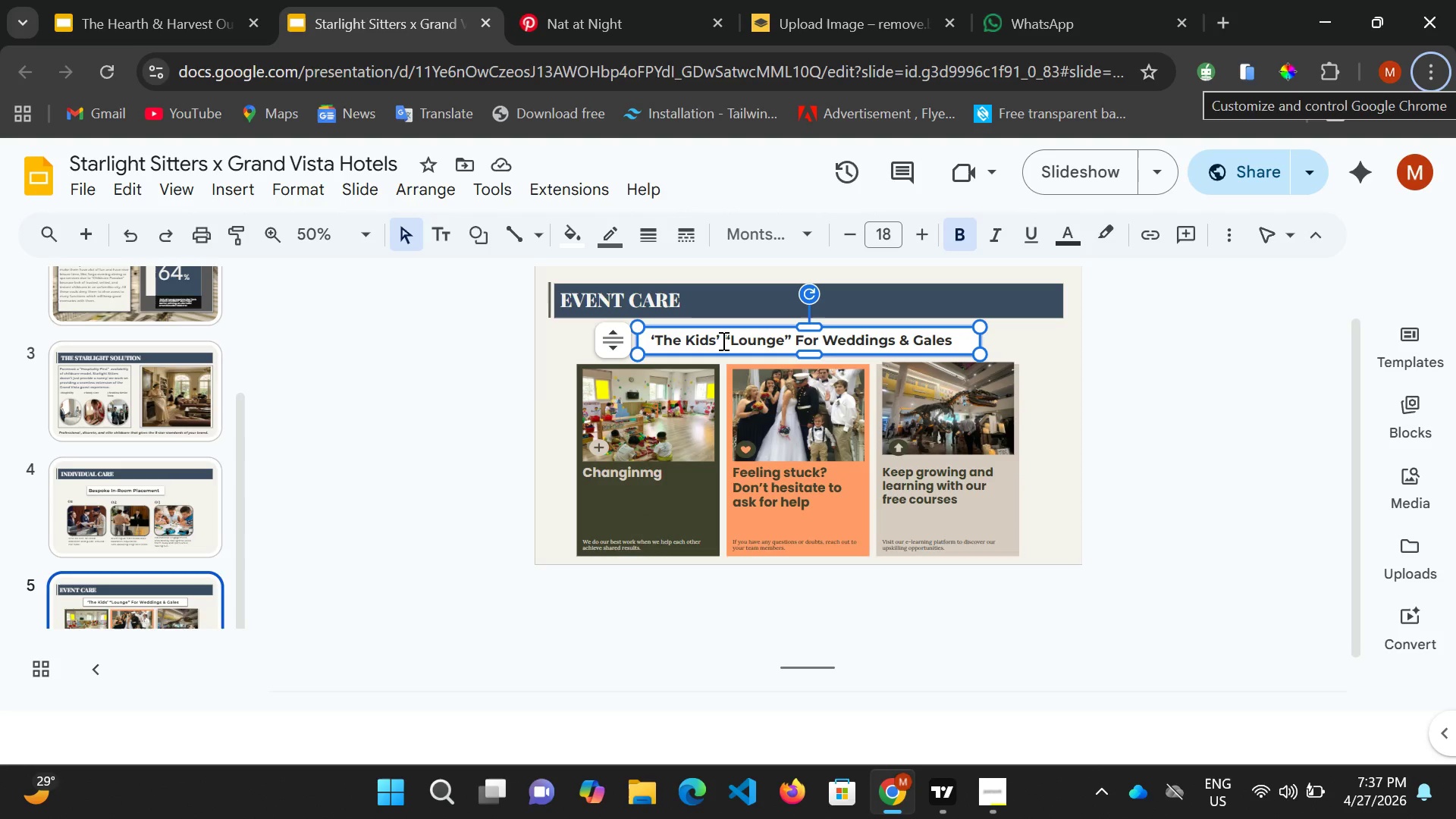 
key(Backspace)
 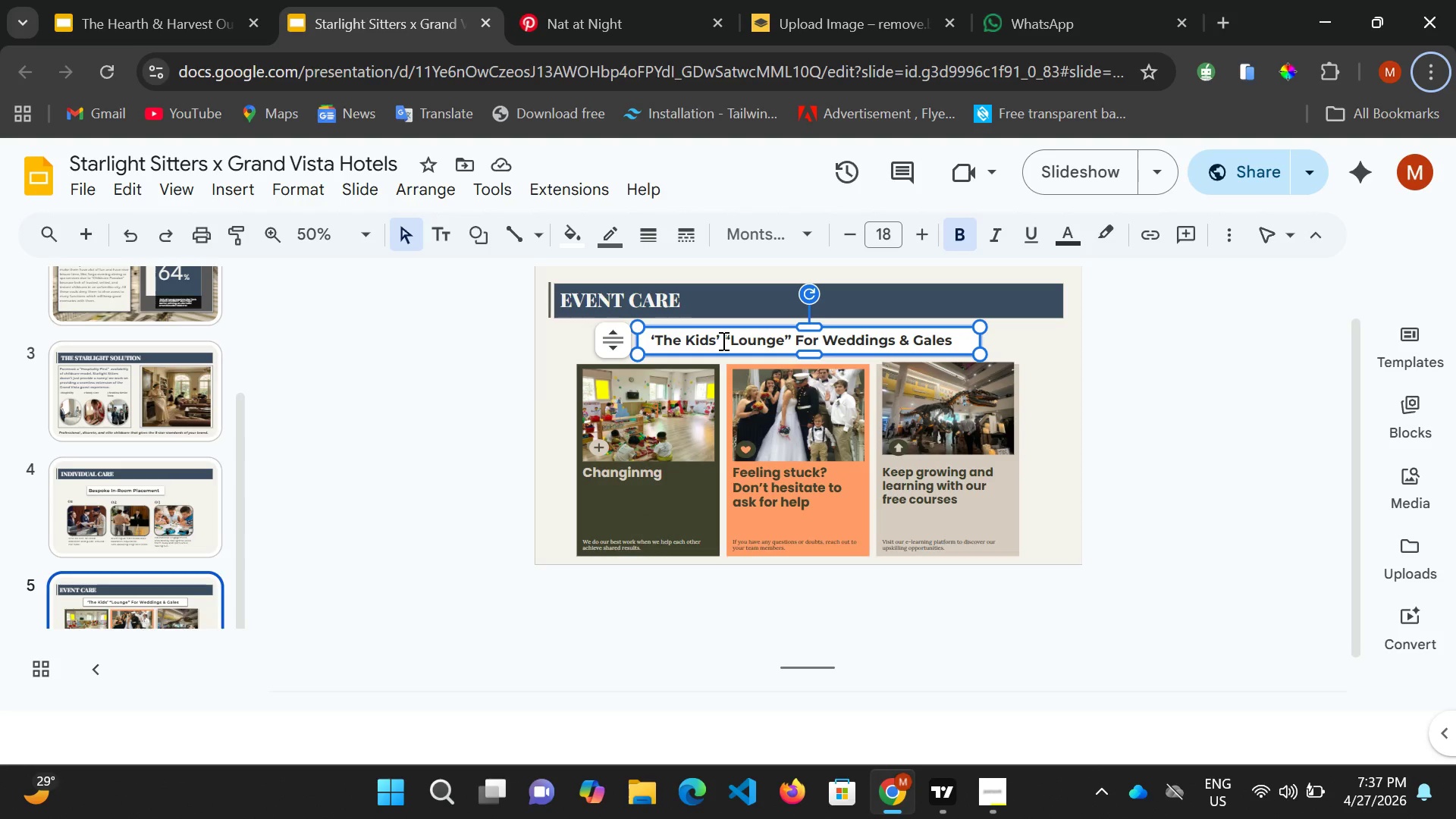 
key(Comma)
 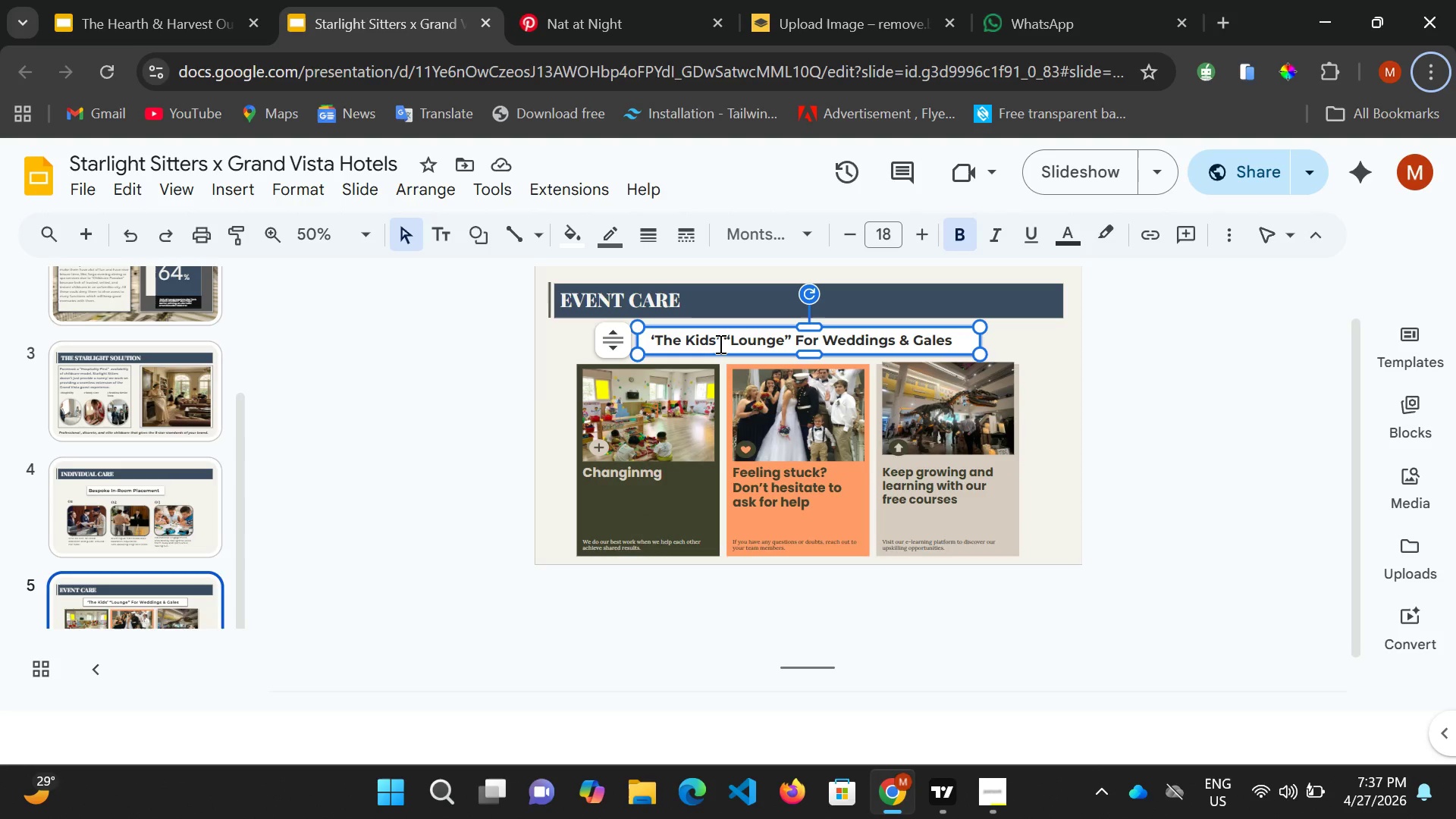 
double_click([719, 342])
 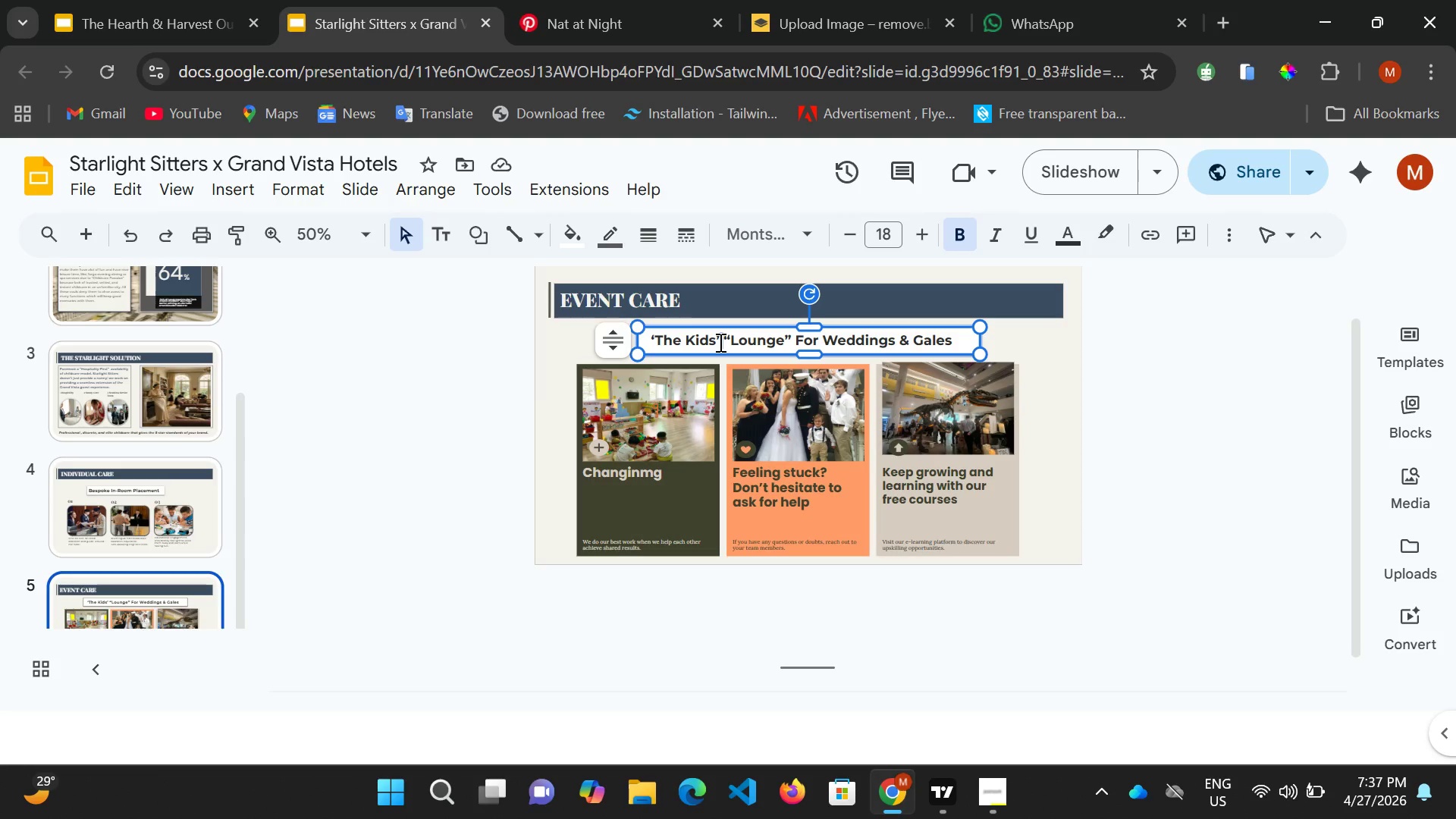 
key(Comma)
 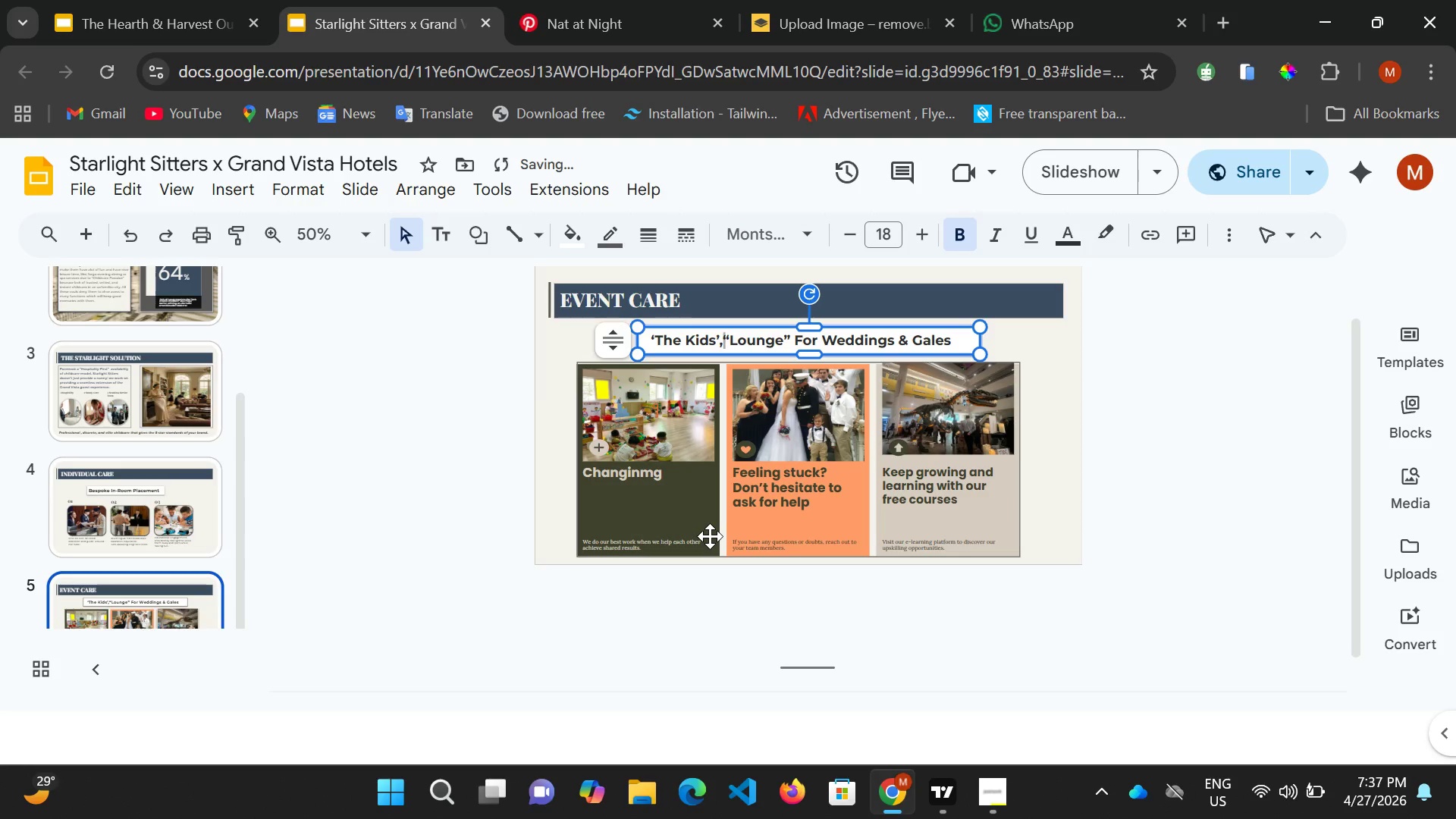 
key(Backspace)
 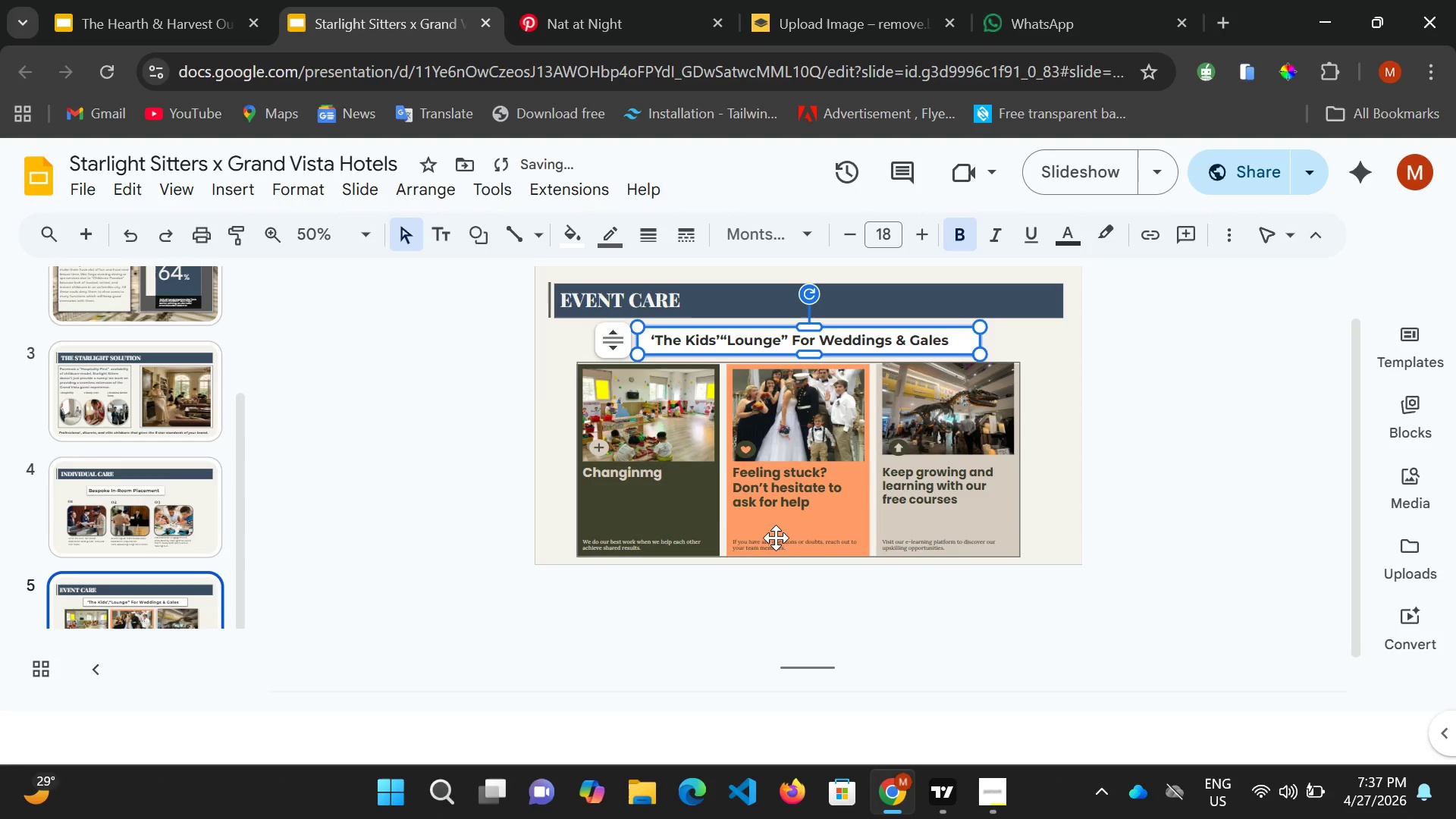 
key(Space)
 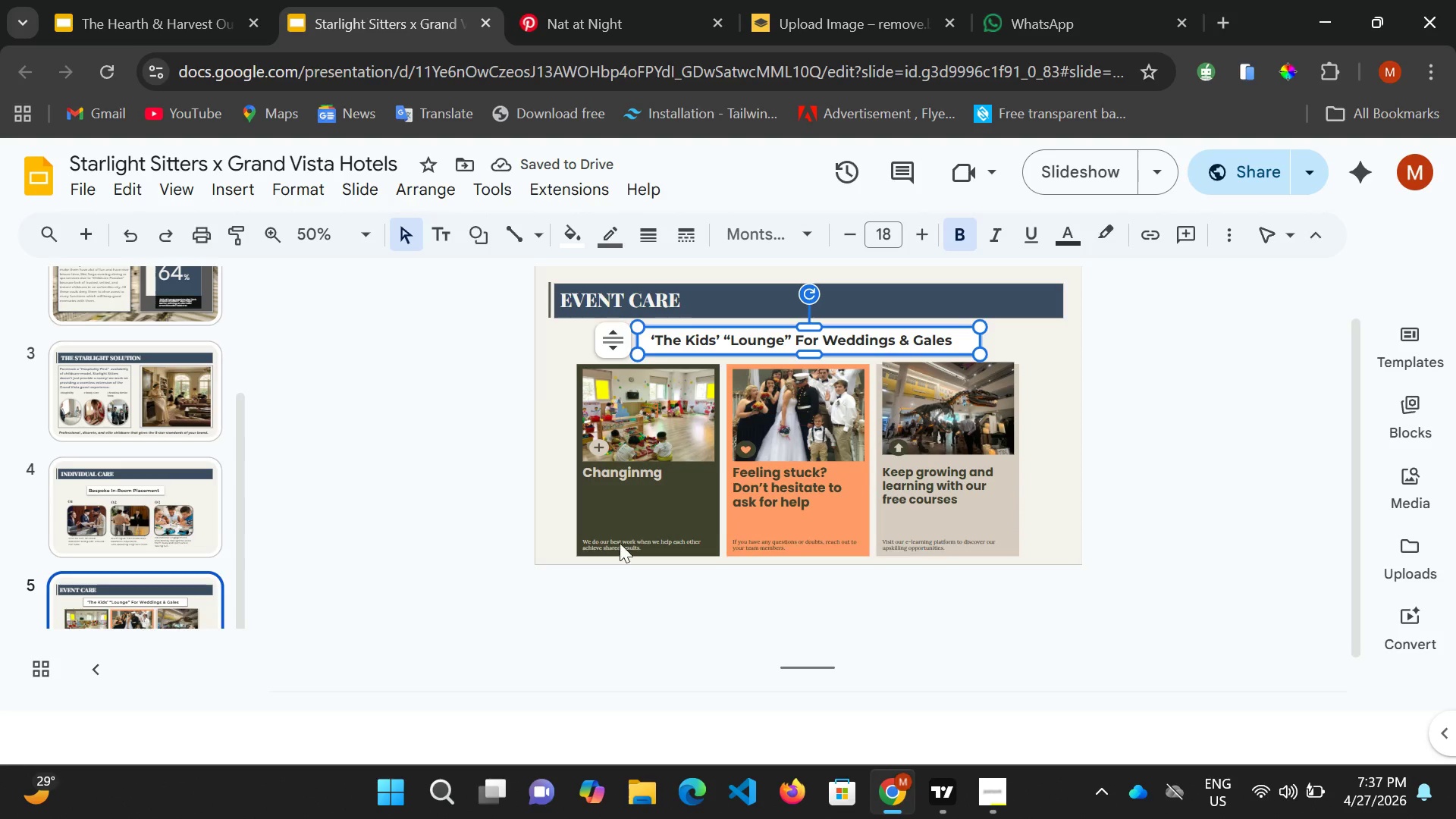 
left_click([625, 479])
 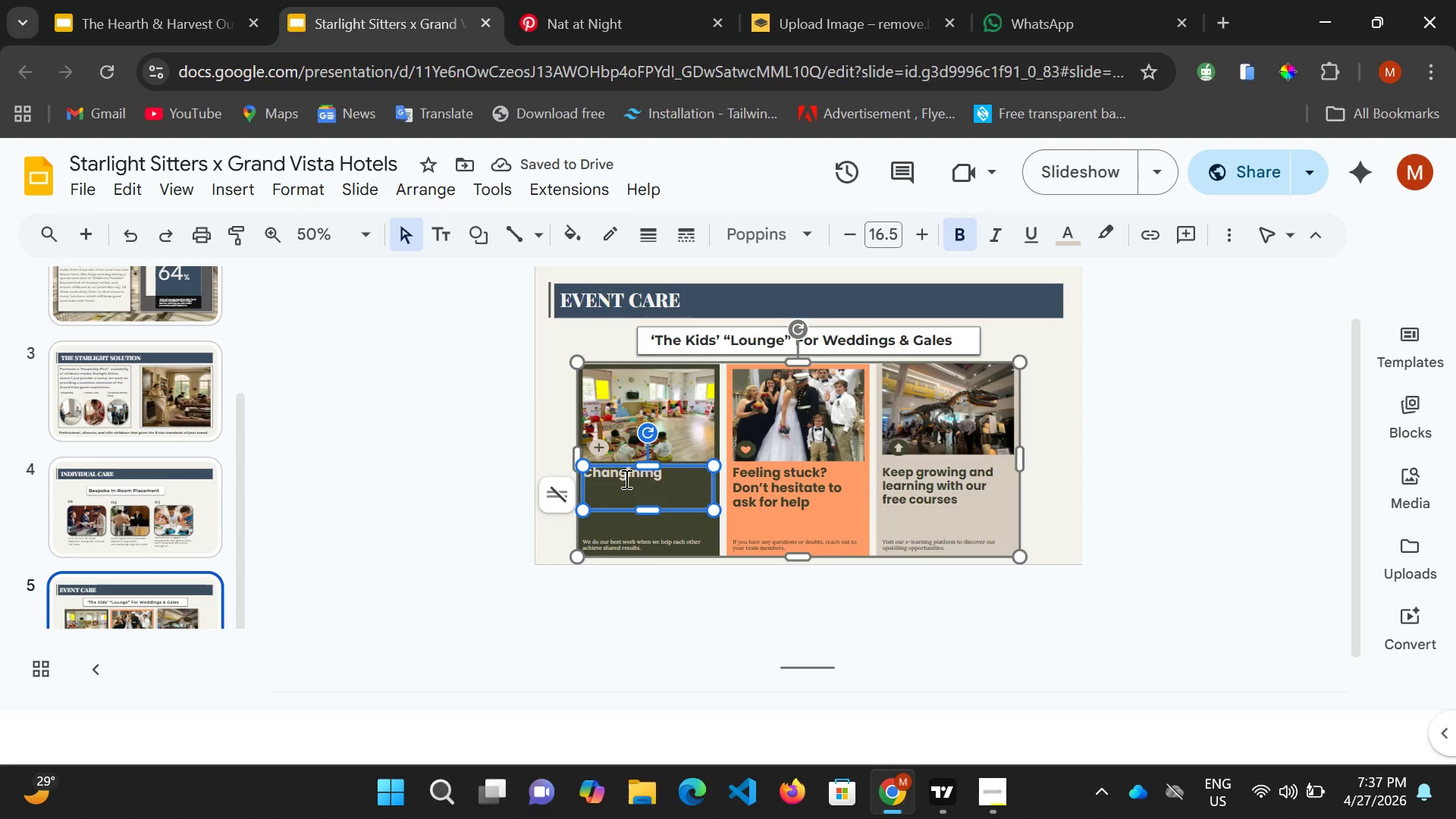 
double_click([625, 479])
 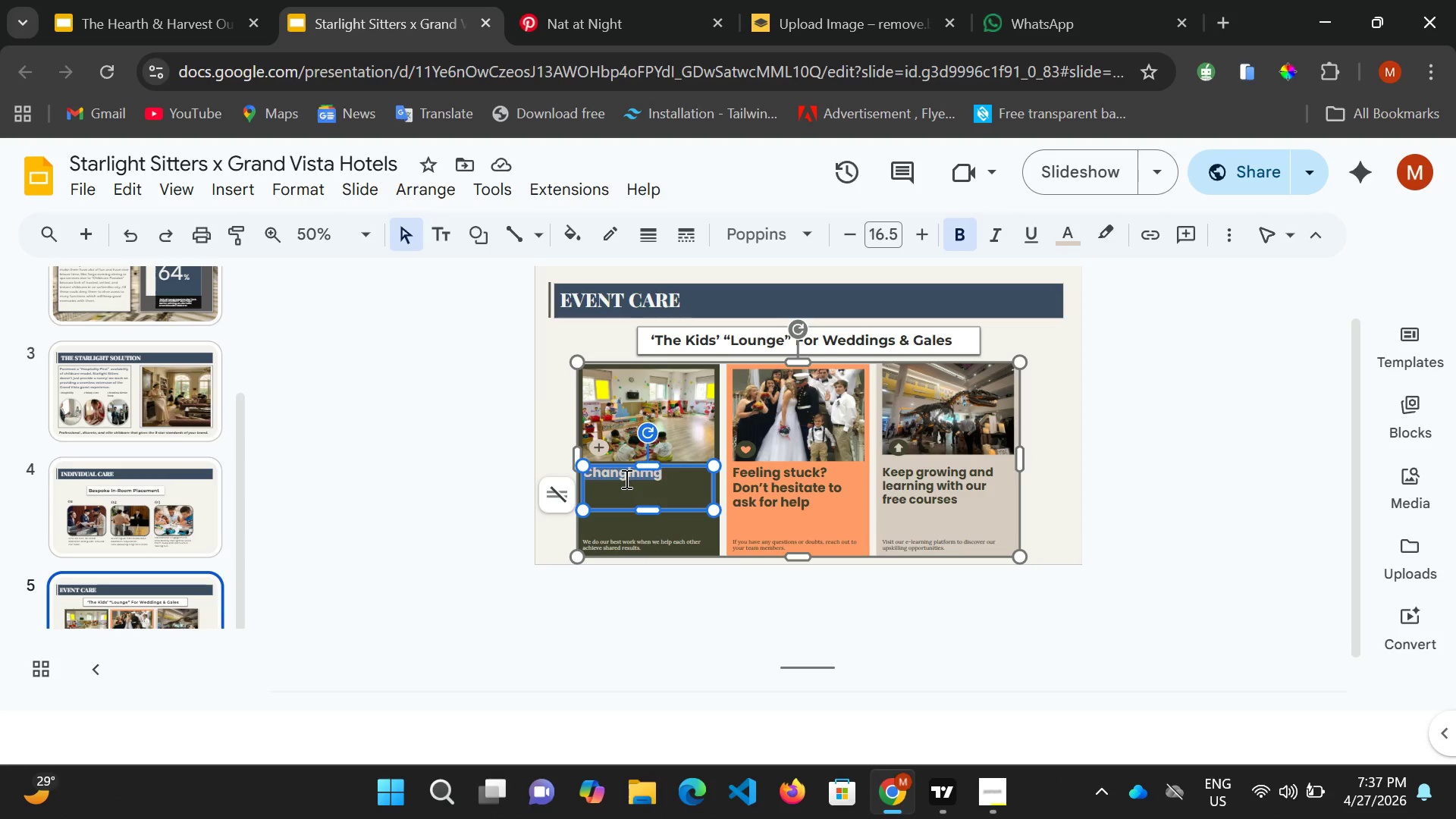 
wait(6.0)
 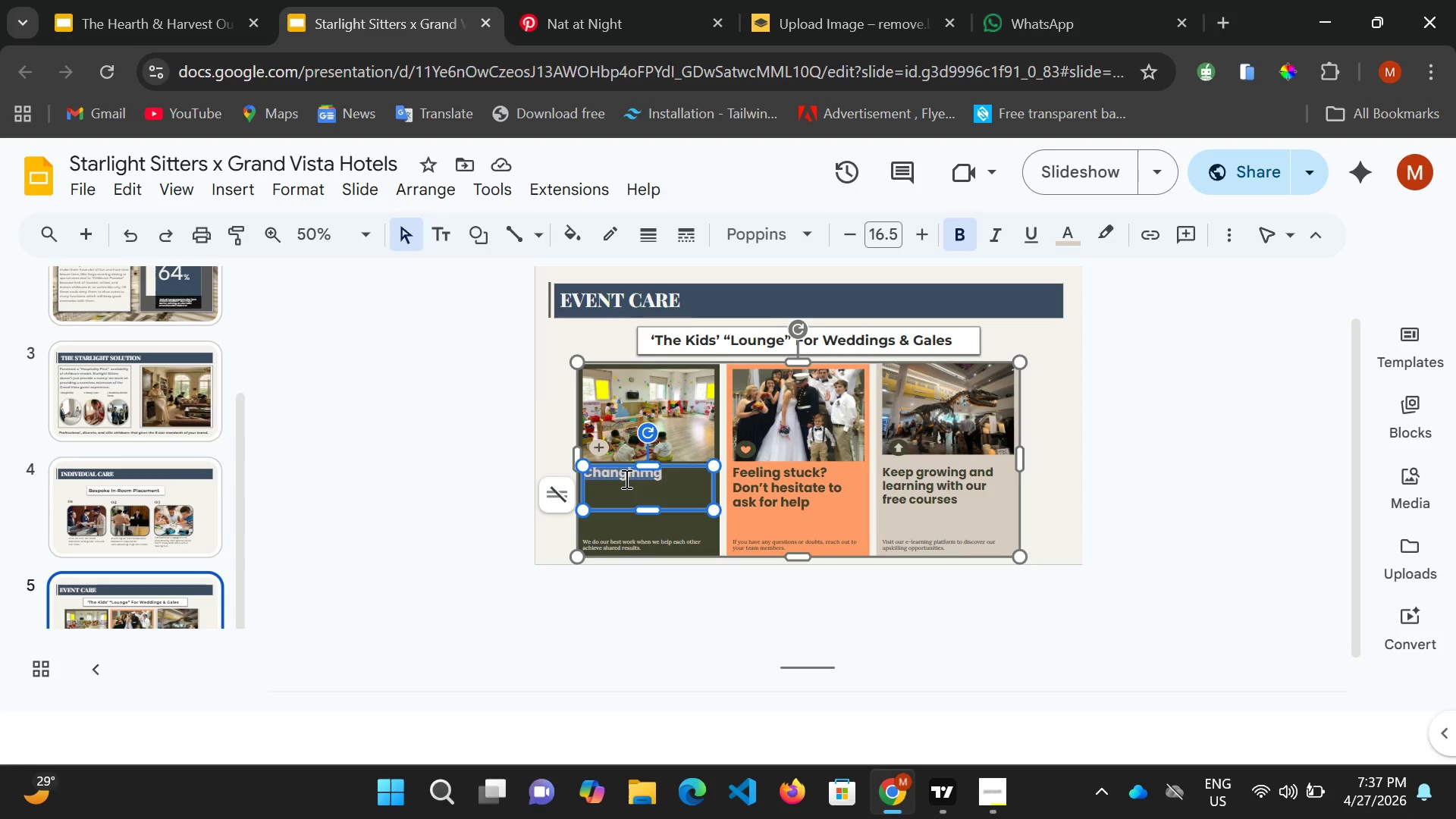 
left_click([668, 475])
 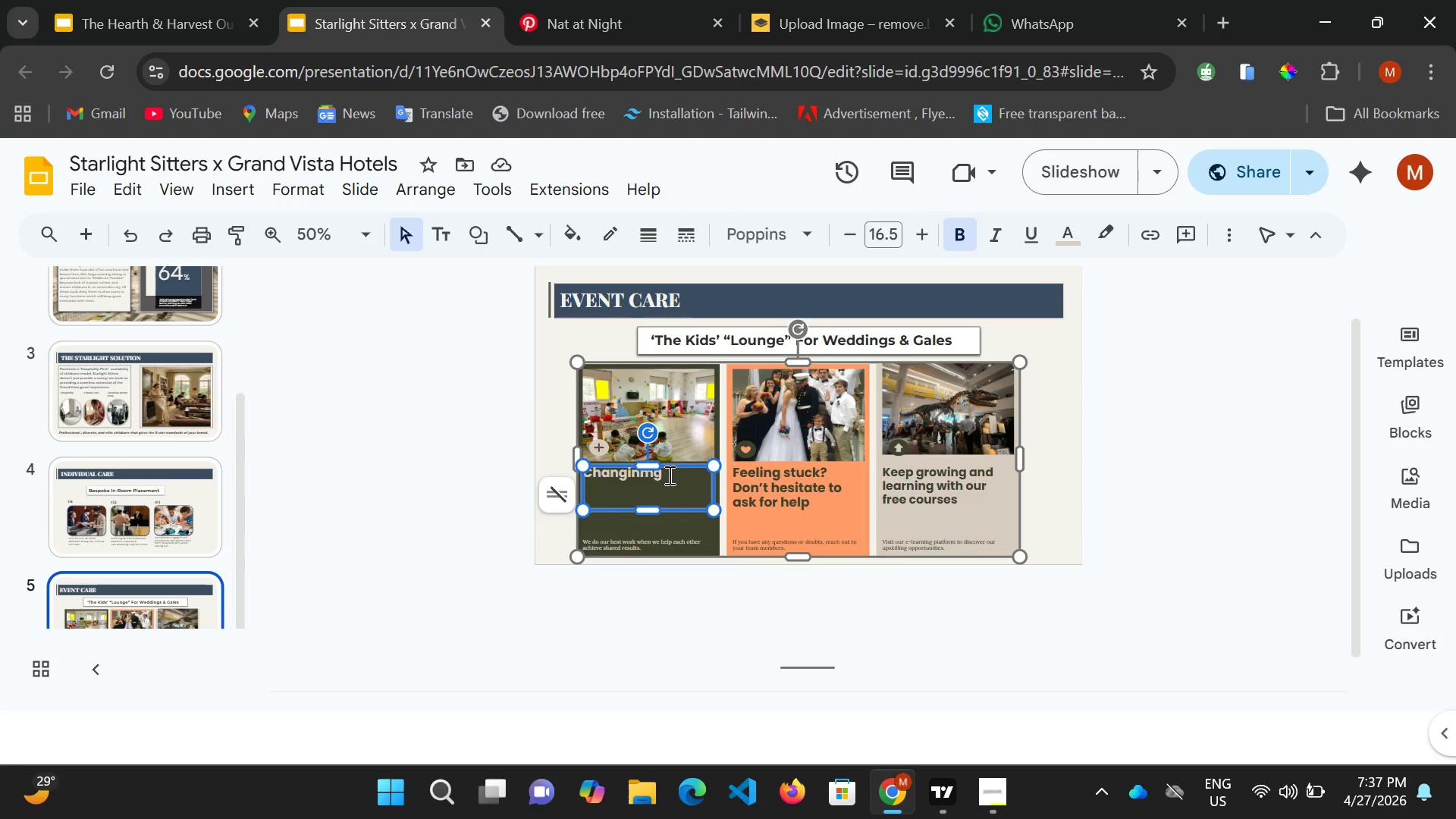 
key(Backspace)
key(Backspace)
type(g hotel meeting rooms to )
 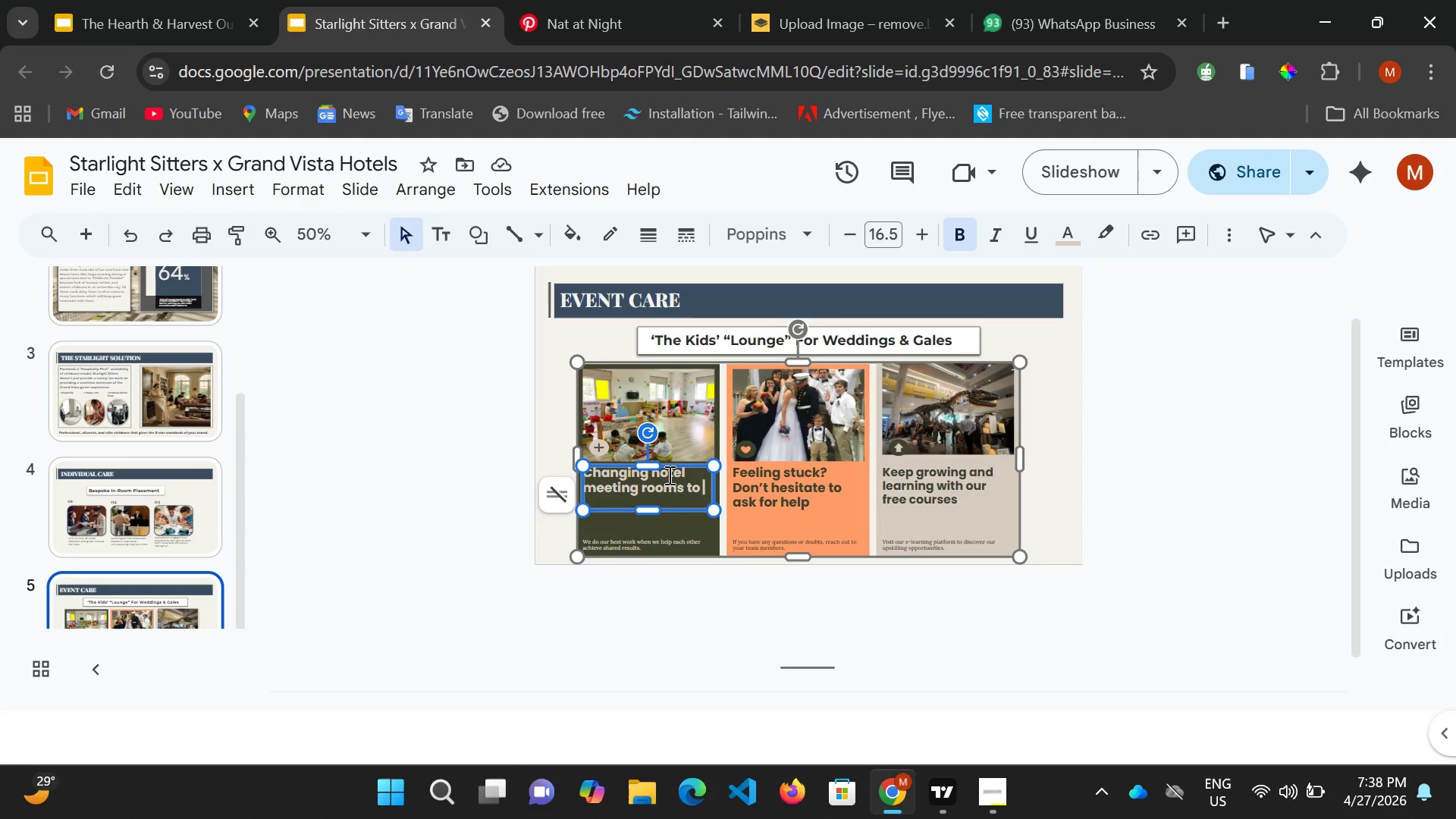 
wait(7.16)
 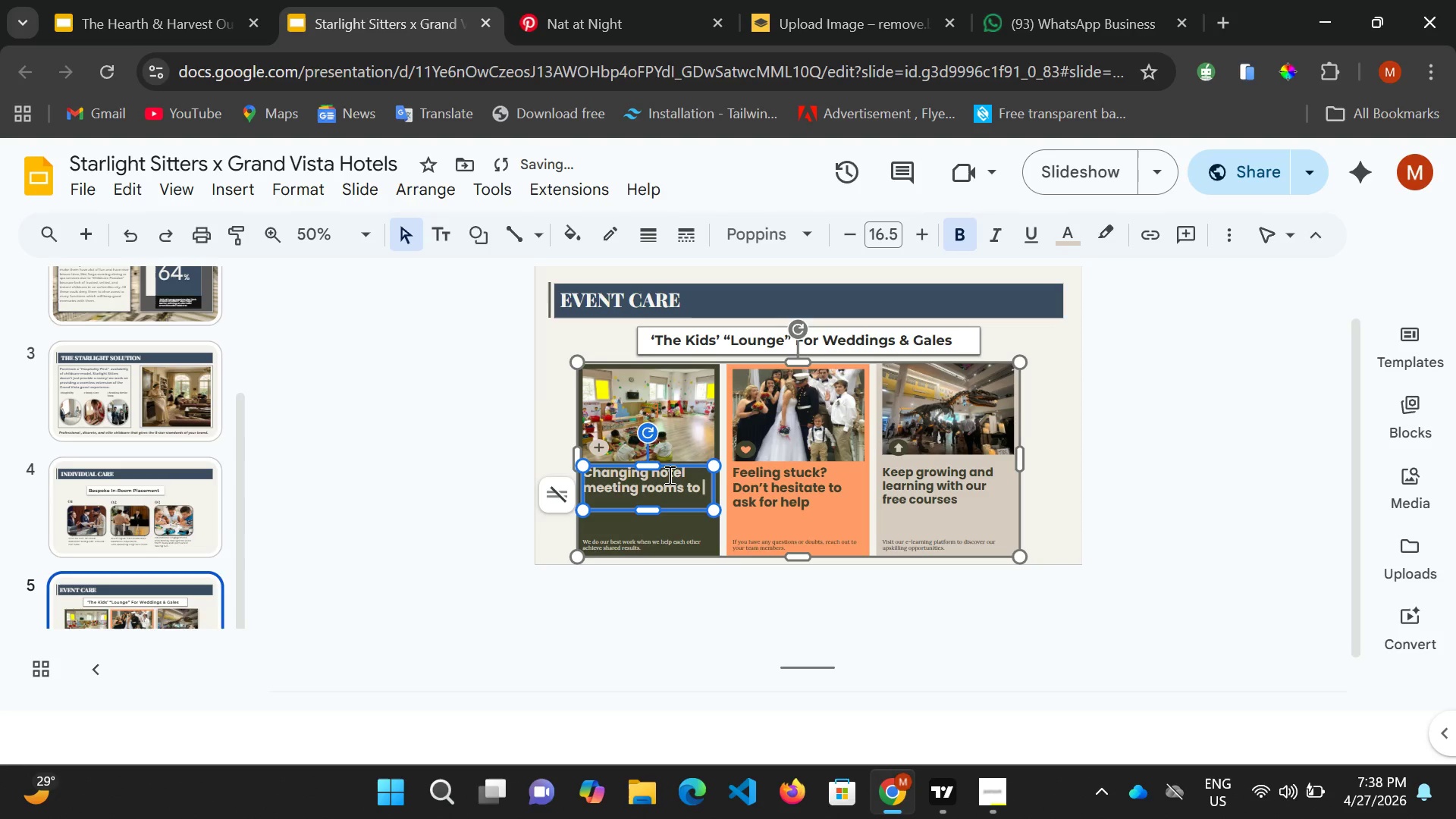 
type(sata)
key(Backspace)
key(Backspace)
key(Backspace)
key(Backspace)
type(satndard safe paly suites)
 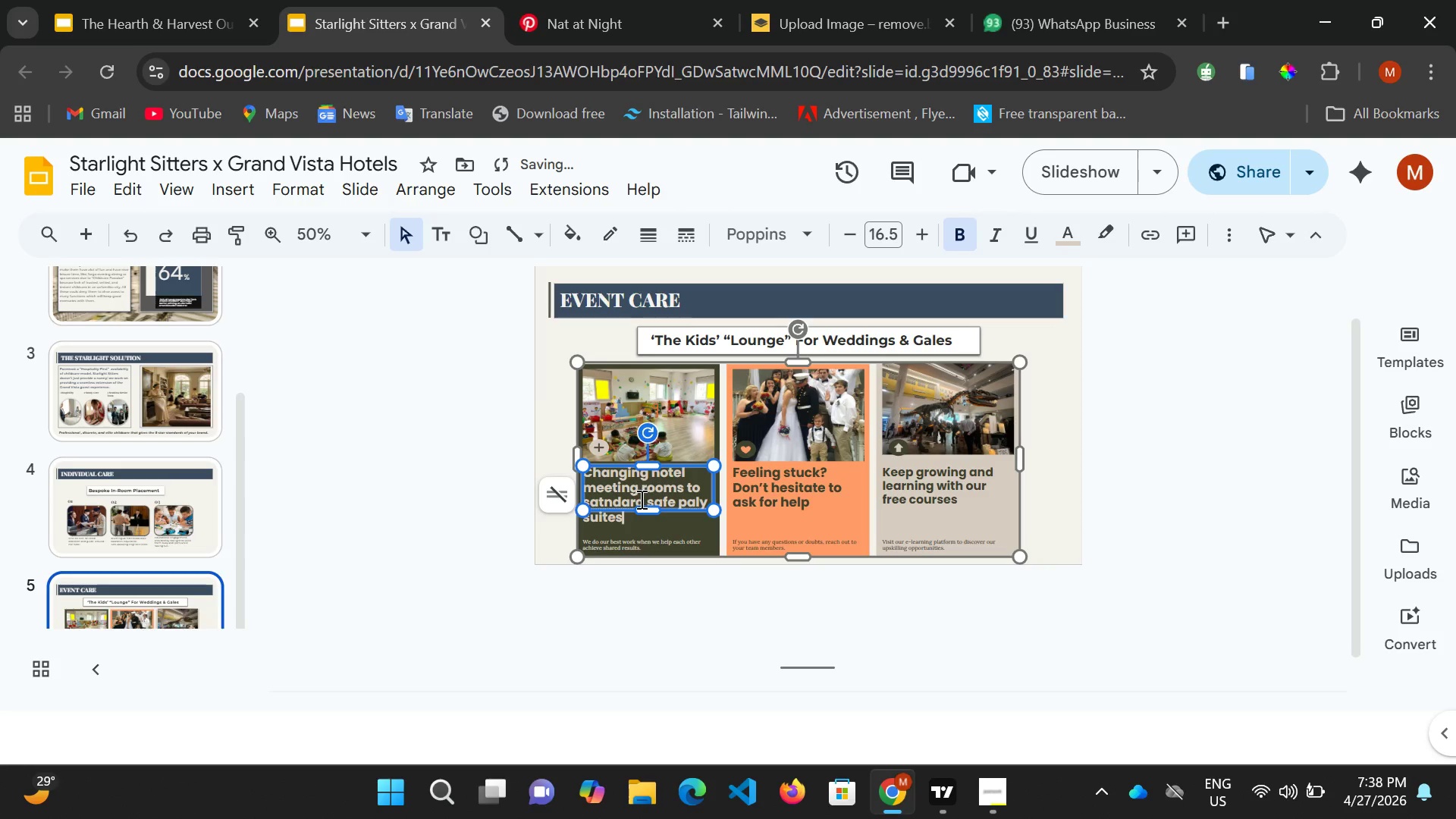 
left_click_drag(start_coordinate=[640, 505], to_coordinate=[639, 525])
 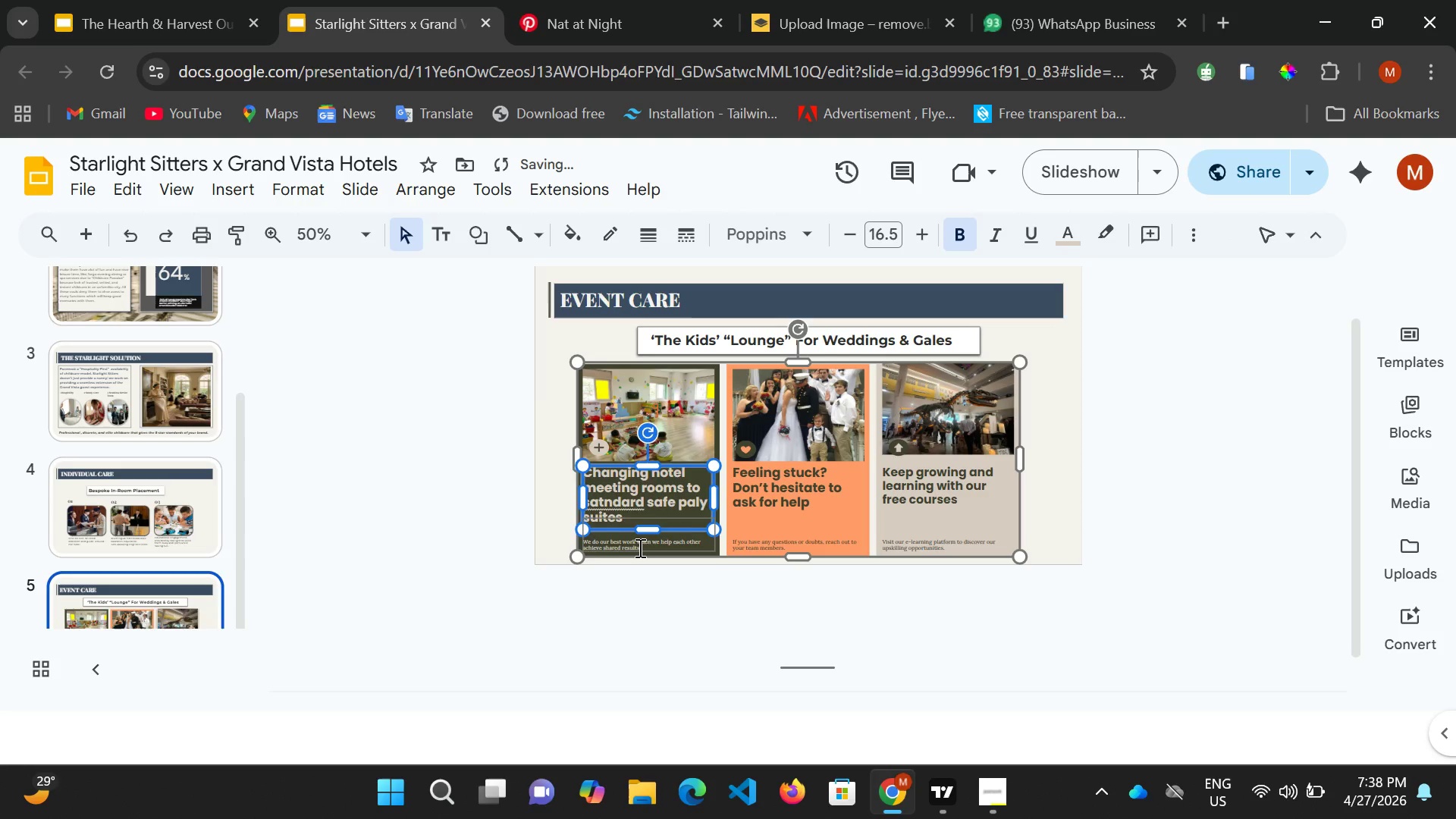 
left_click([639, 548])
 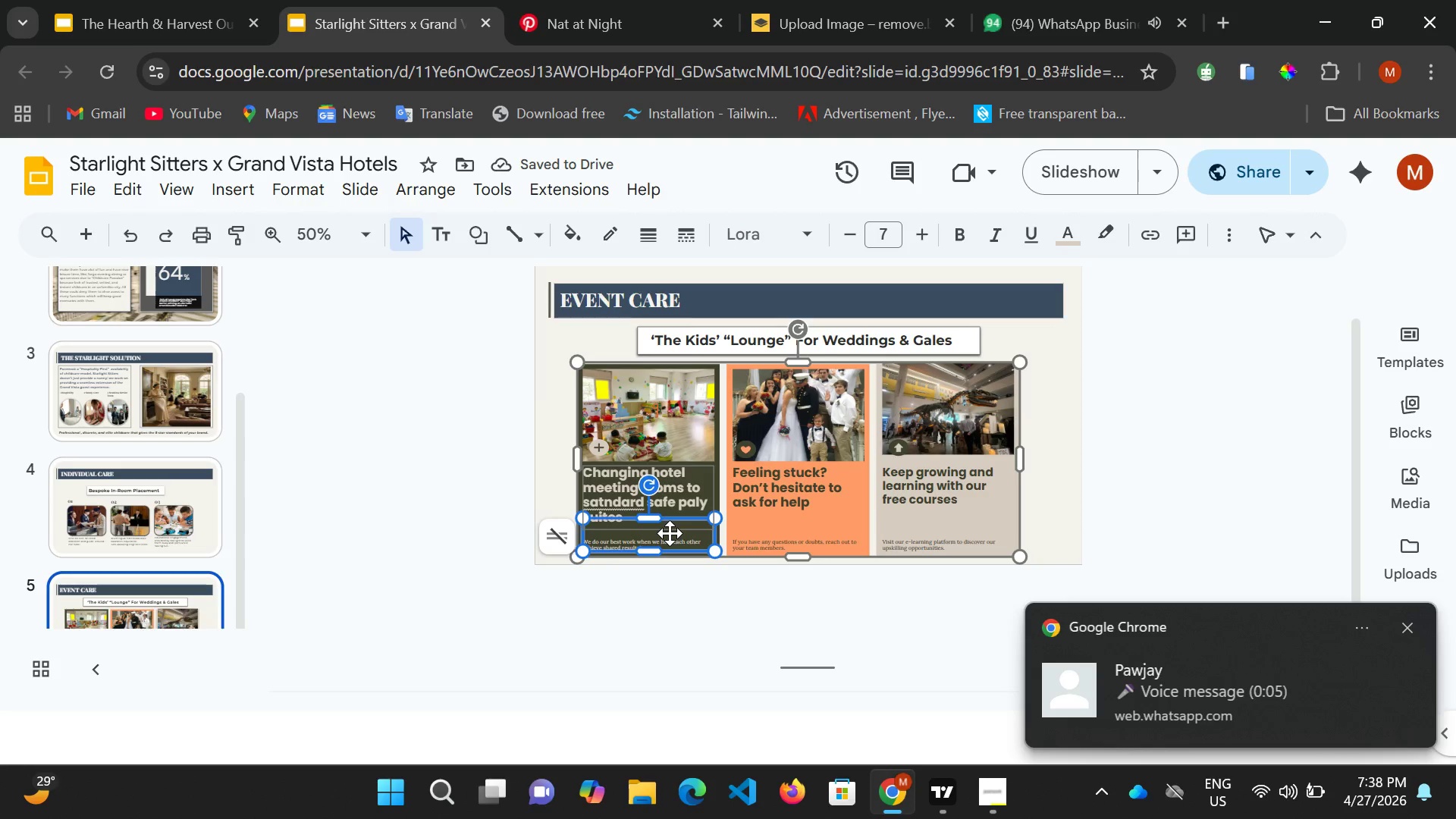 
wait(9.97)
 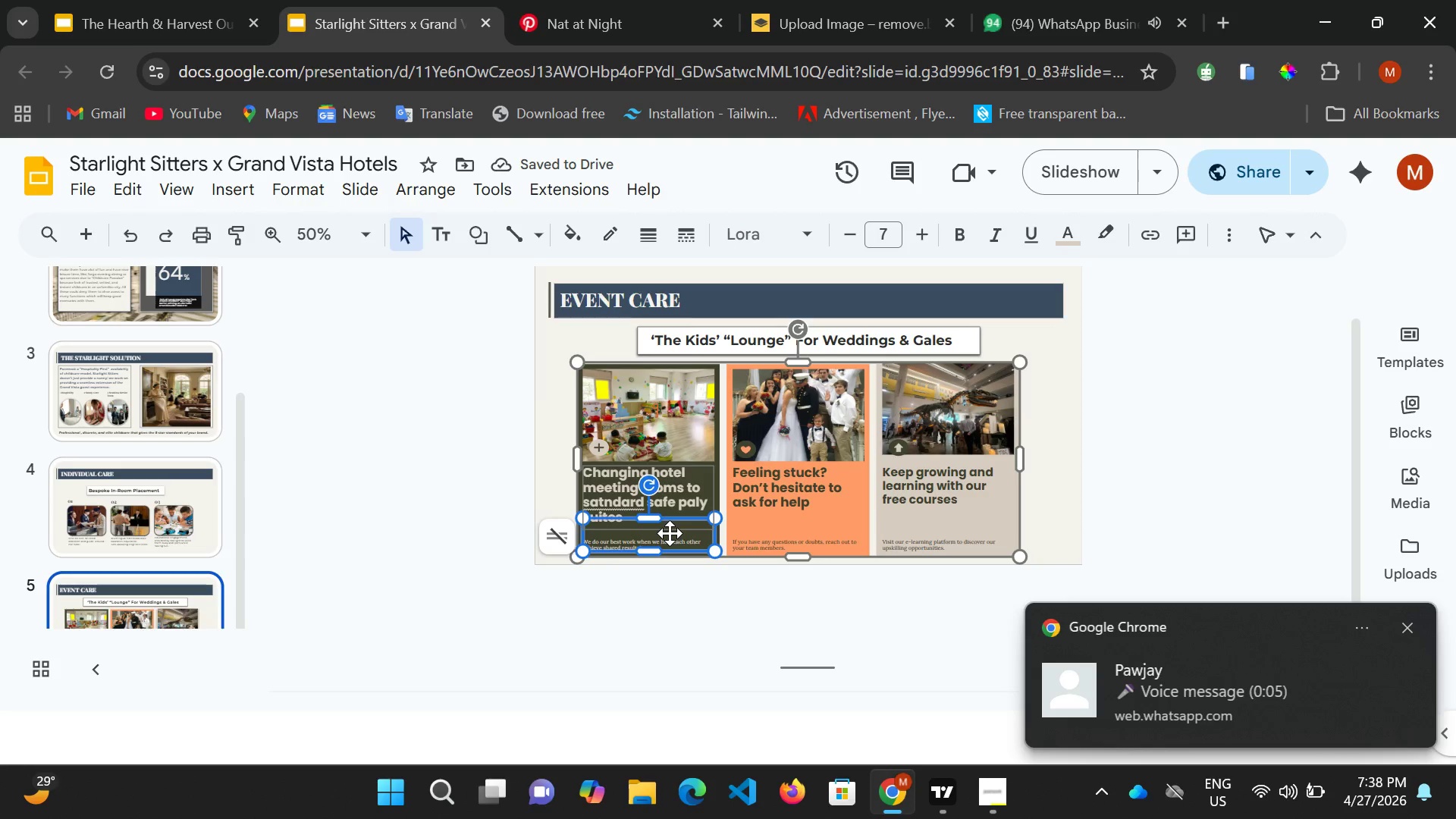 
left_click([653, 518])
 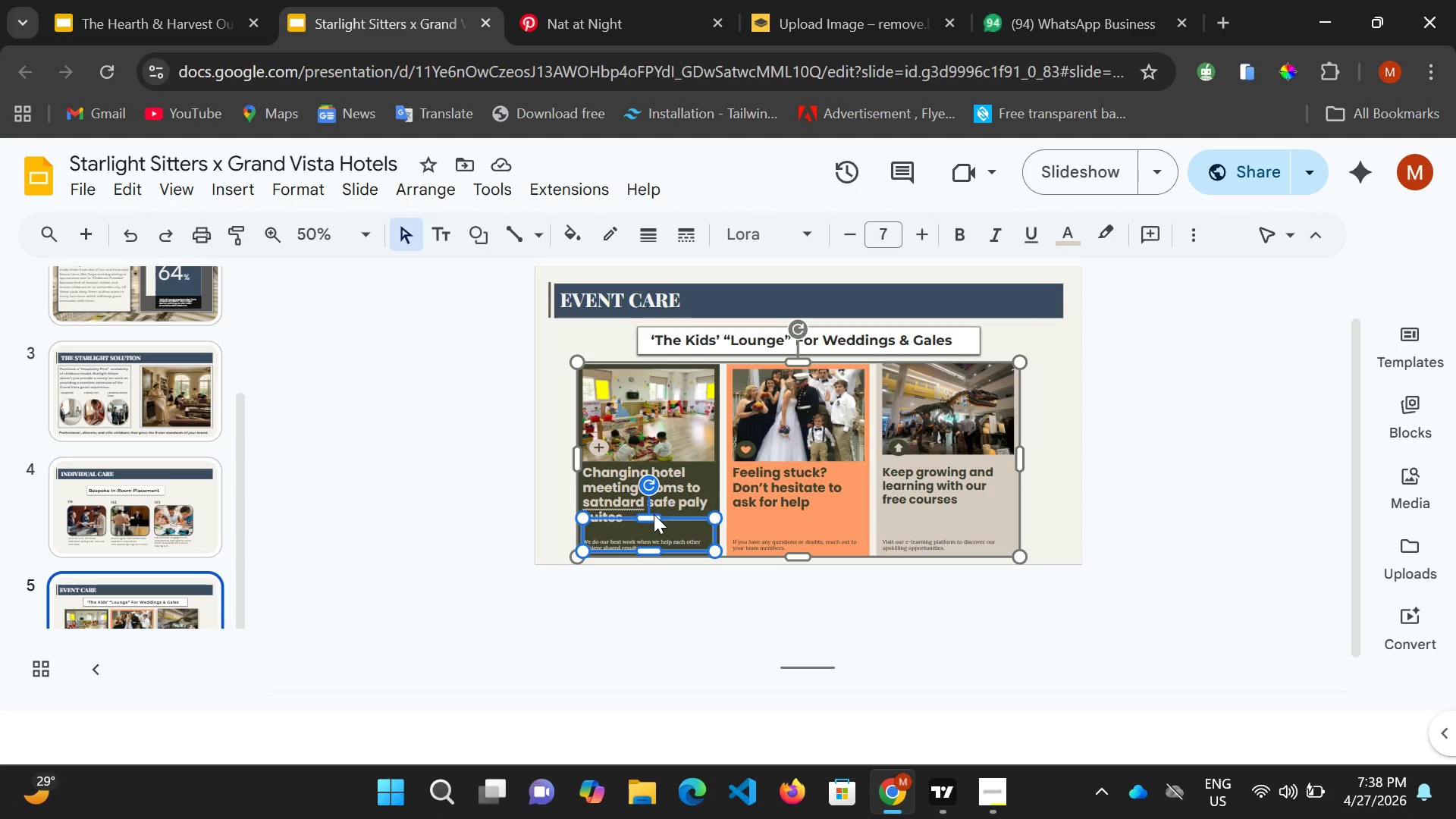 
key(Delete)
 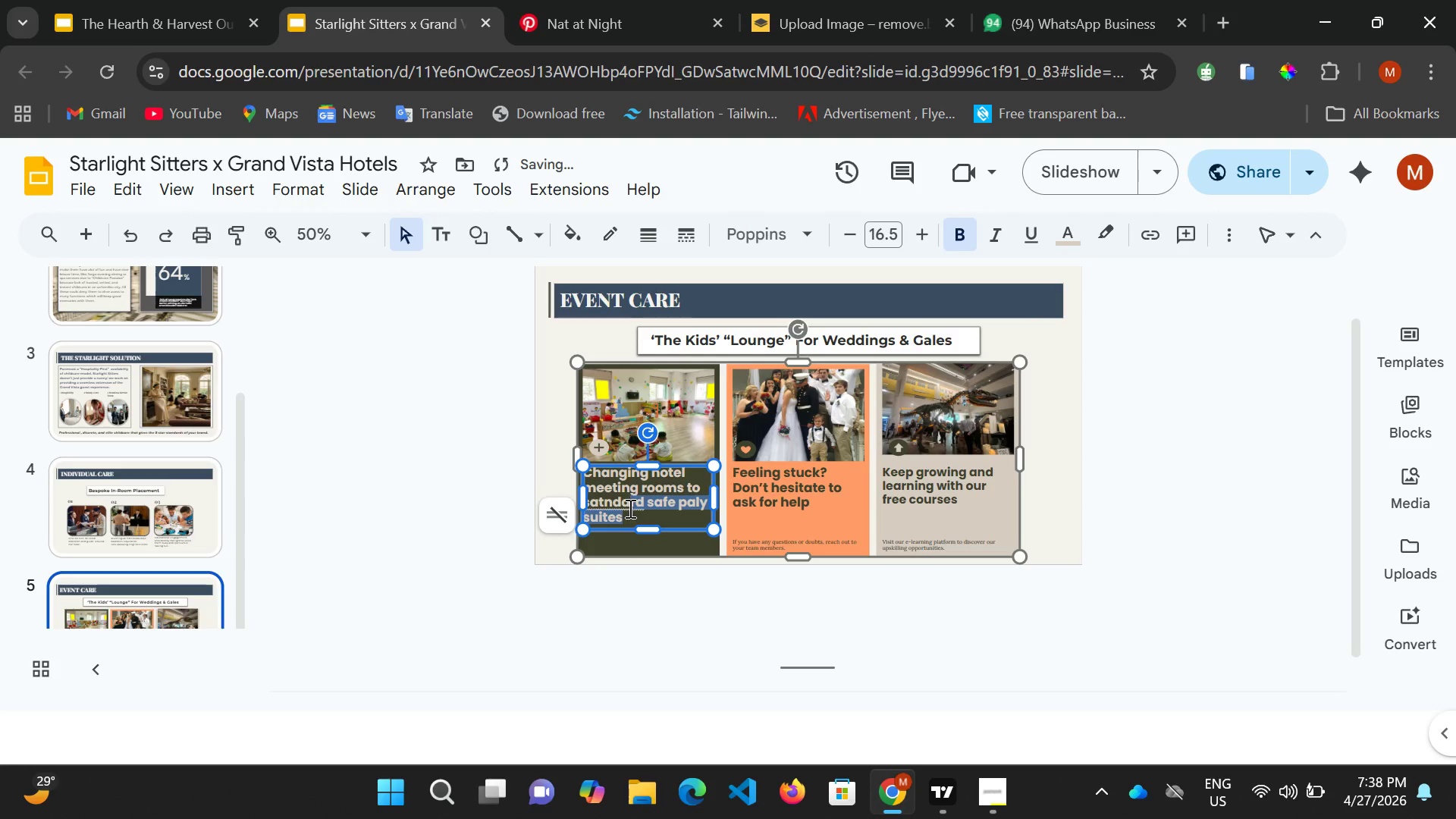 
left_click([610, 501])
 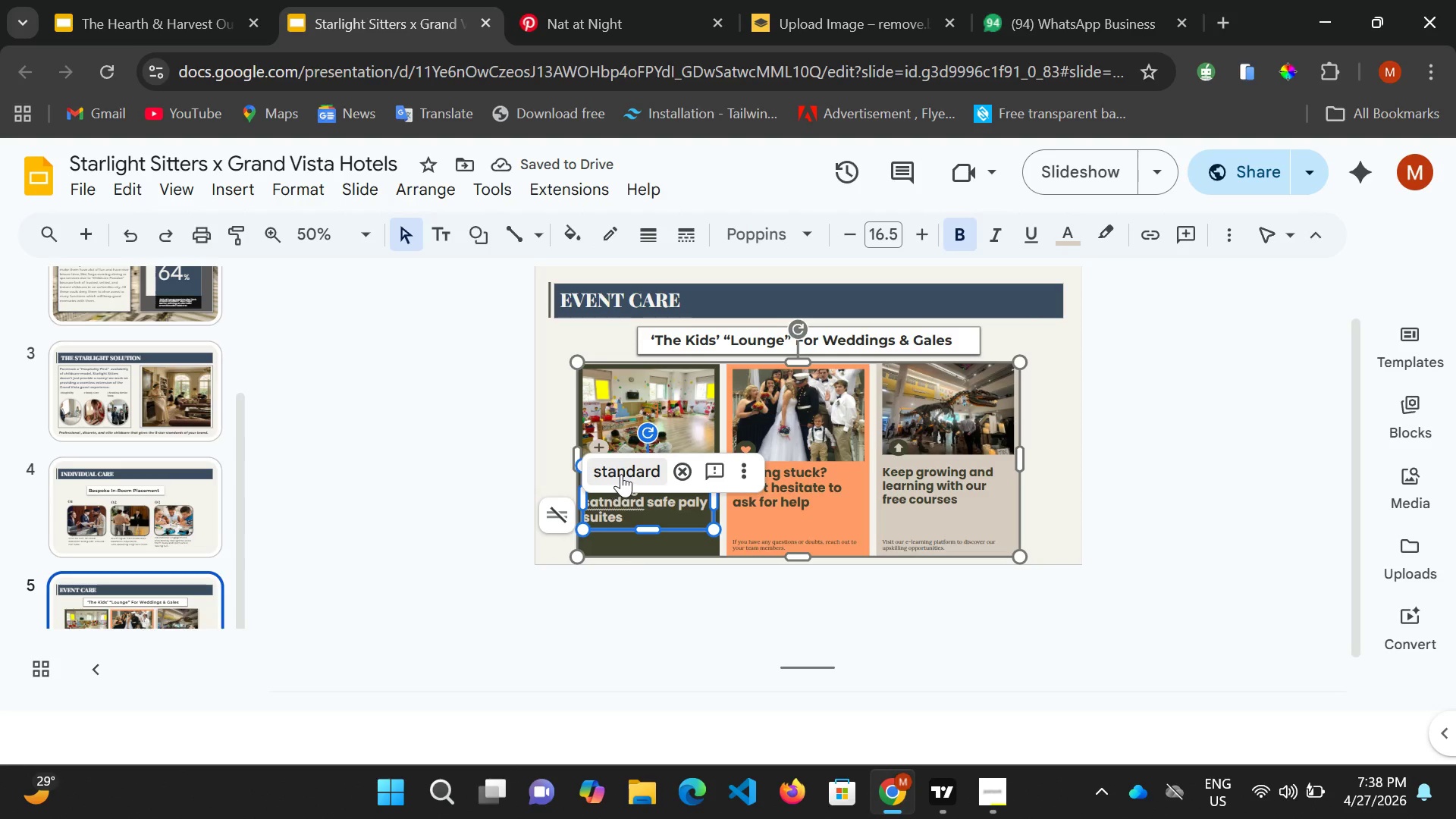 
left_click([621, 474])
 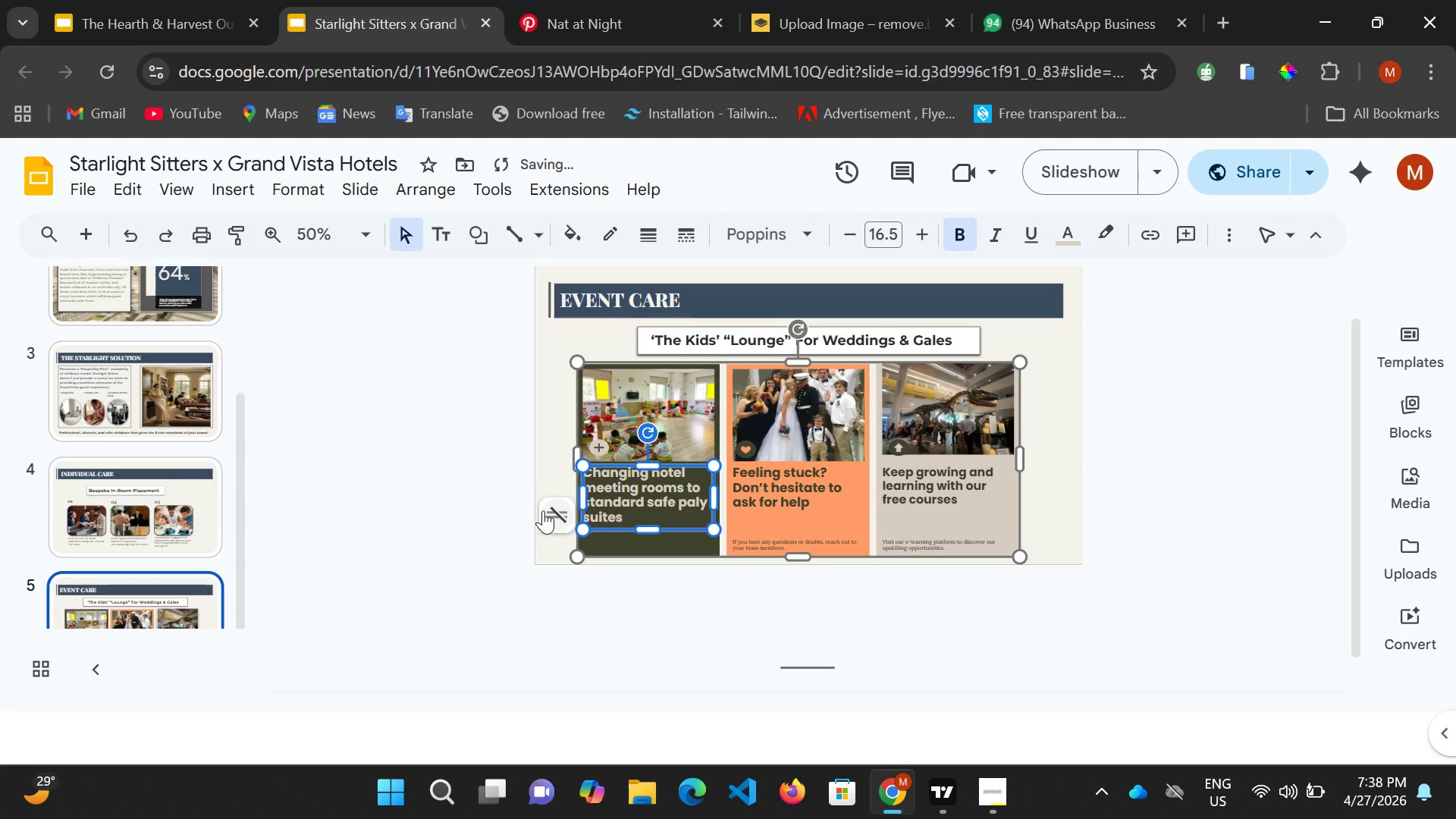 
left_click([534, 501])
 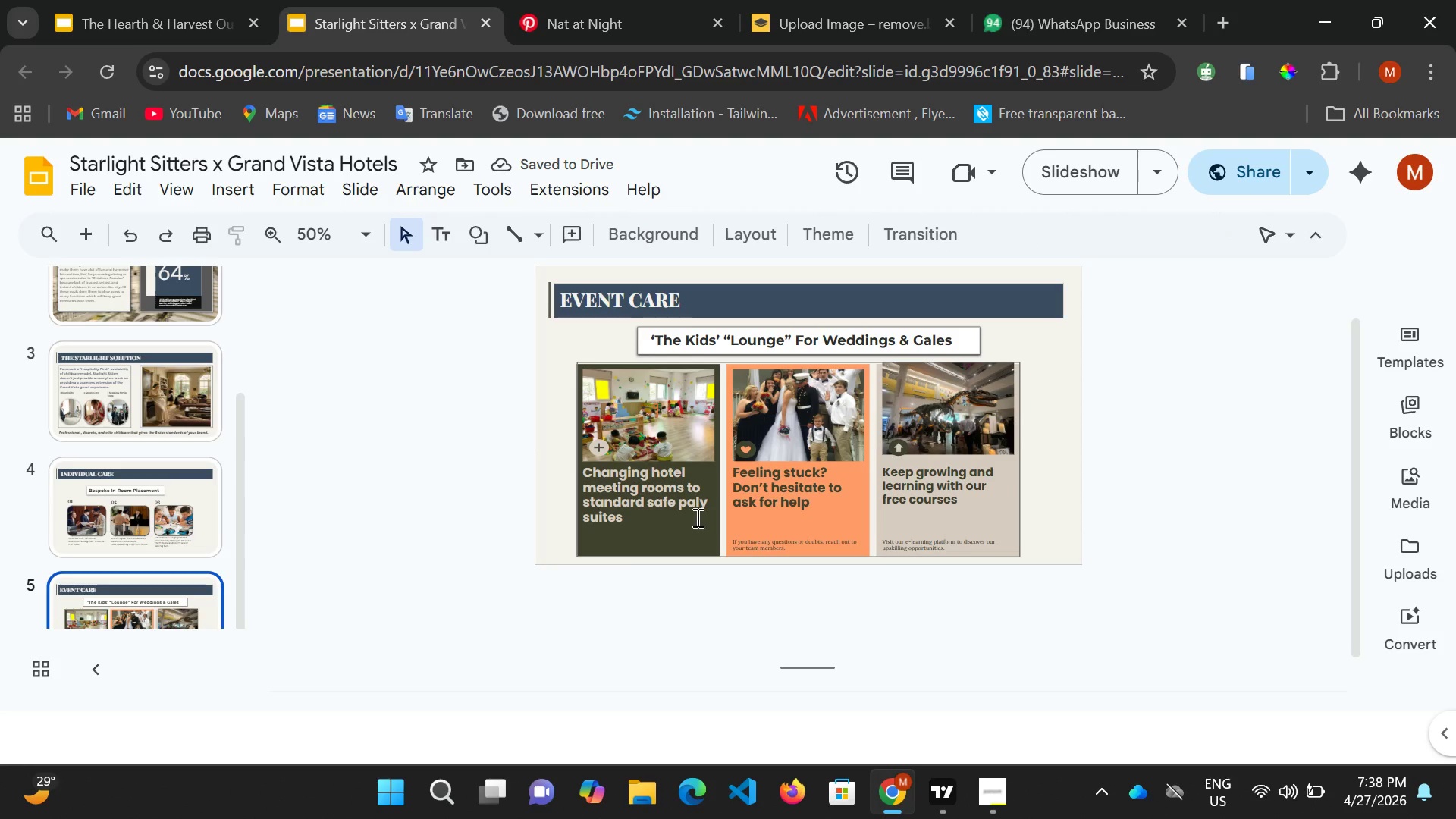 
left_click([692, 504])
 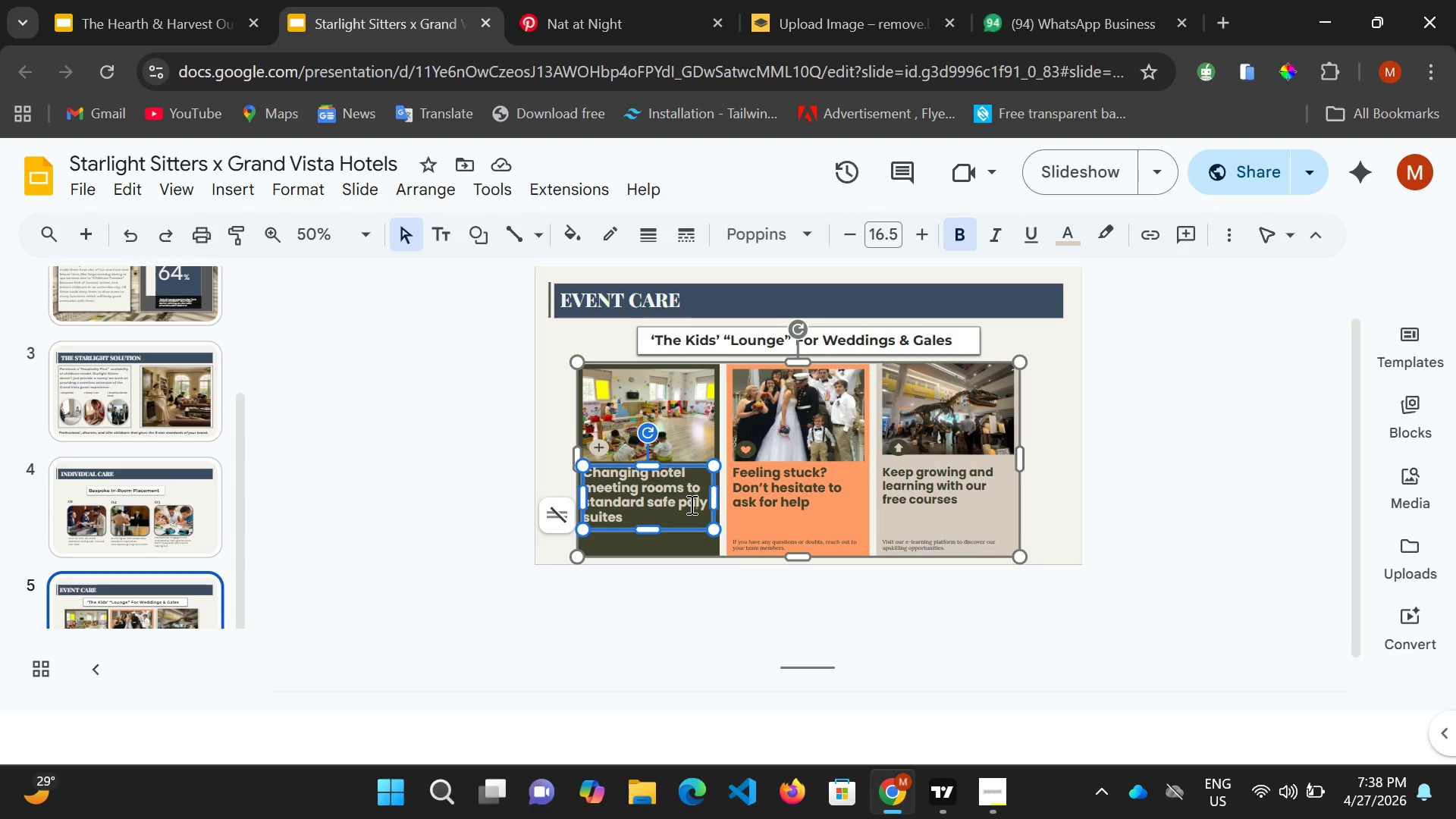 
key(Backspace)
 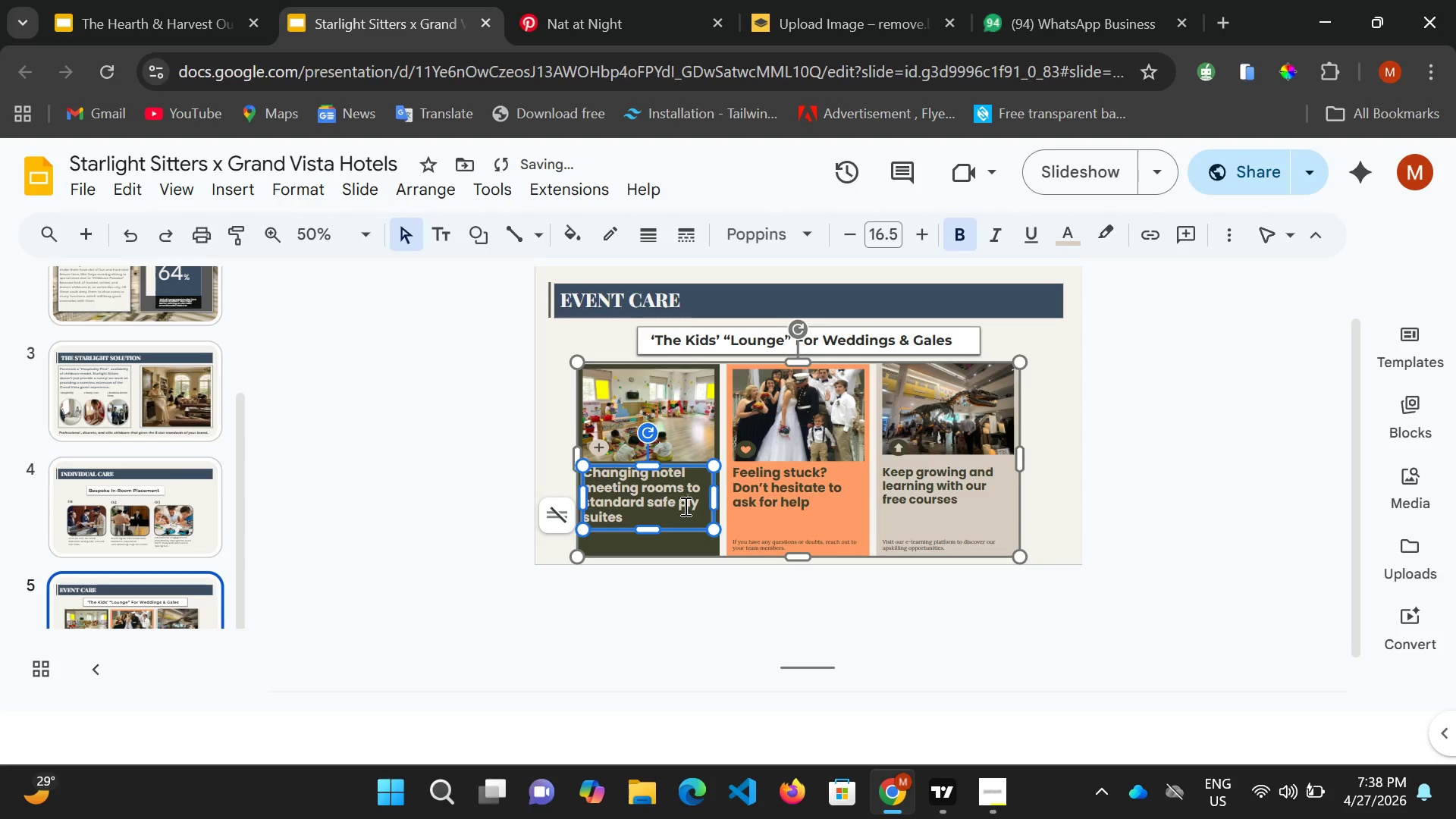 
key(ArrowRight)
 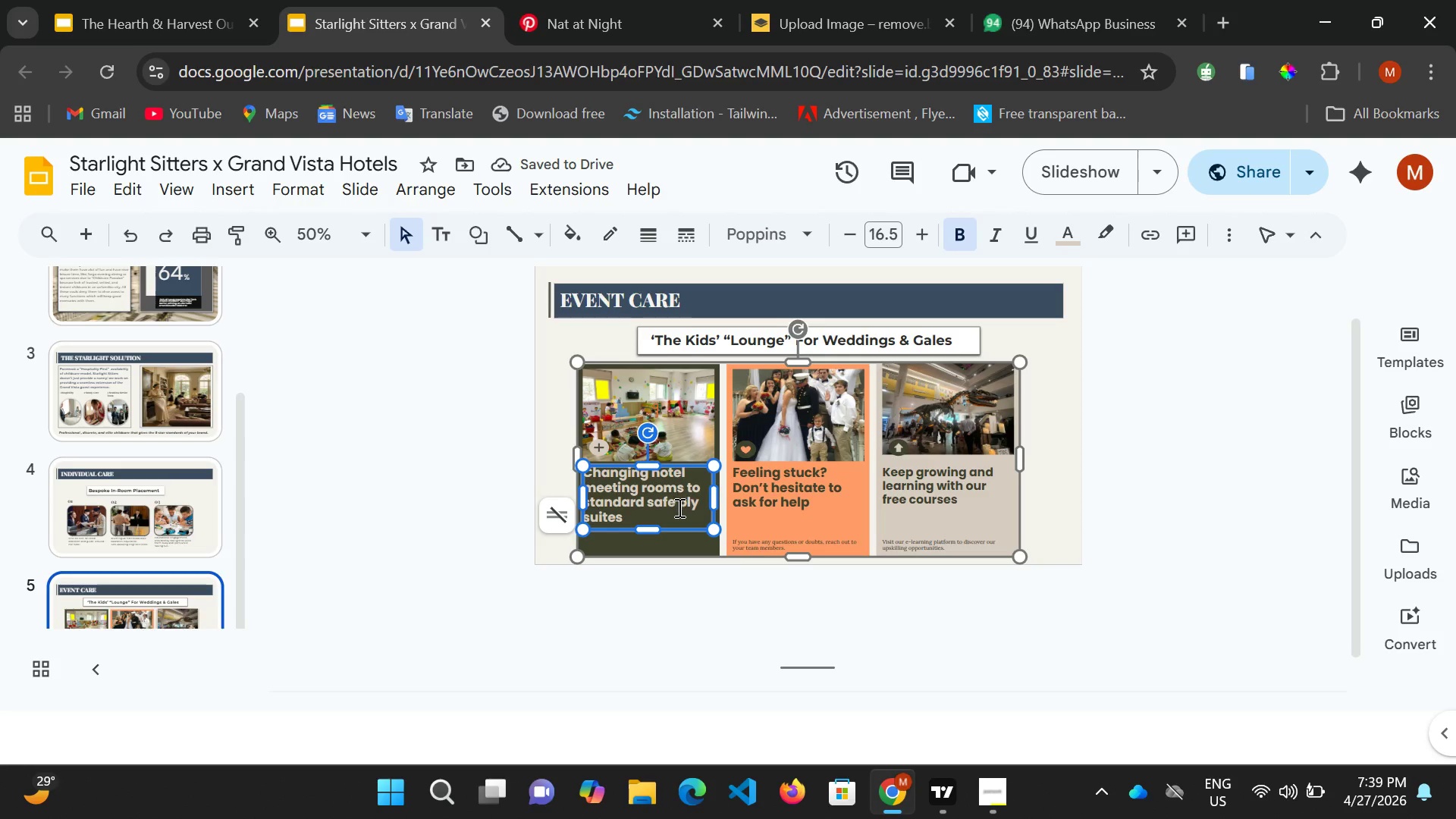 
key(A)
 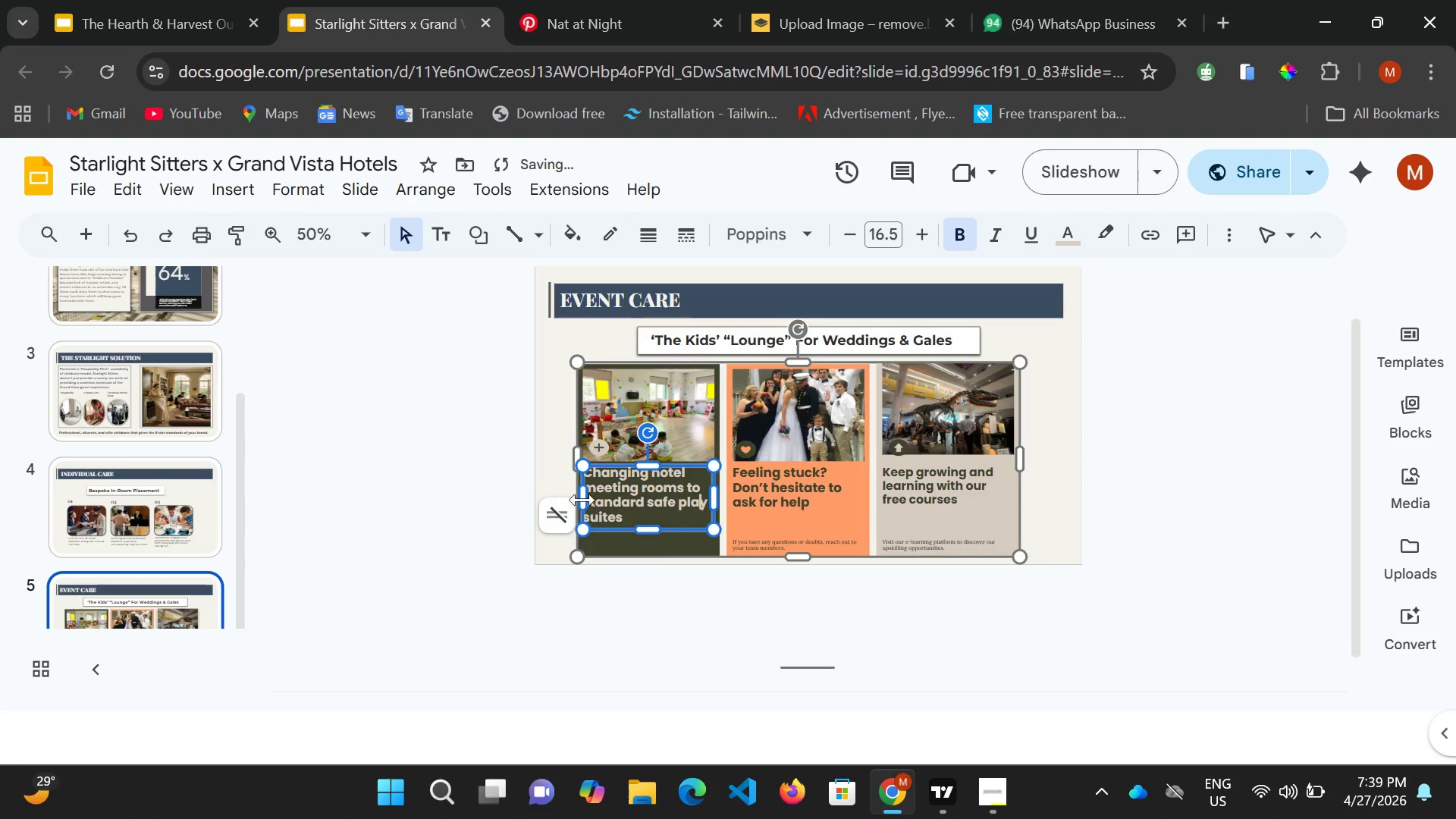 
left_click([540, 494])
 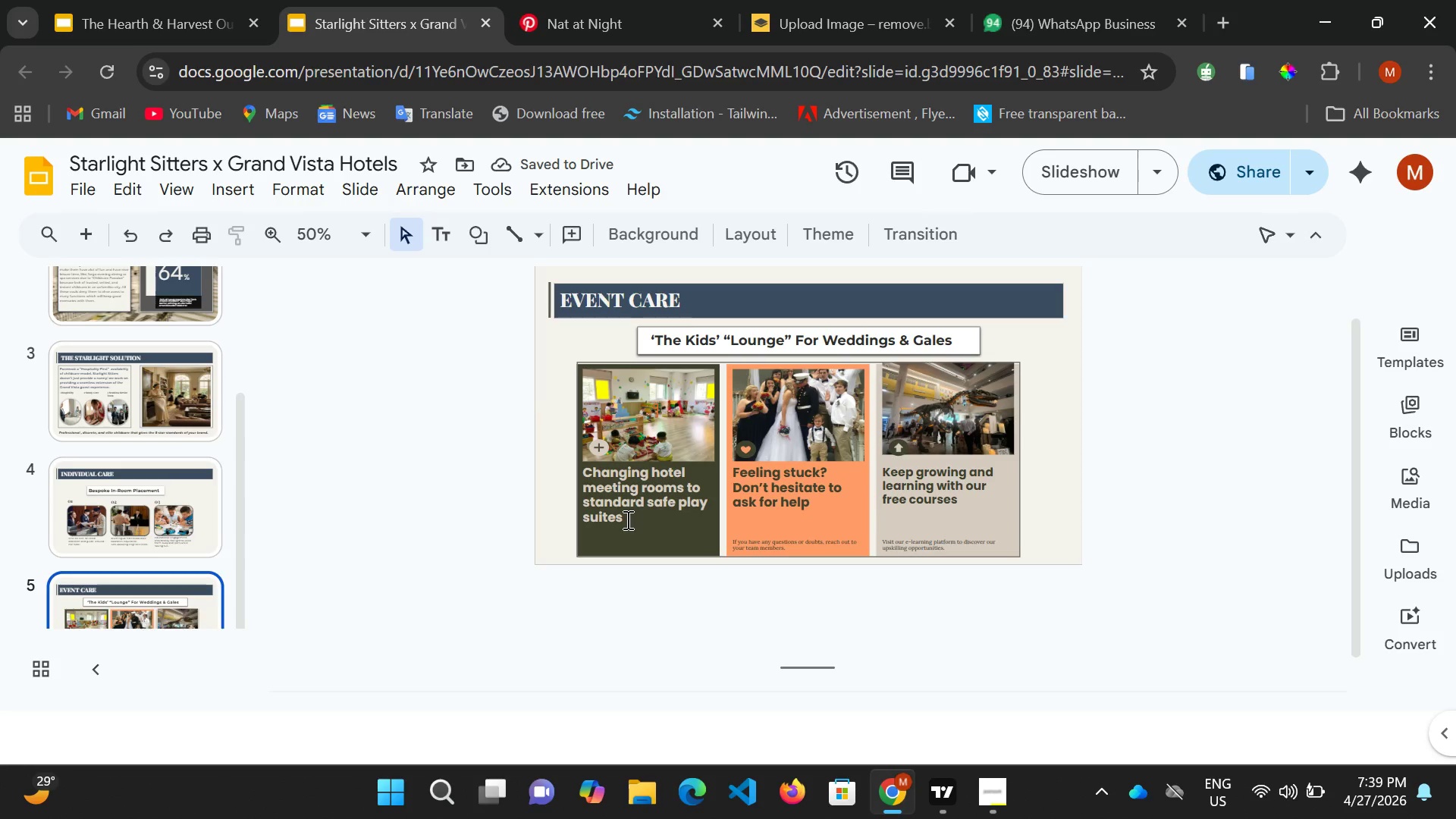 
left_click([624, 519])
 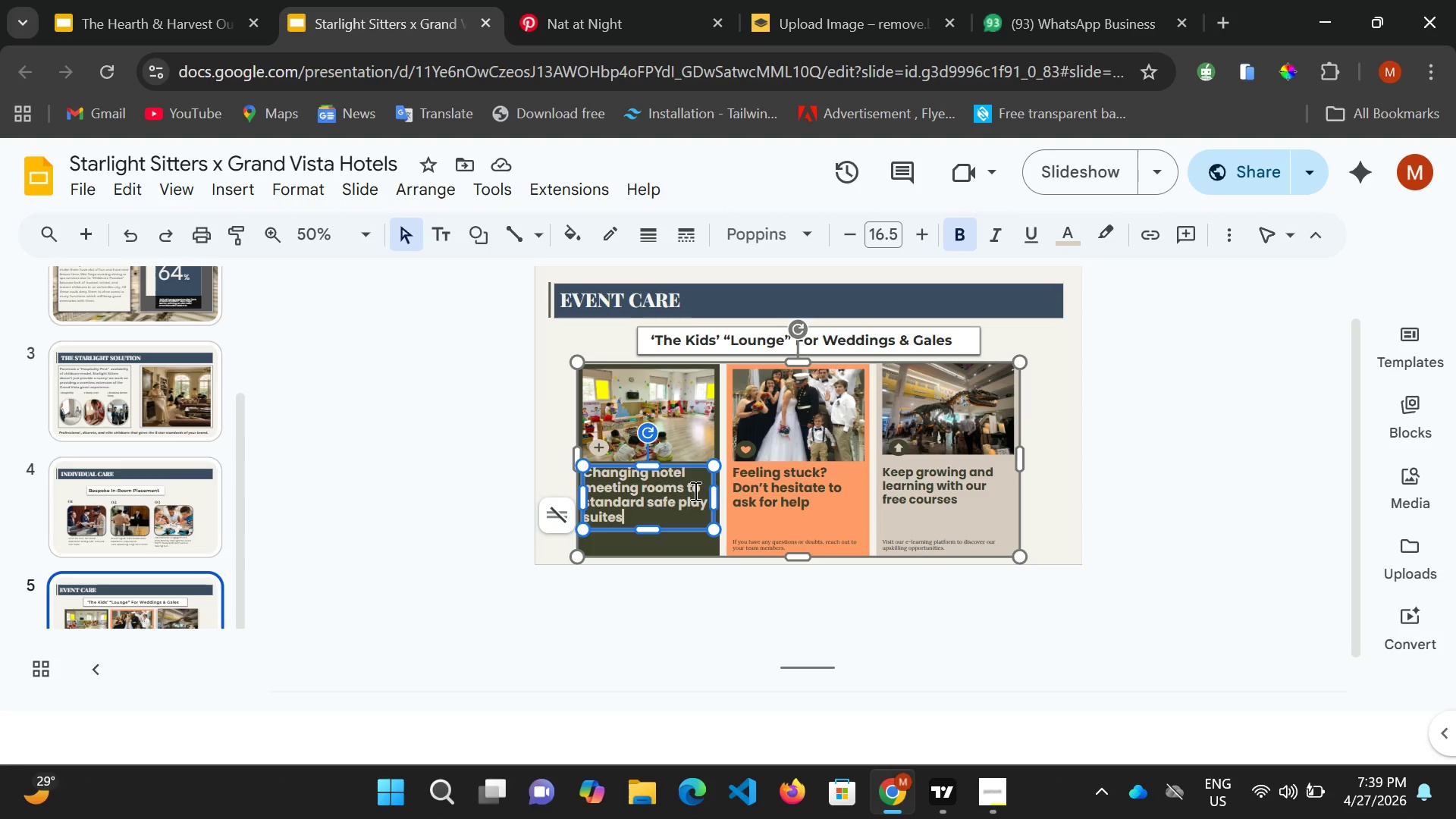 
wait(29.42)
 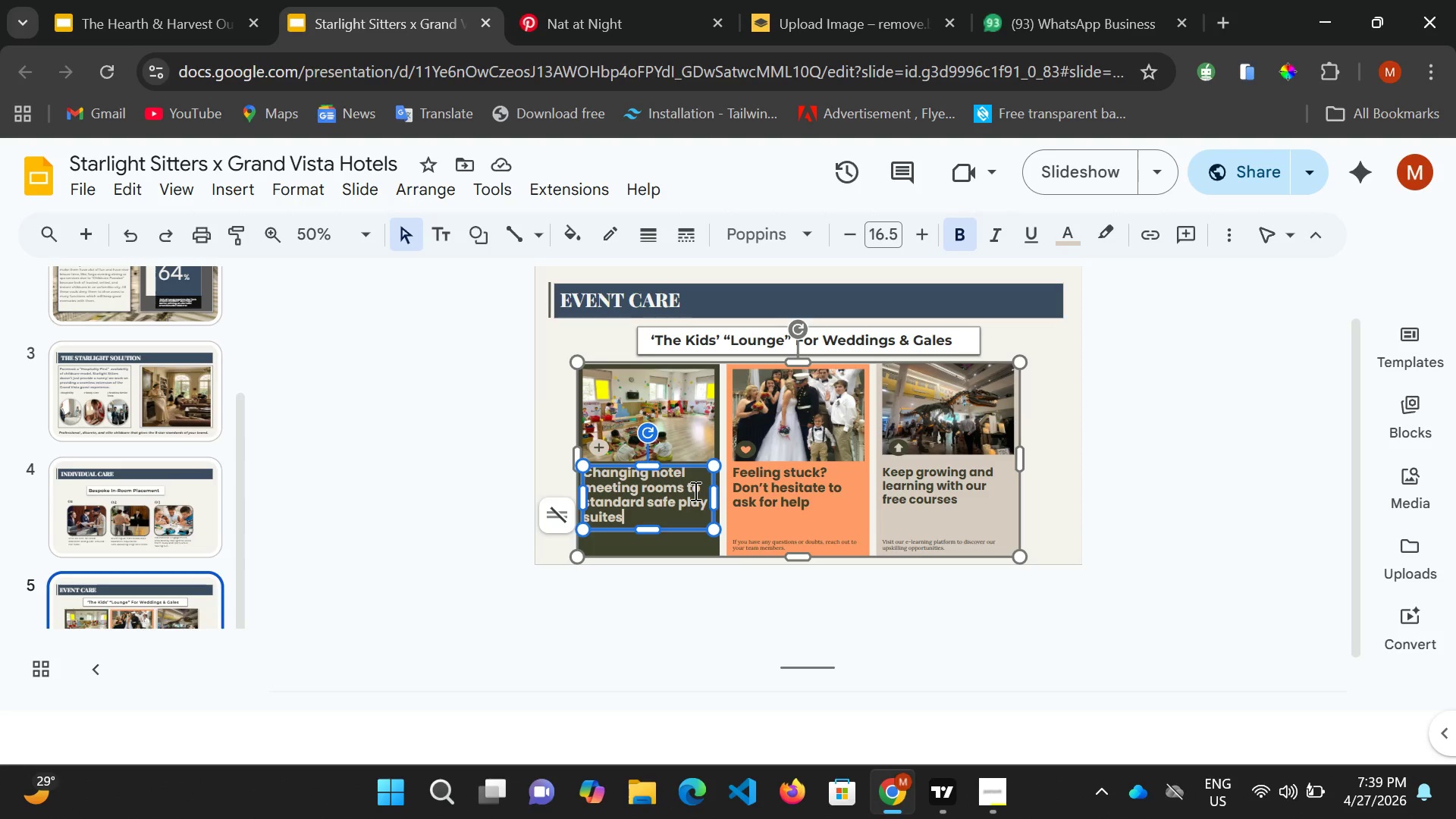 
left_click([652, 463])
 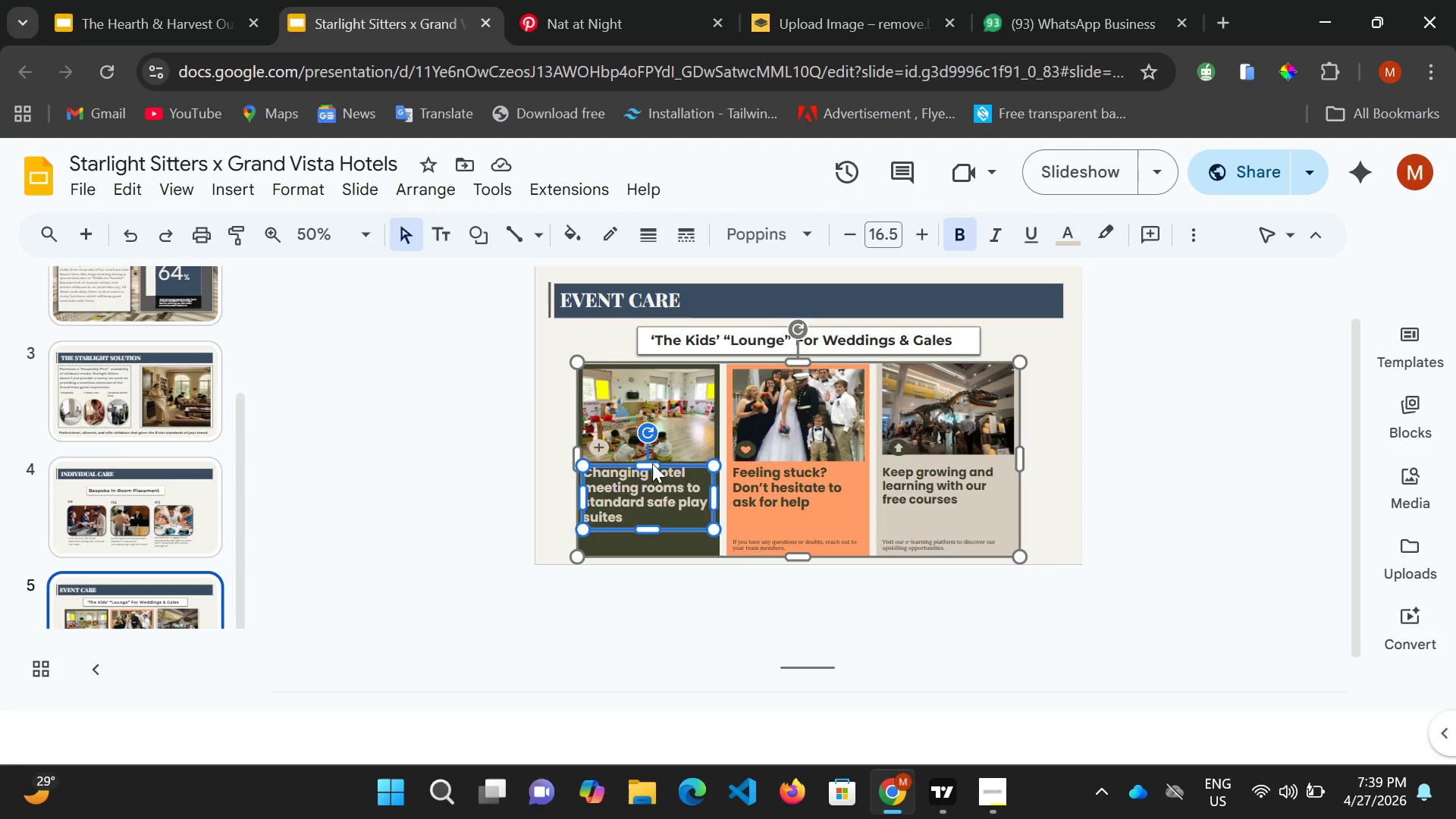 
hold_key(key=ArrowDown, duration=0.92)
 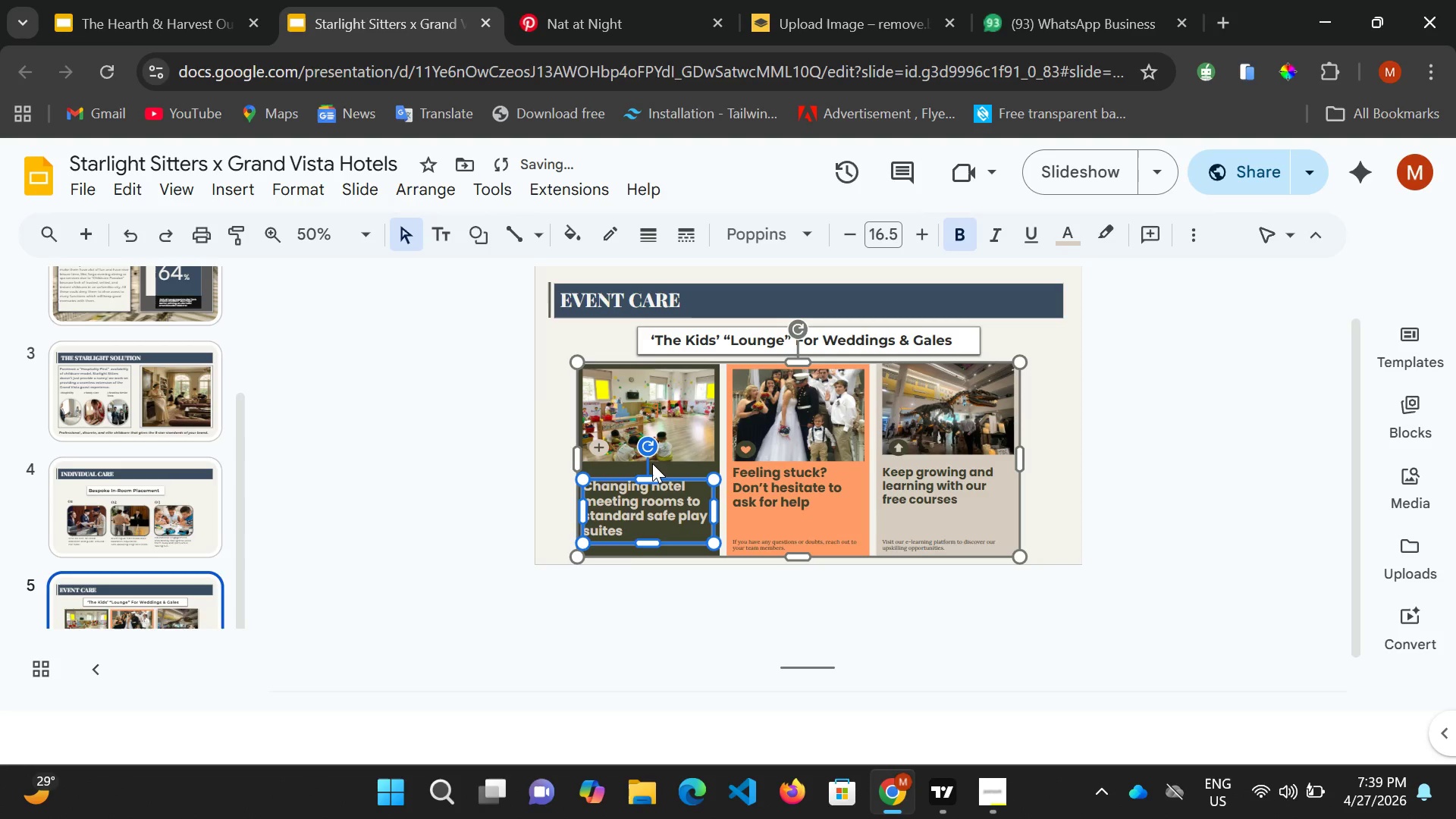 
key(ArrowDown)
 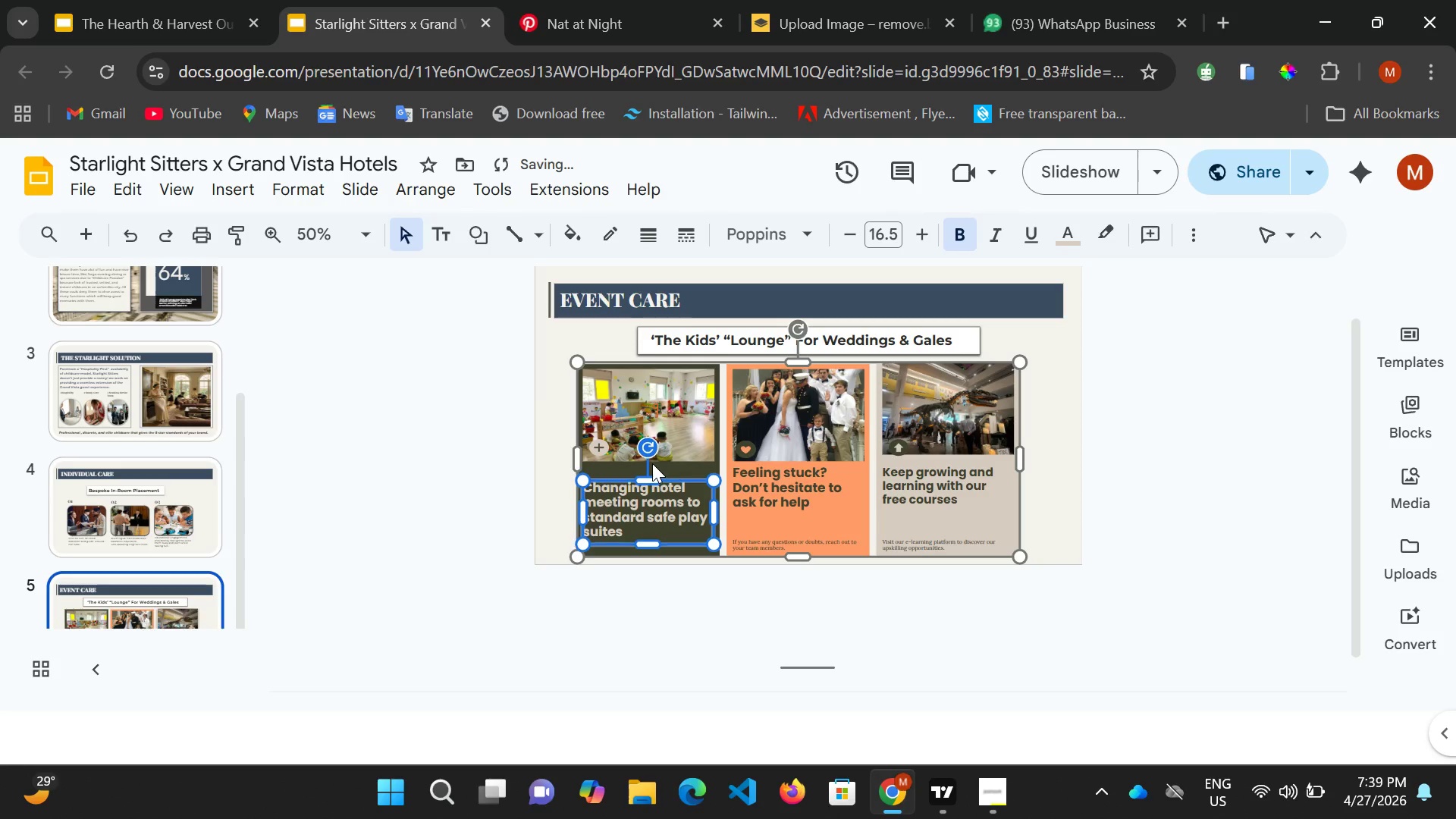 
key(ArrowDown)
 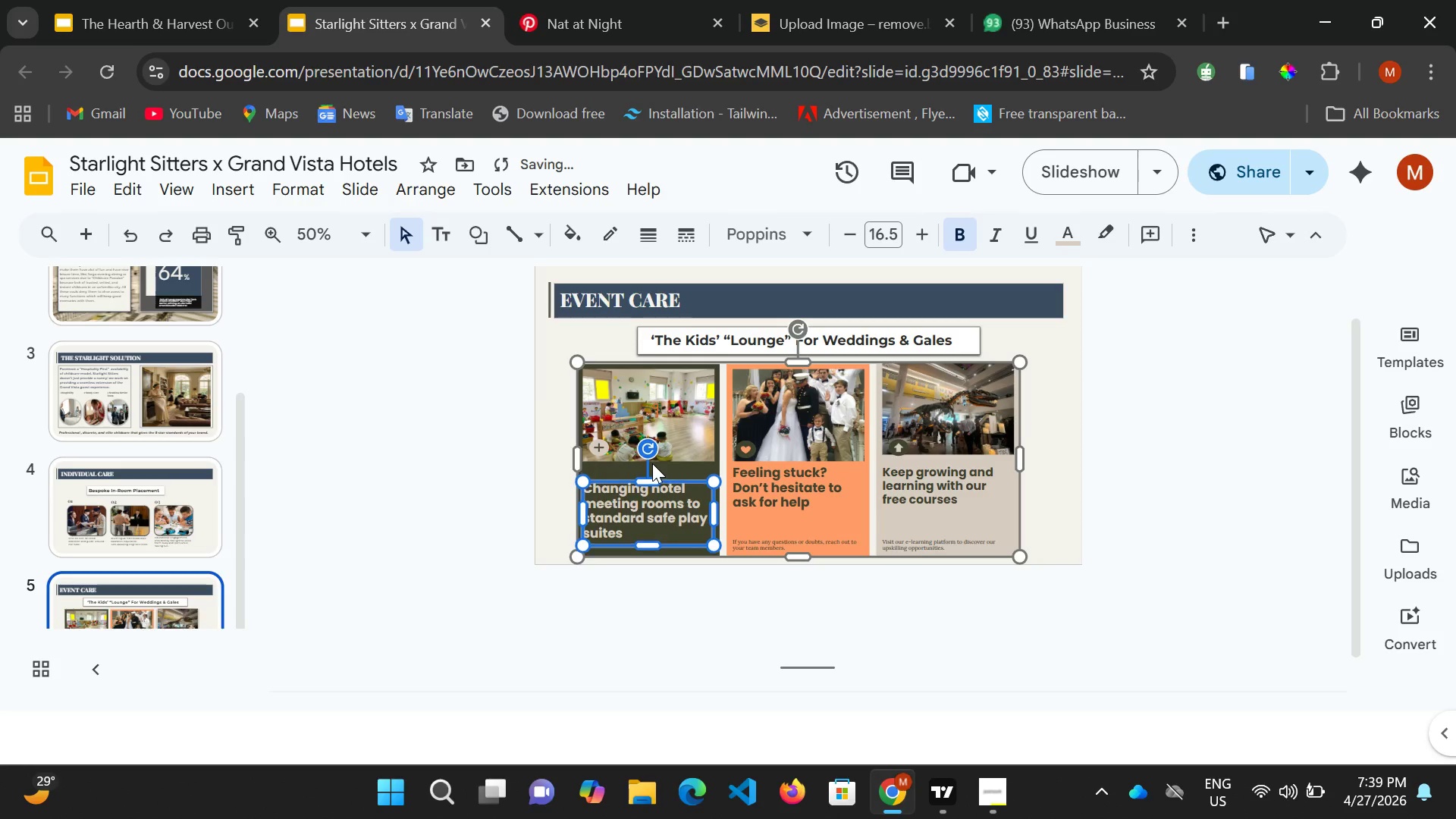 
key(ArrowDown)
 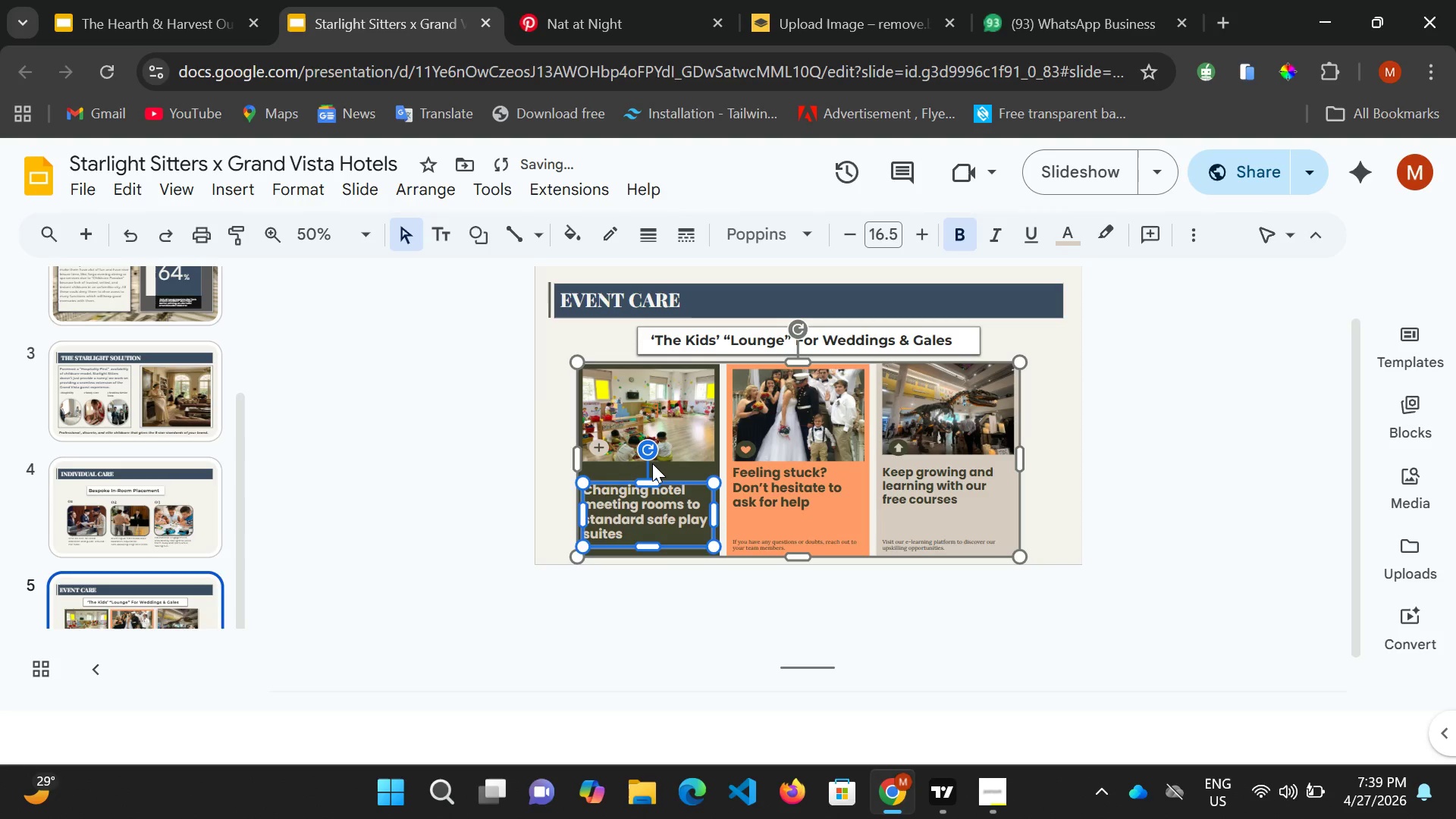 
key(ArrowDown)
 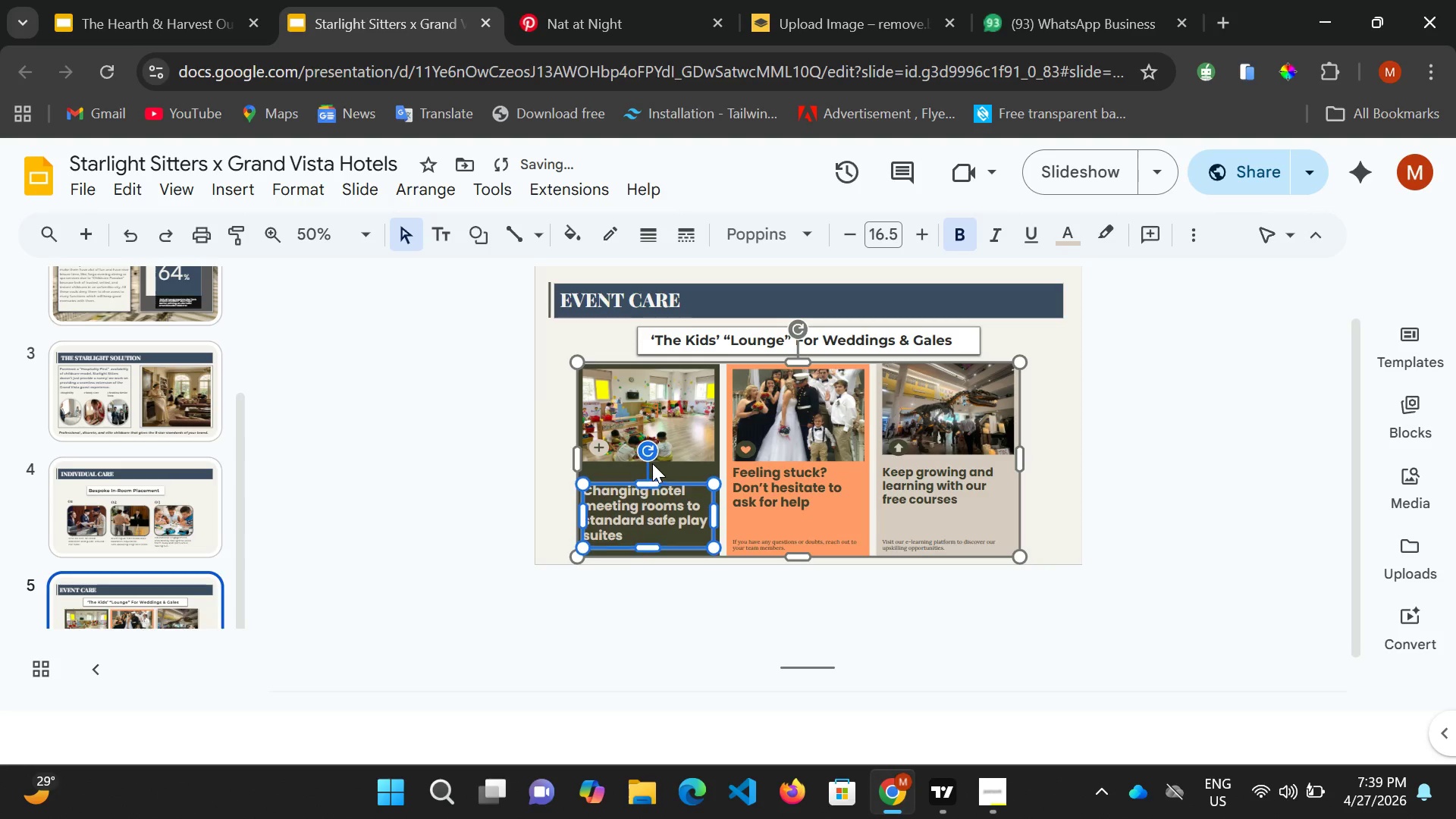 
key(ArrowDown)
 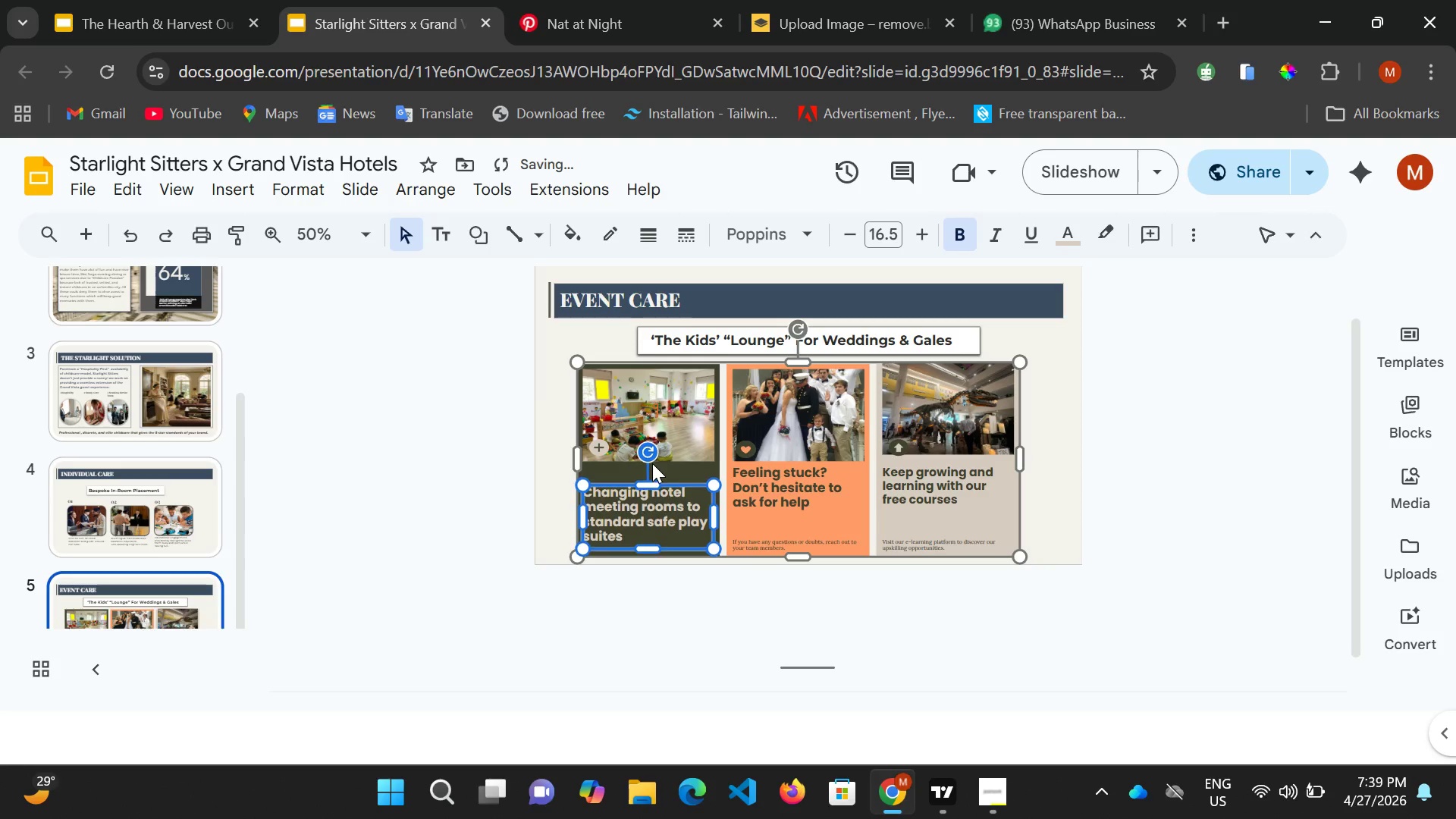 
key(ArrowDown)
 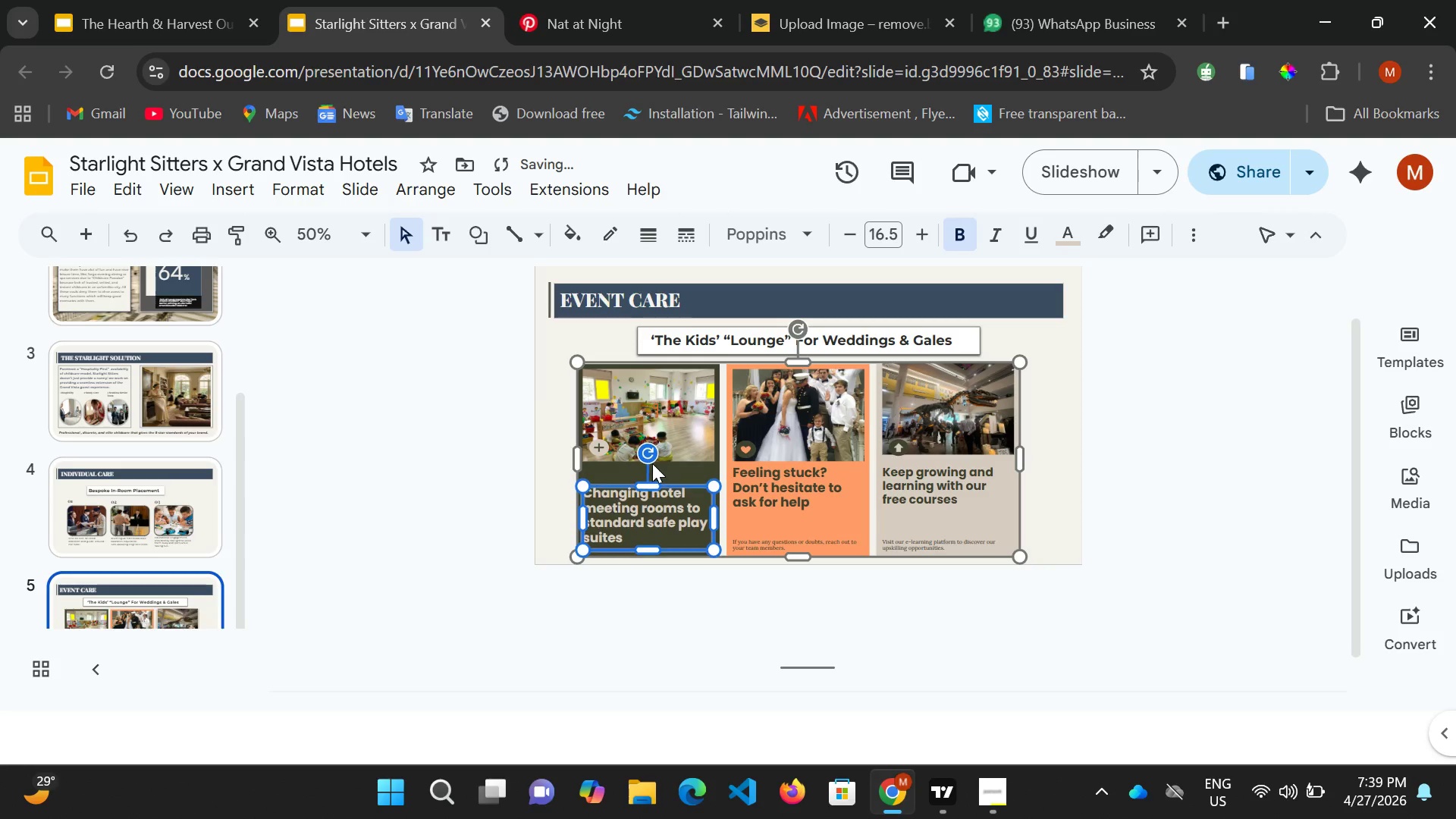 
key(ArrowDown)
 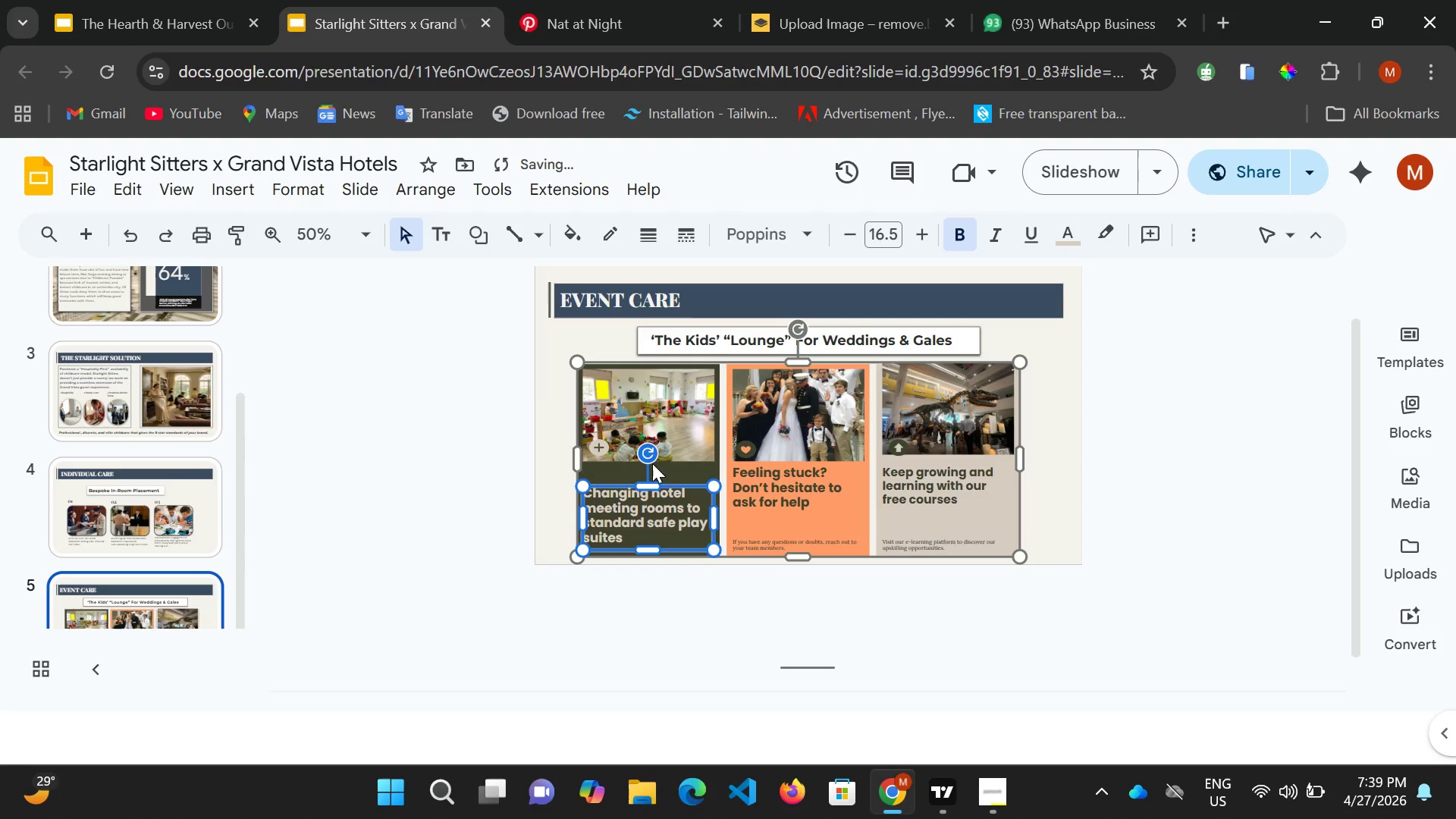 
key(ArrowDown)
 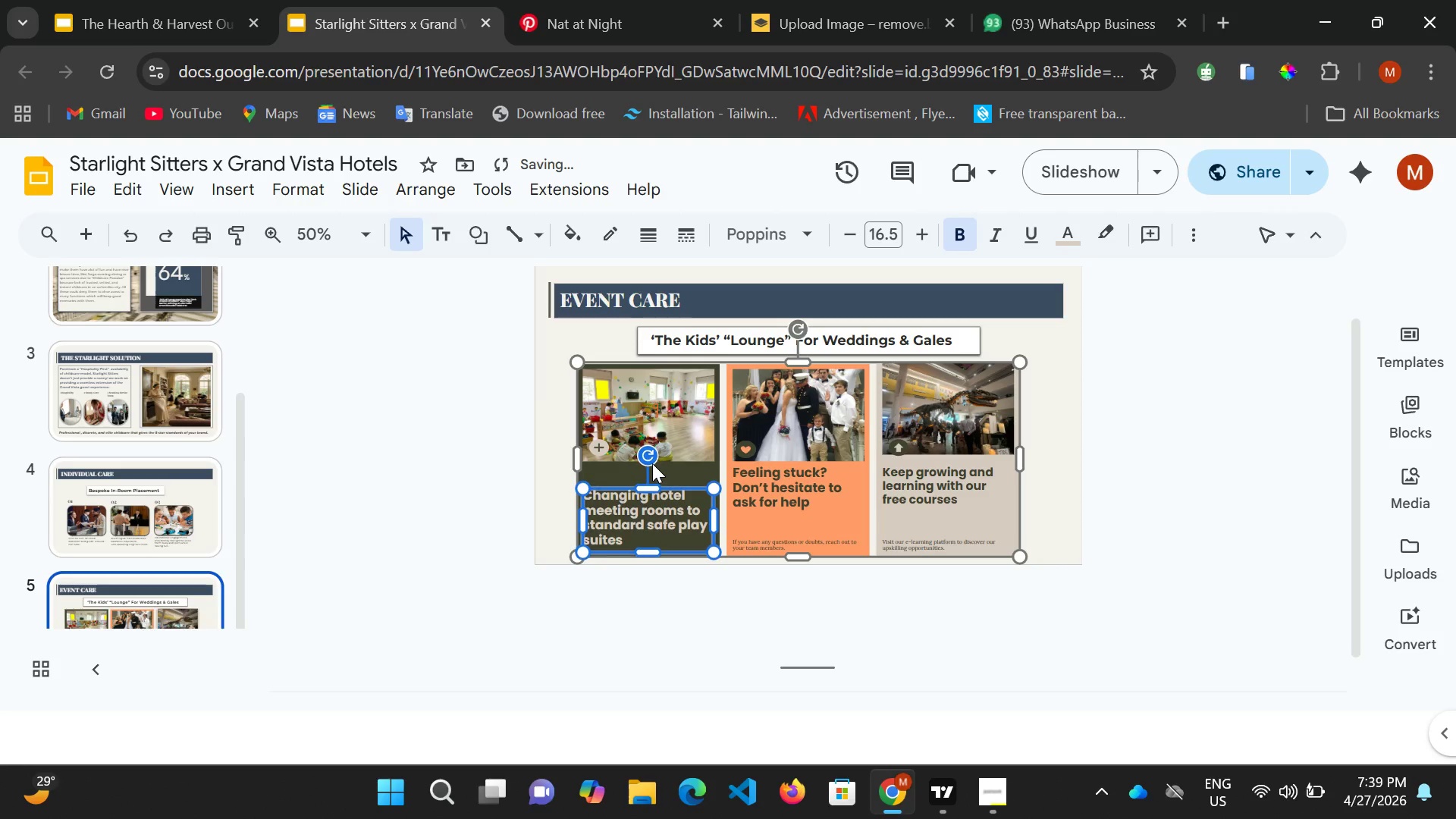 
key(ArrowDown)
 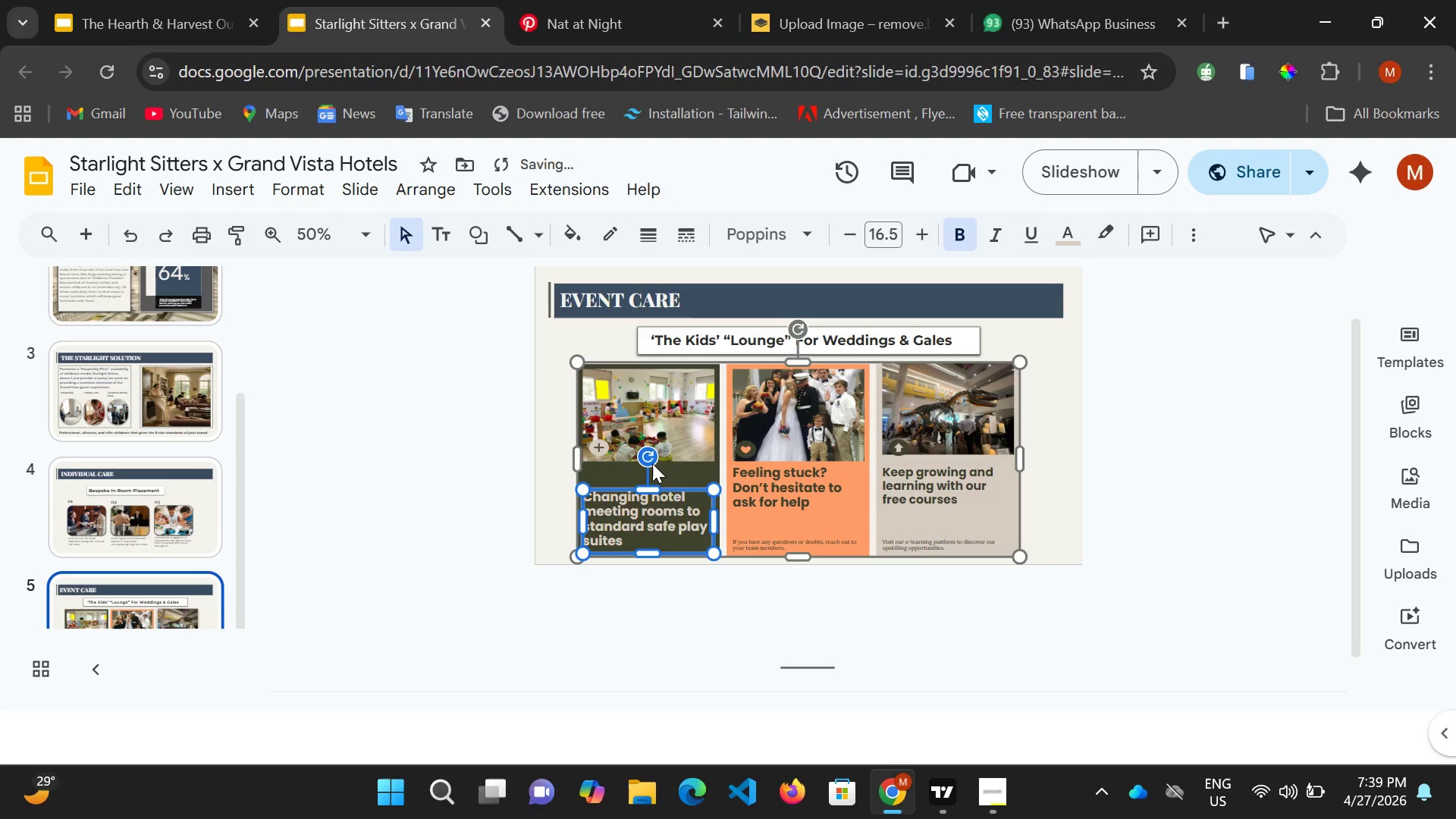 
key(ArrowDown)
 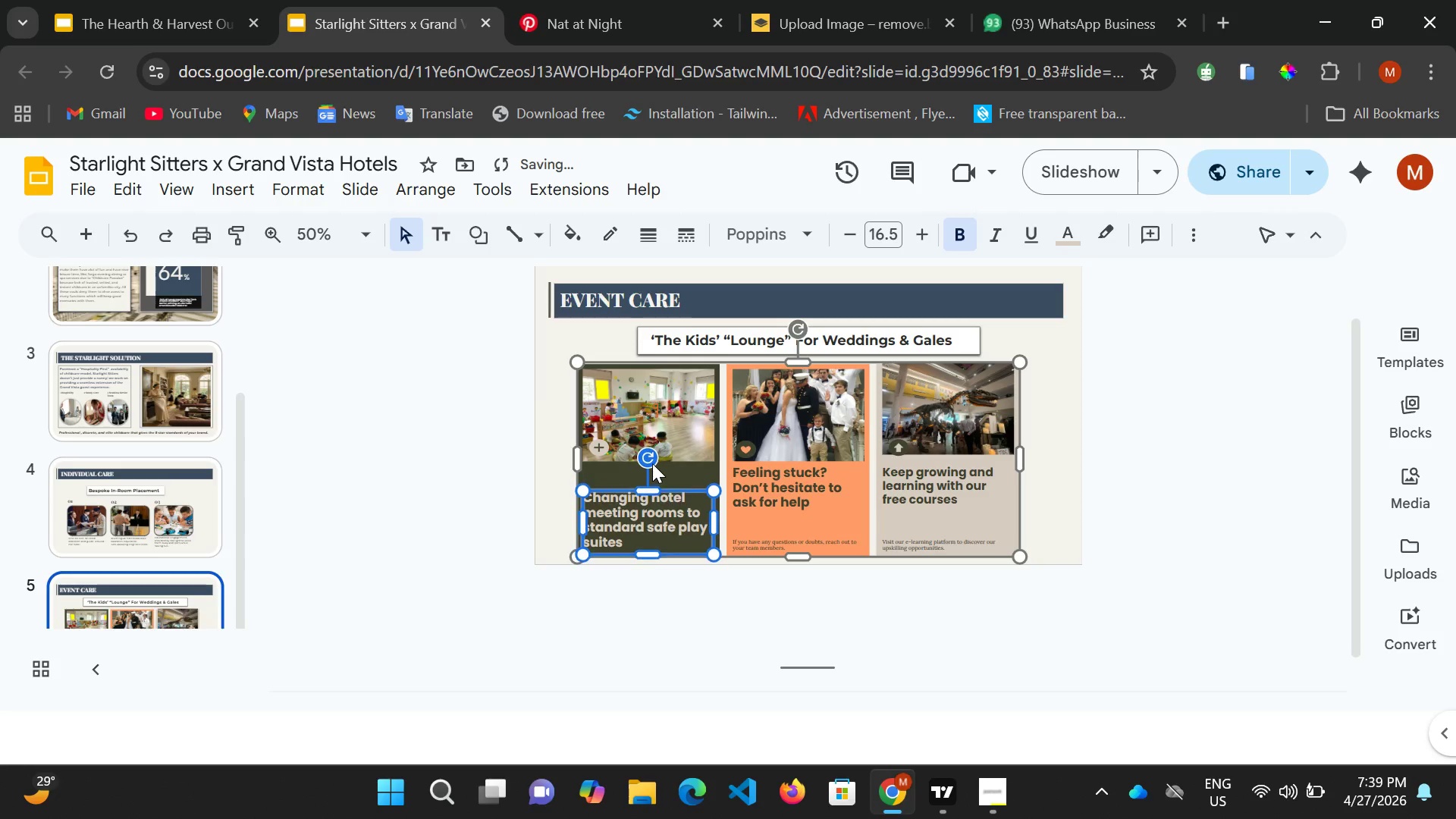 
key(ArrowDown)
 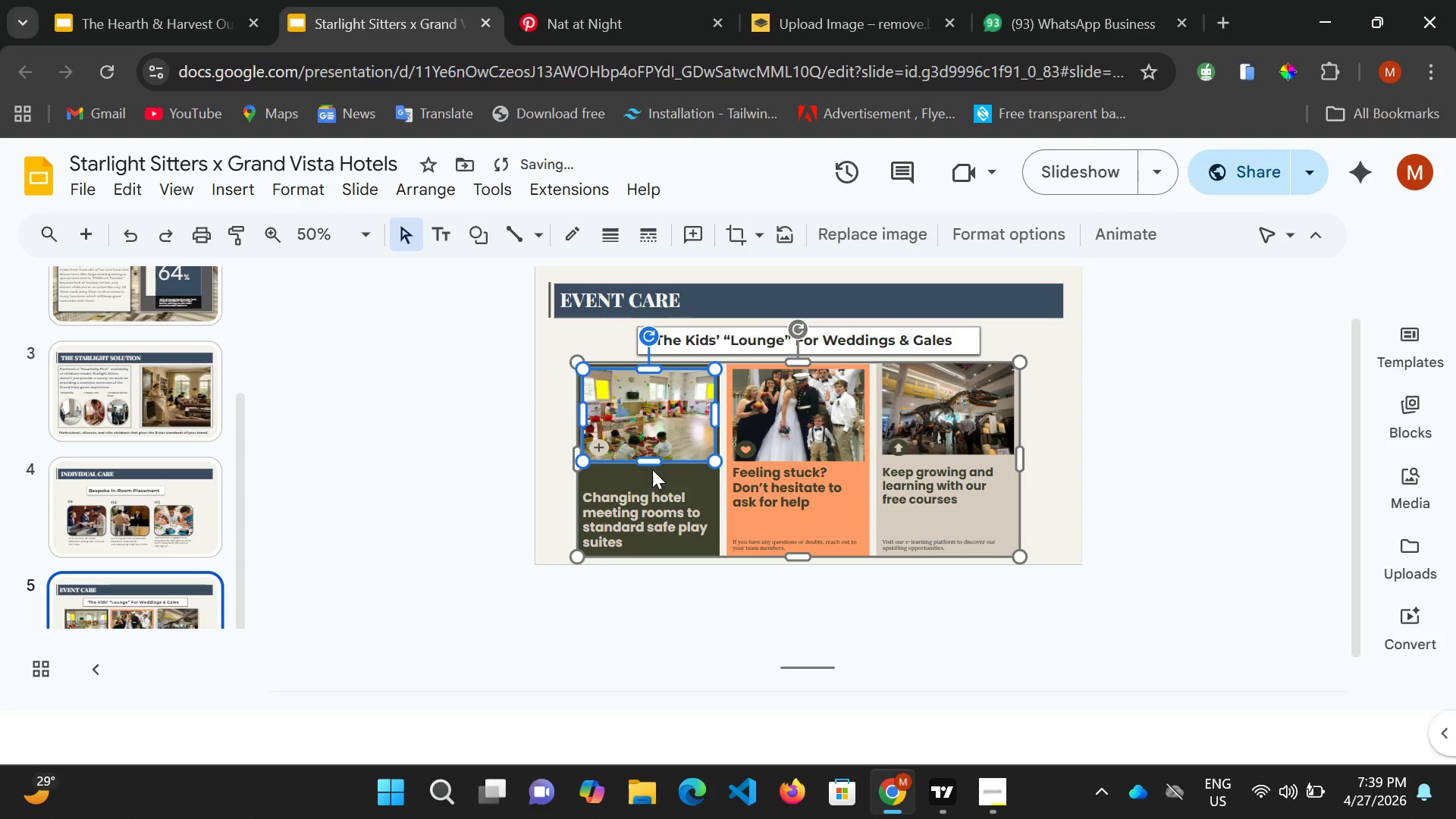 
left_click_drag(start_coordinate=[651, 459], to_coordinate=[645, 488])
 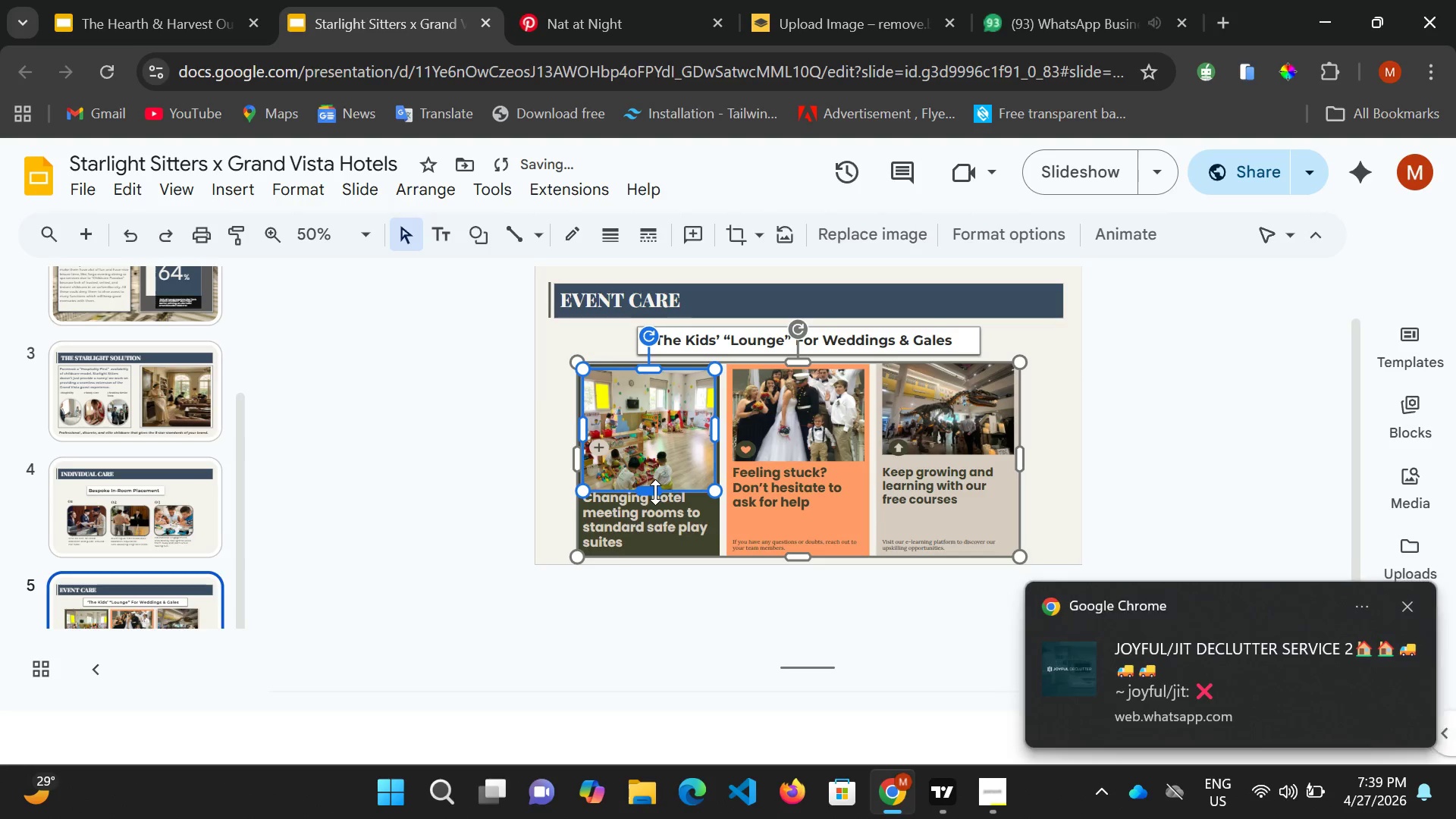 
left_click_drag(start_coordinate=[652, 489], to_coordinate=[652, 485])
 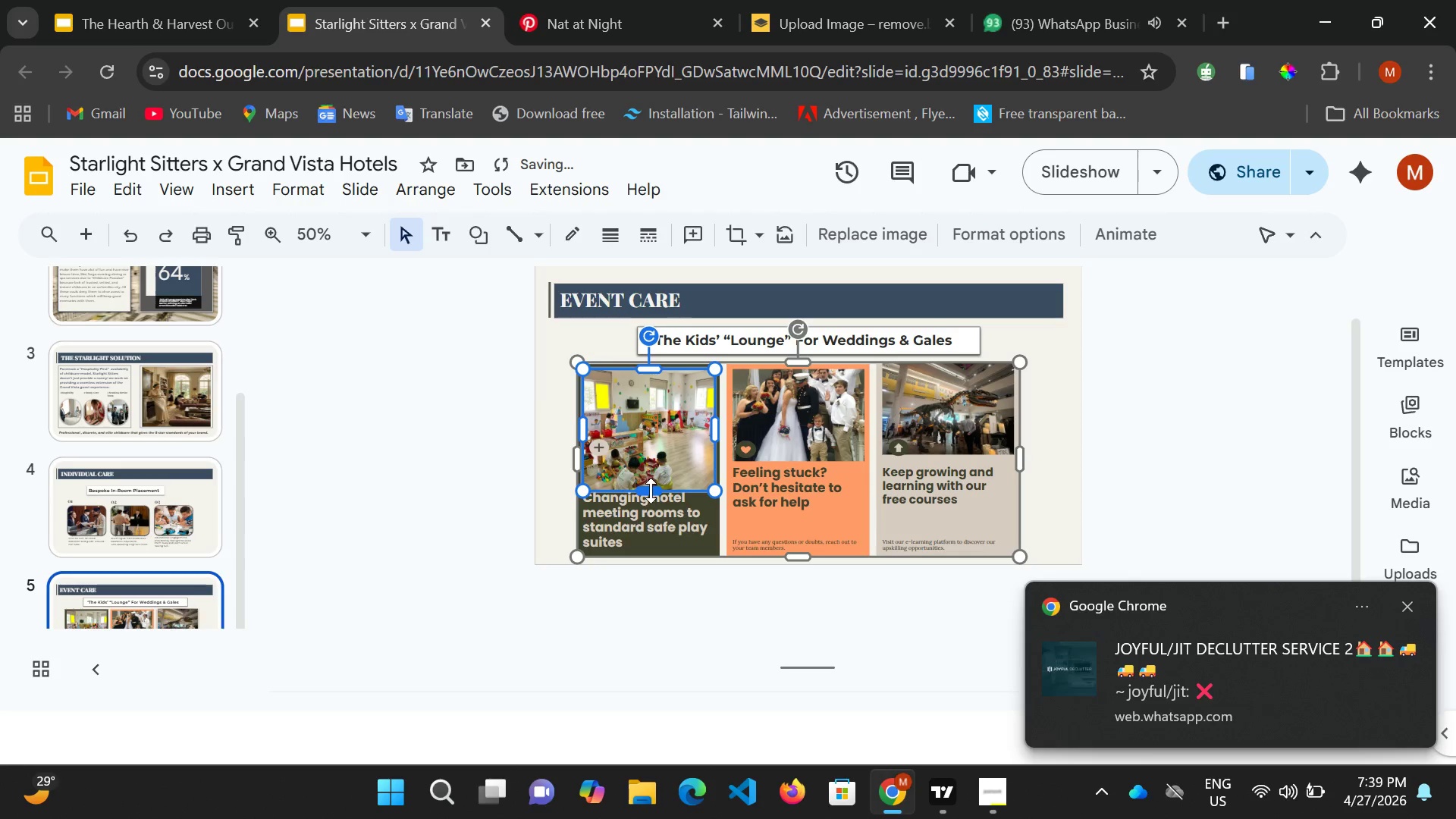 
left_click_drag(start_coordinate=[651, 491], to_coordinate=[653, 482])
 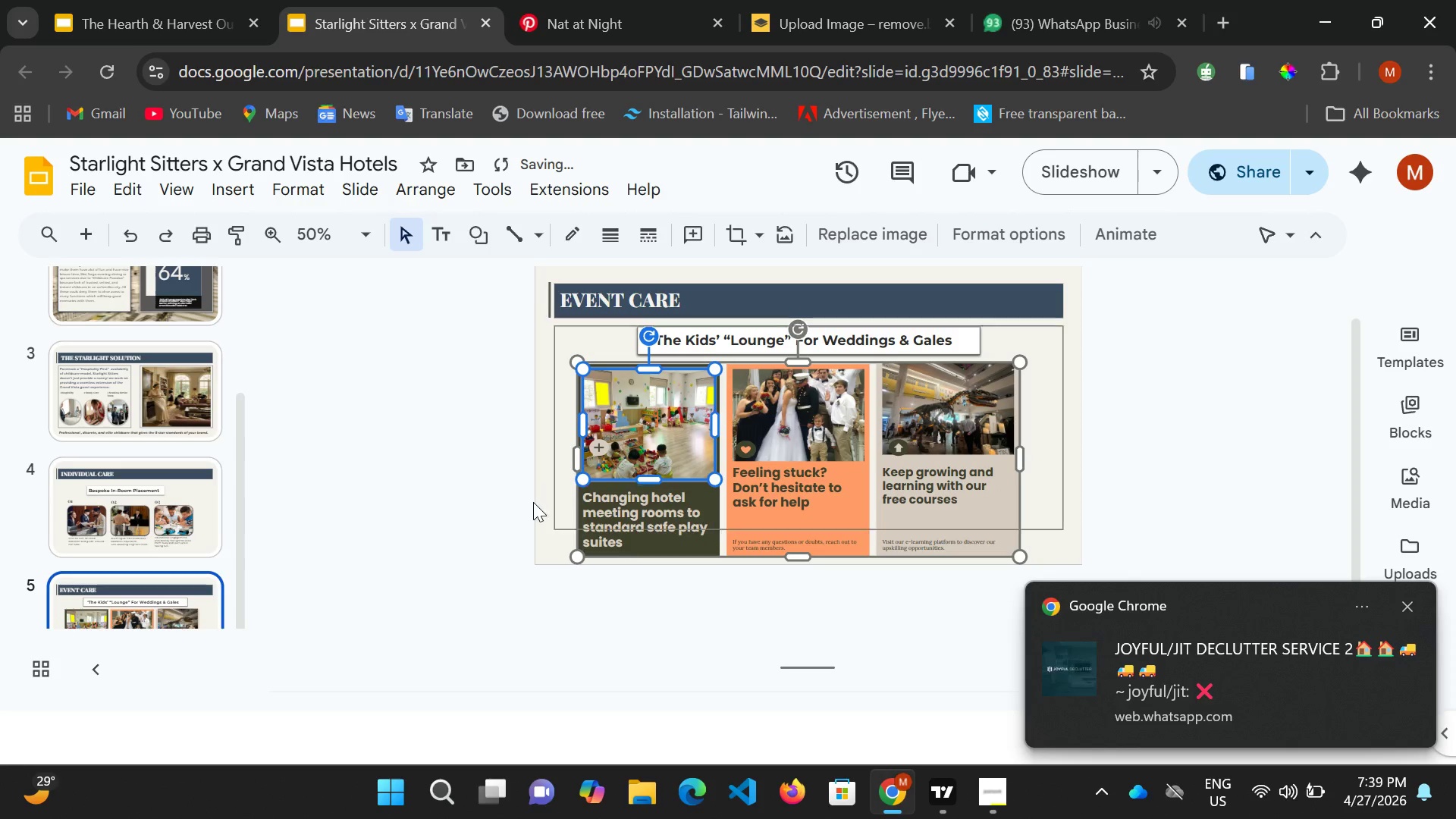 
left_click([533, 502])
 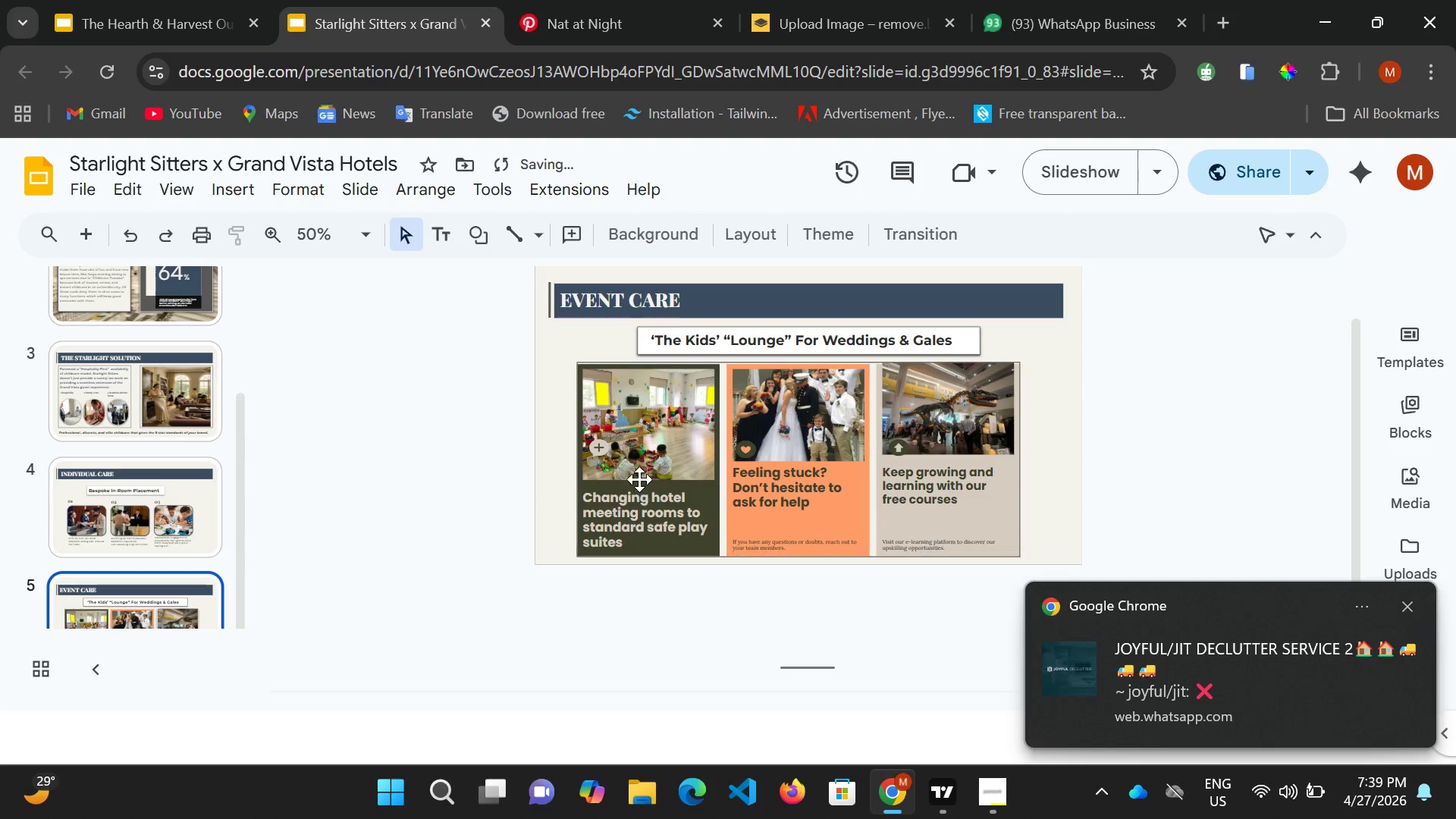 
left_click([639, 475])
 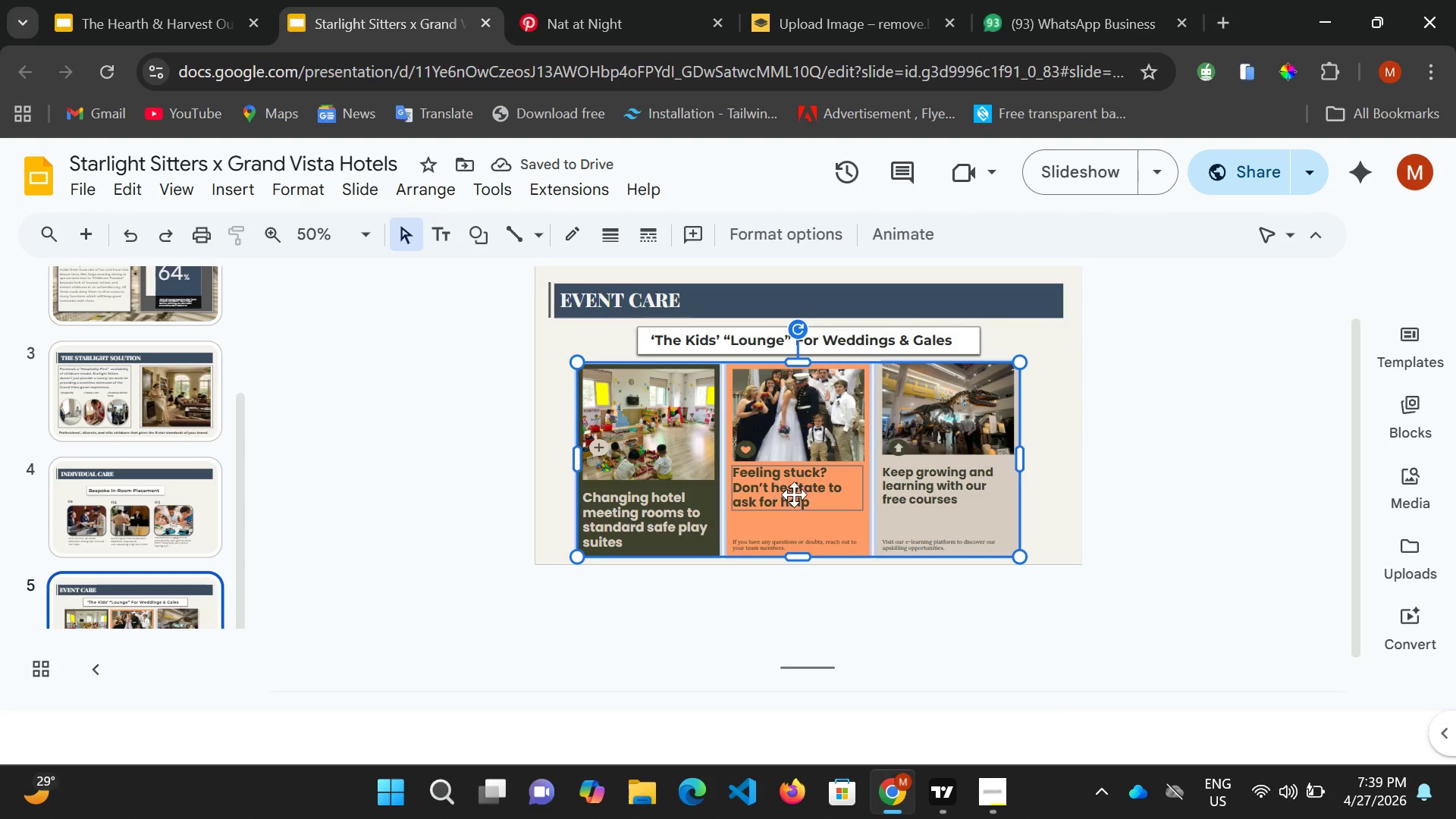 
left_click([782, 494])
 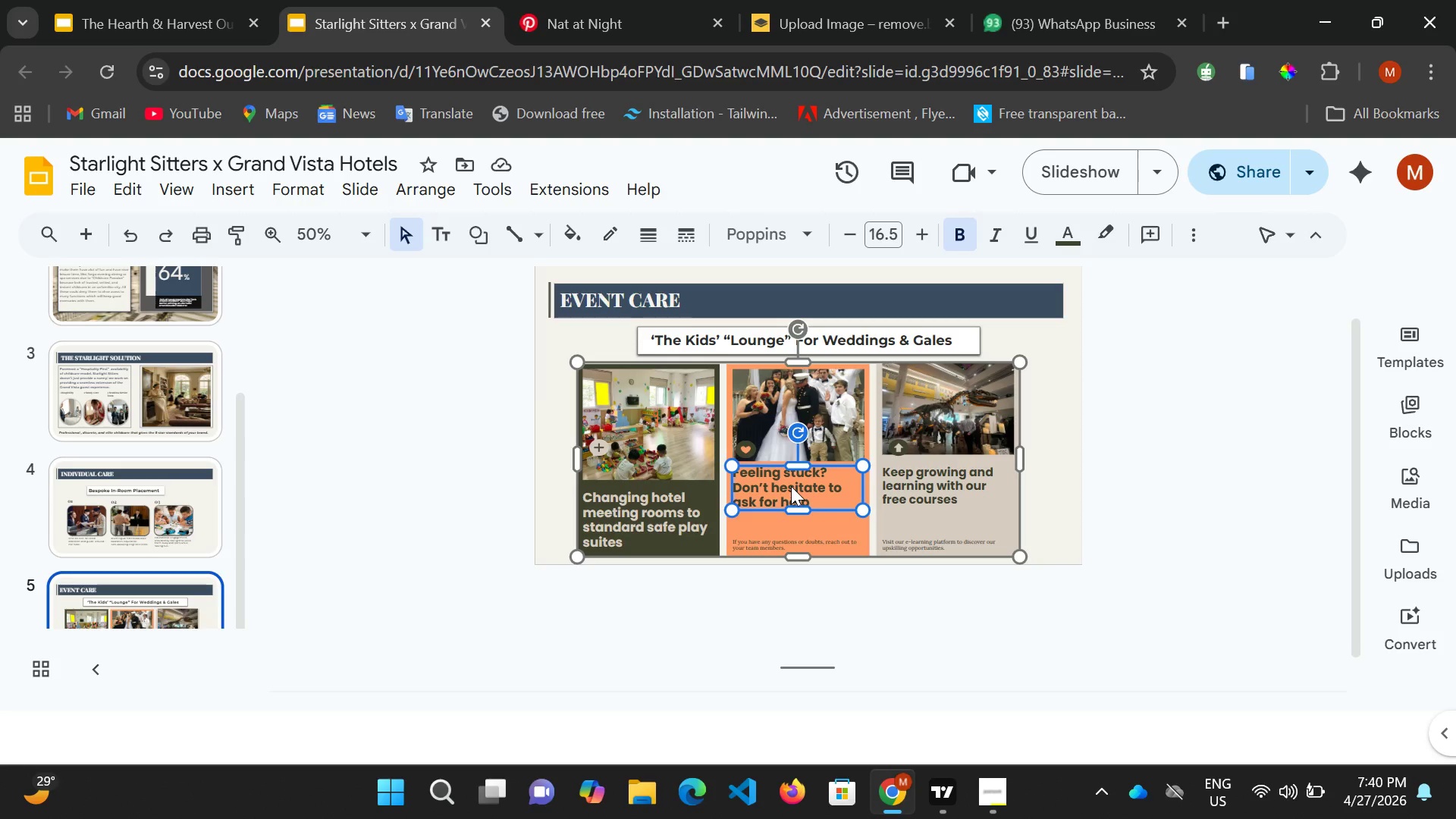 
wait(6.06)
 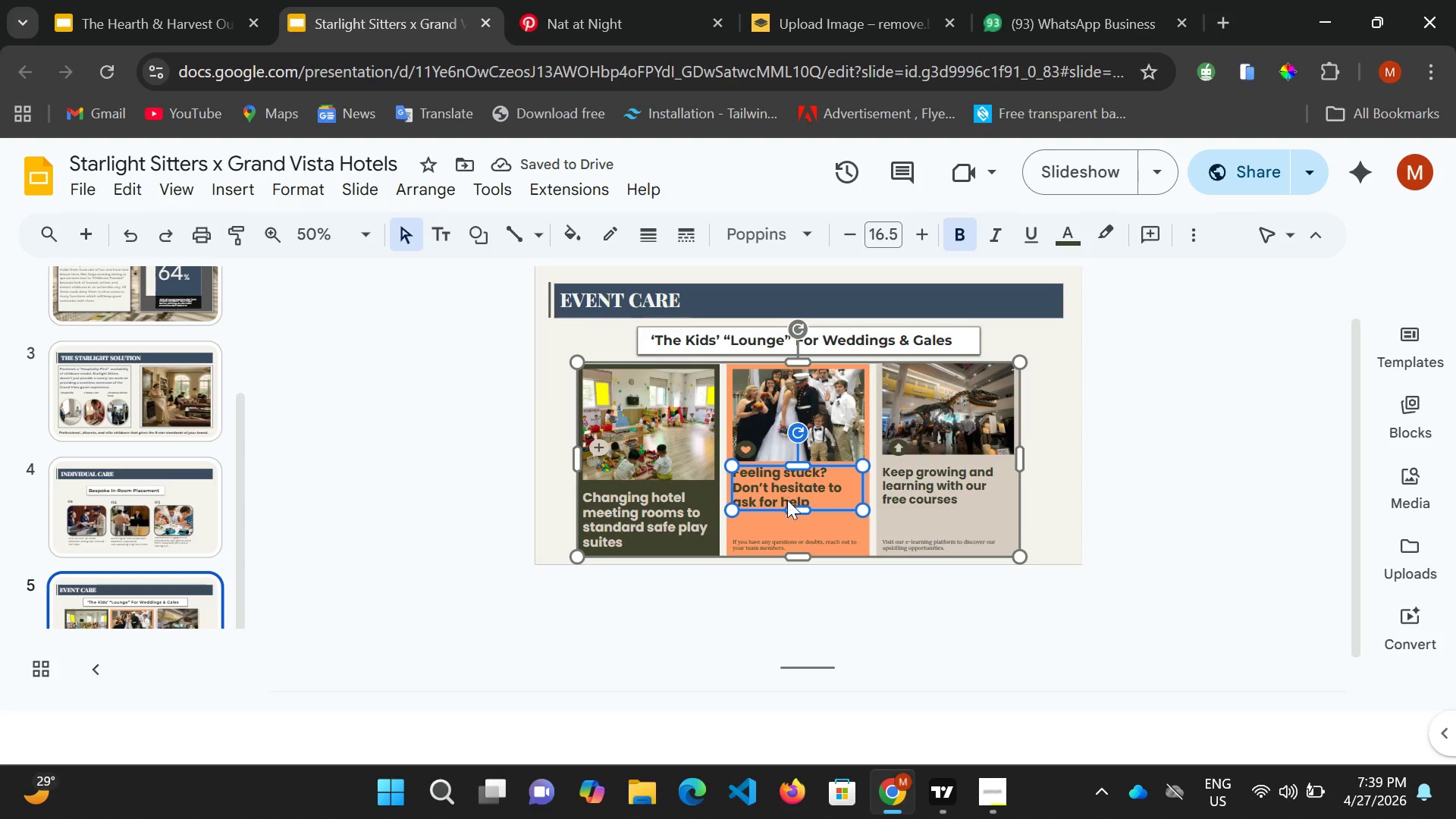 
key(Control+A)
 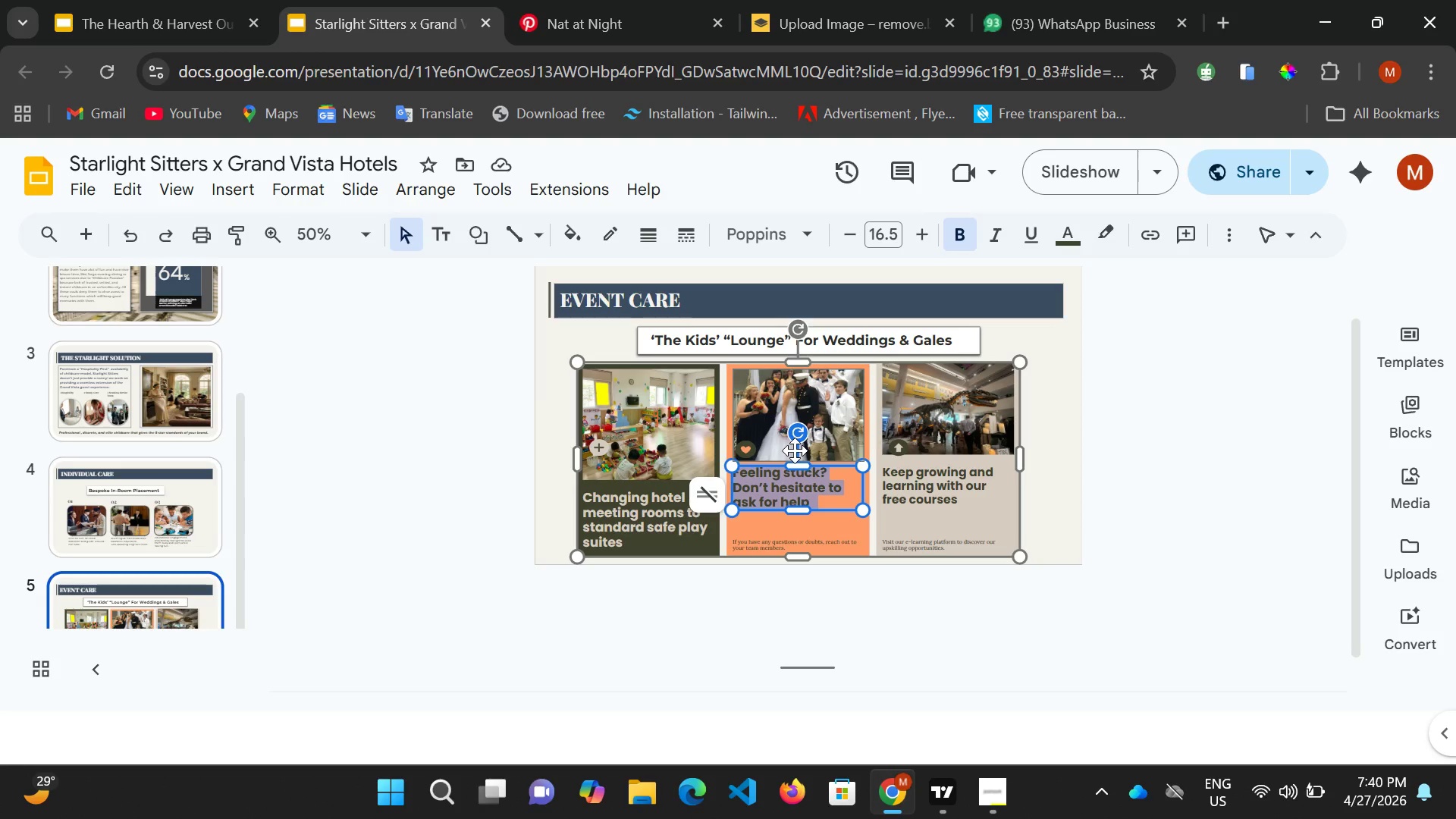 
wait(13.05)
 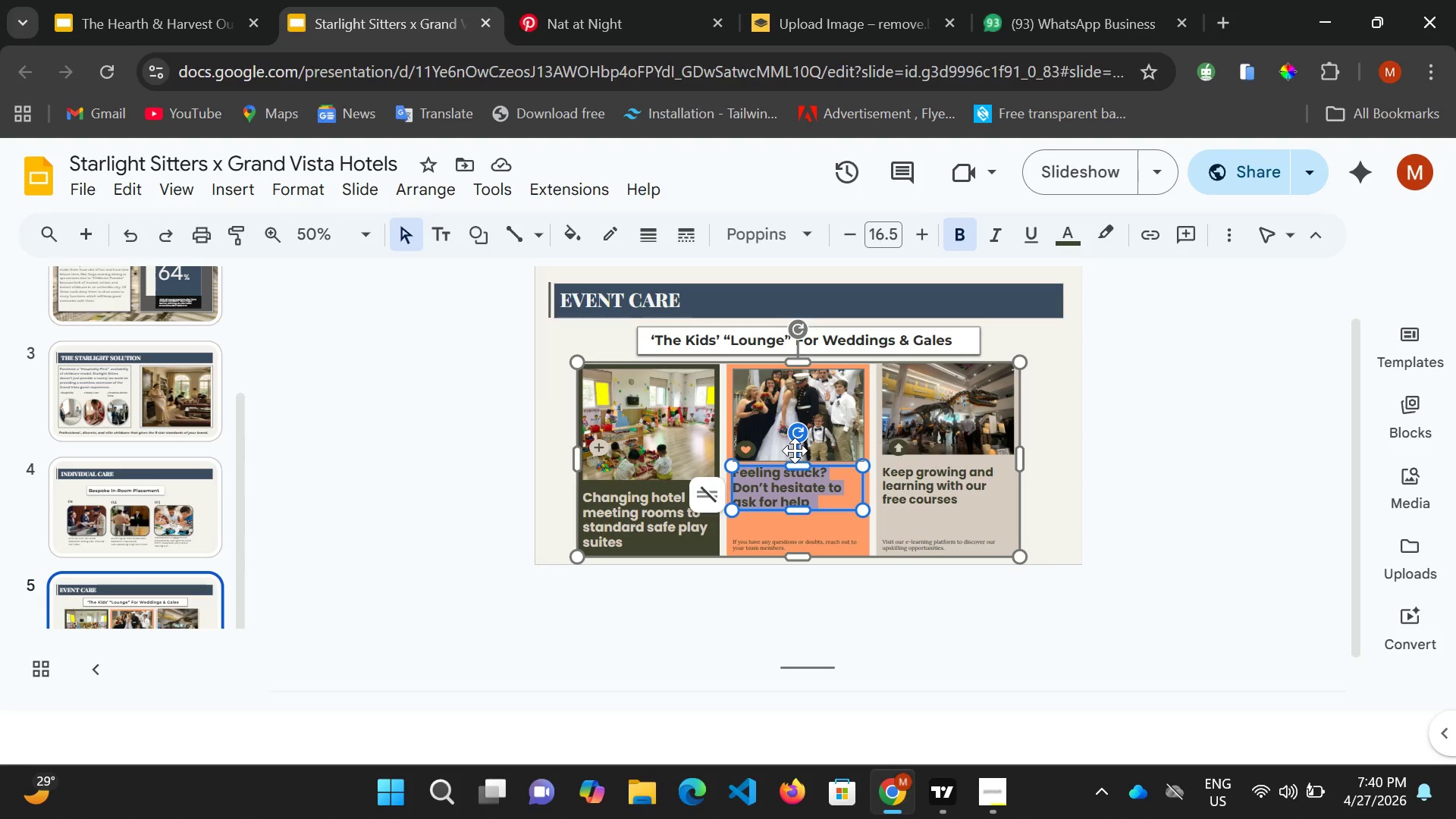 
key(Control+C)
 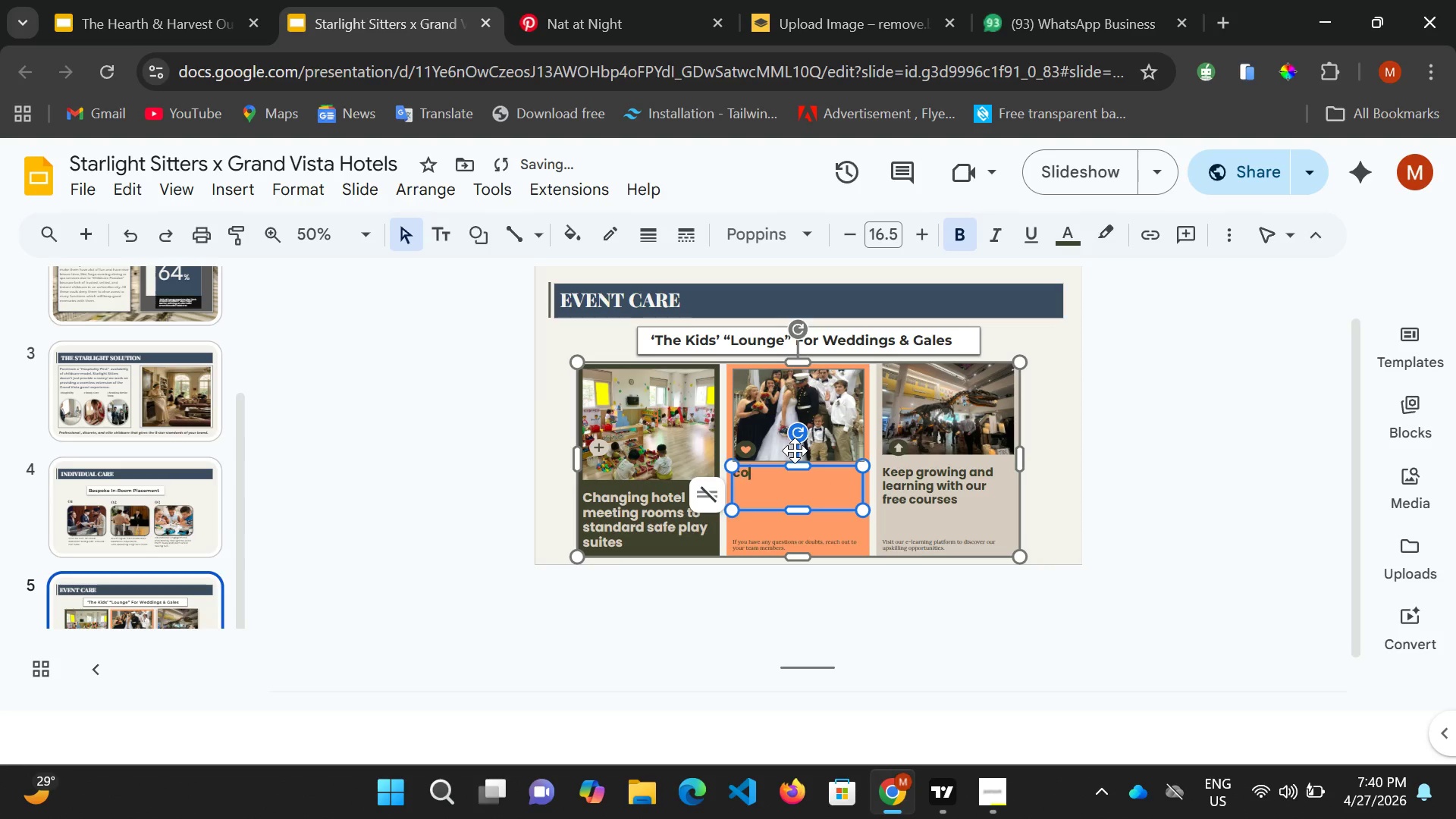 
type(om)
key(Backspace)
key(Backspace)
key(Backspace)
type(combined )
 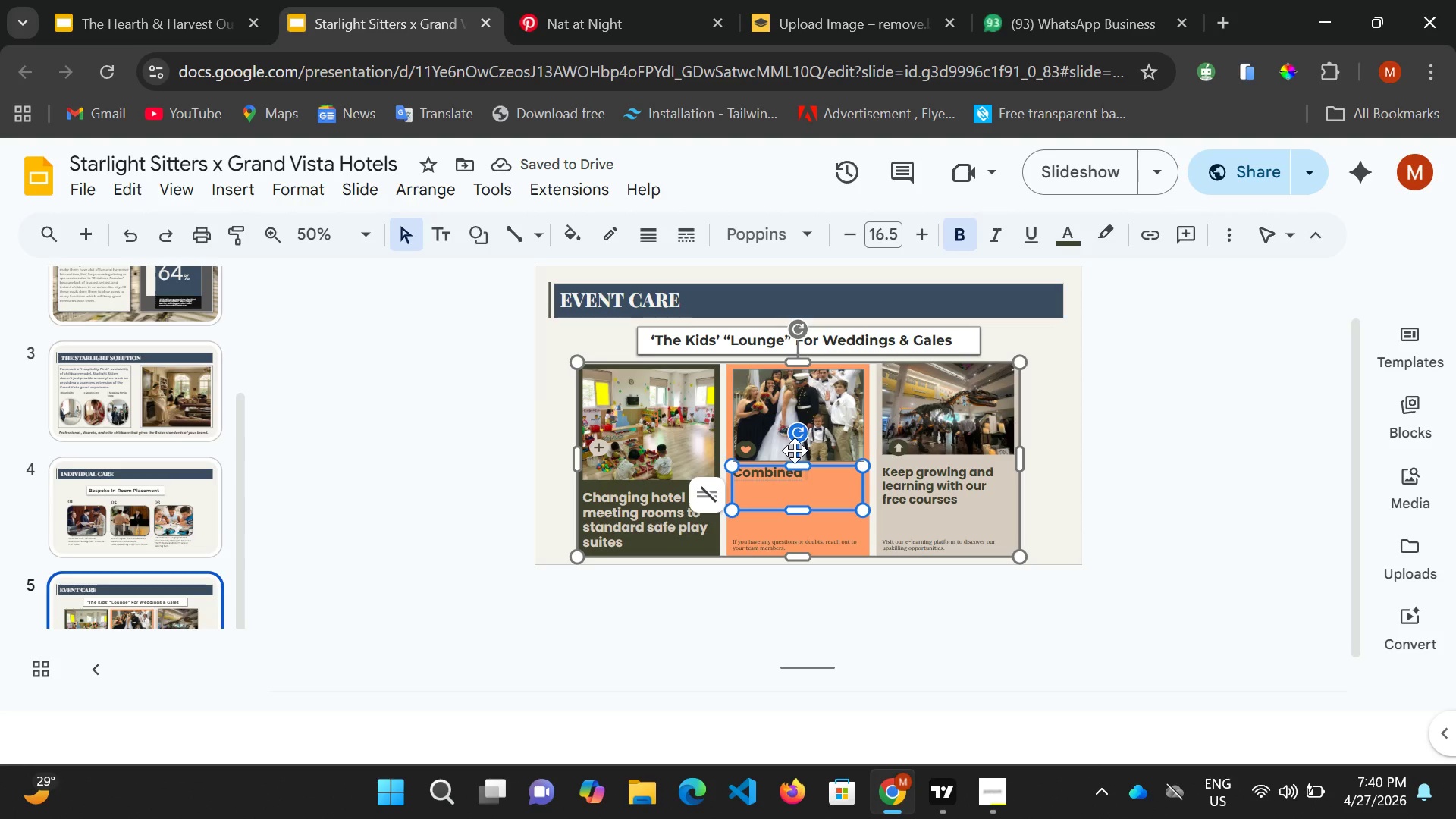 
wait(5.67)
 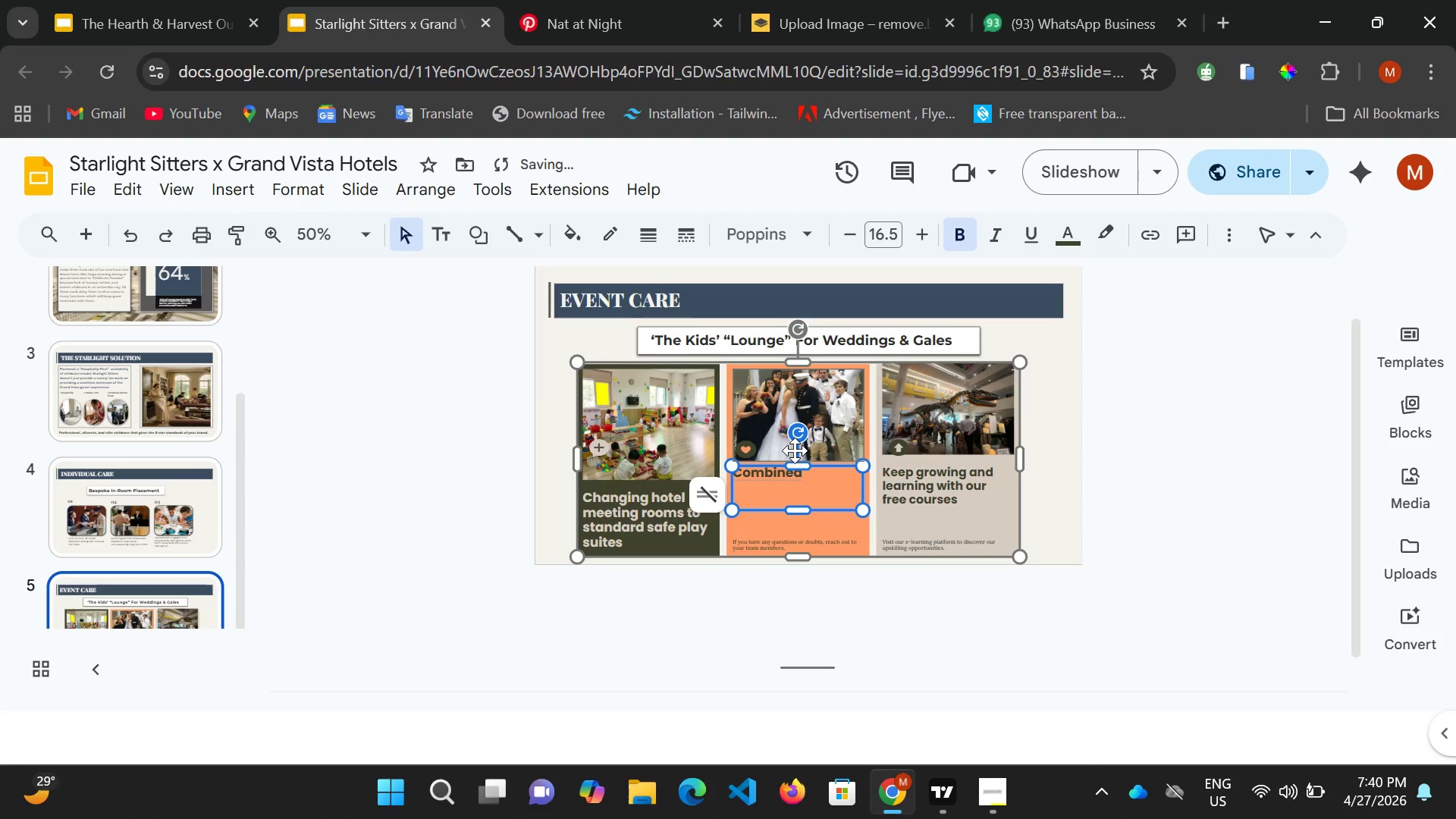 
type(mo)
 